 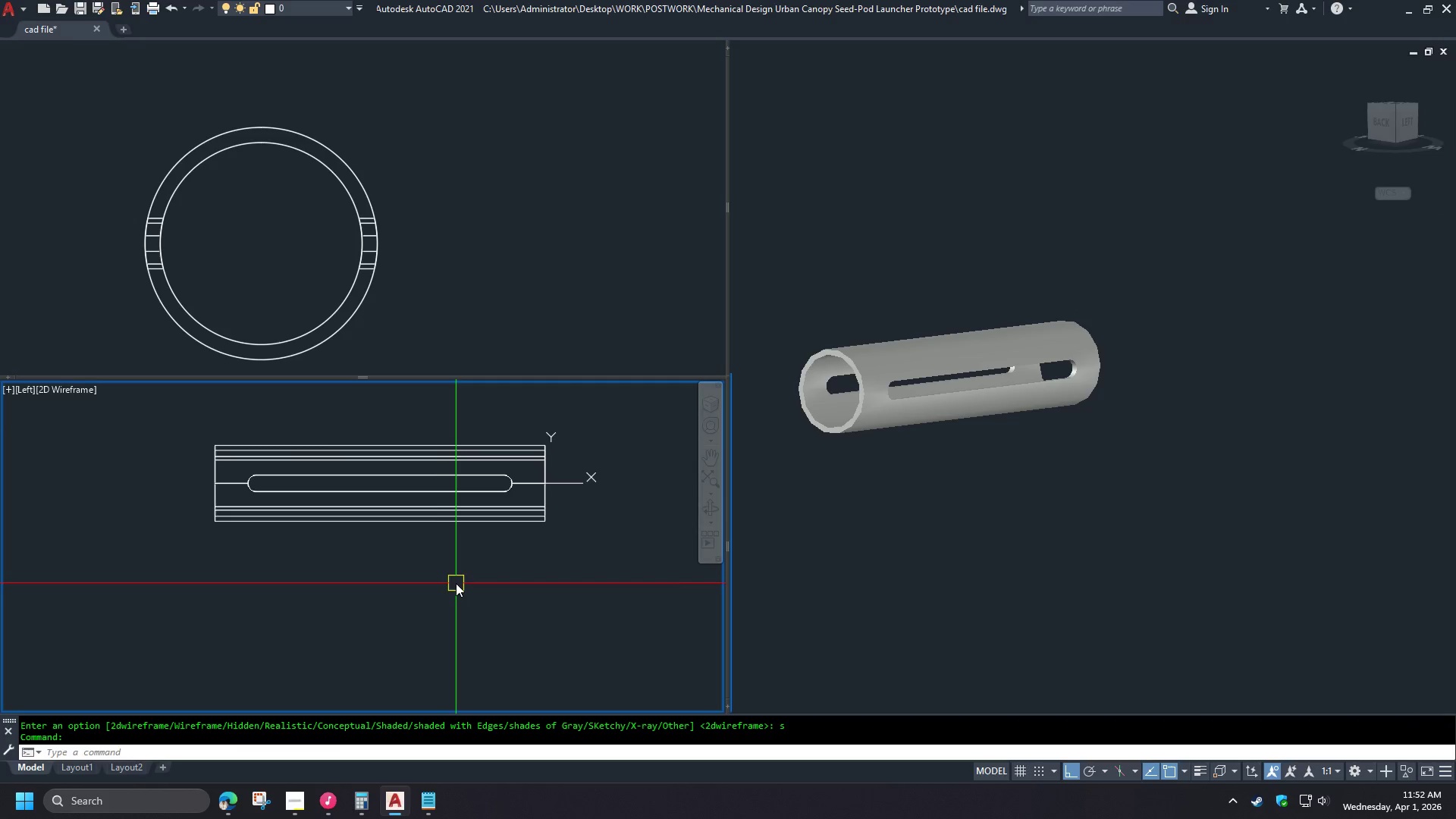 
left_click([476, 228])
 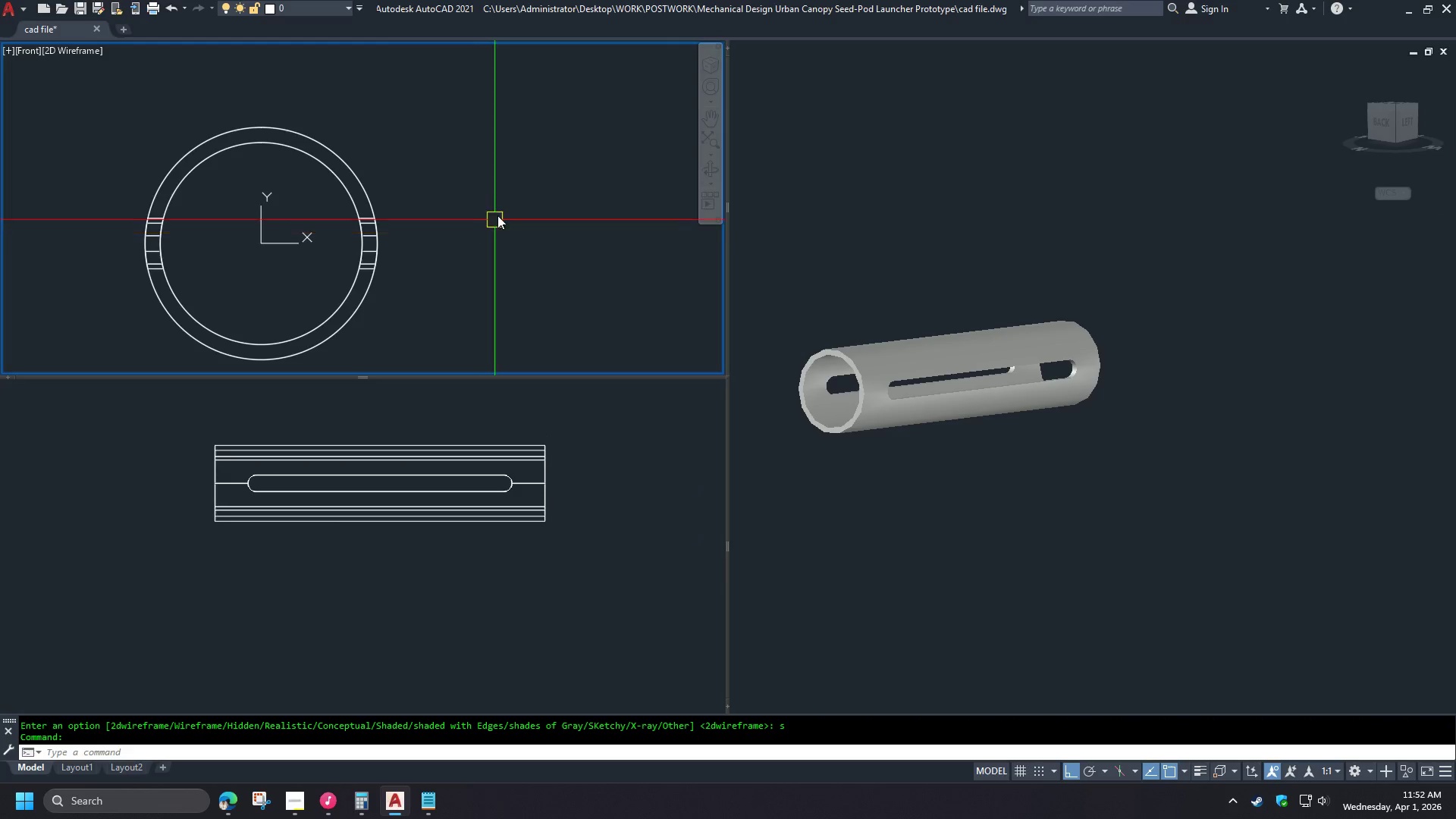 
type(re)
 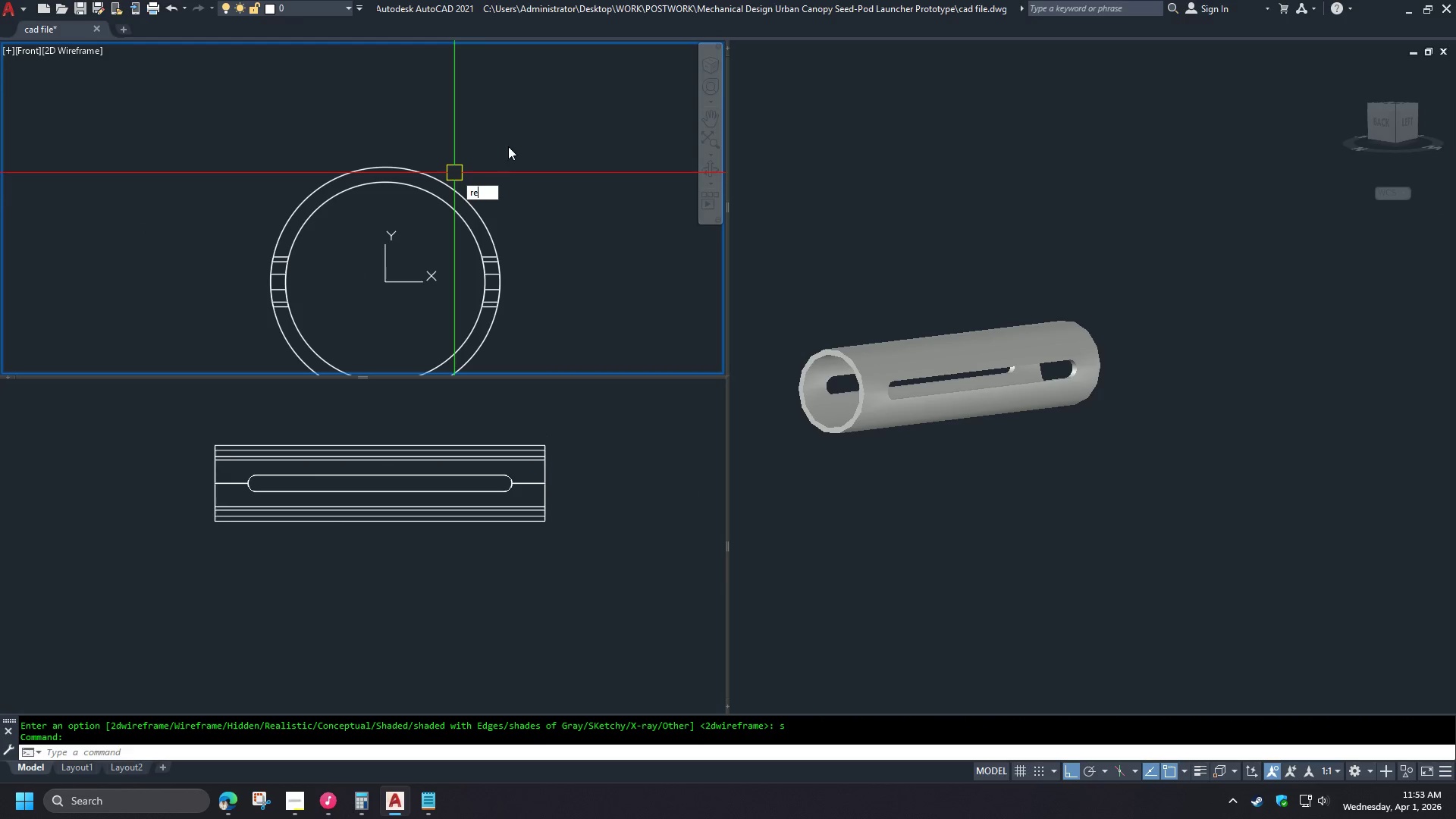 
scroll: coordinate [456, 175], scroll_direction: none, amount: 0.0
 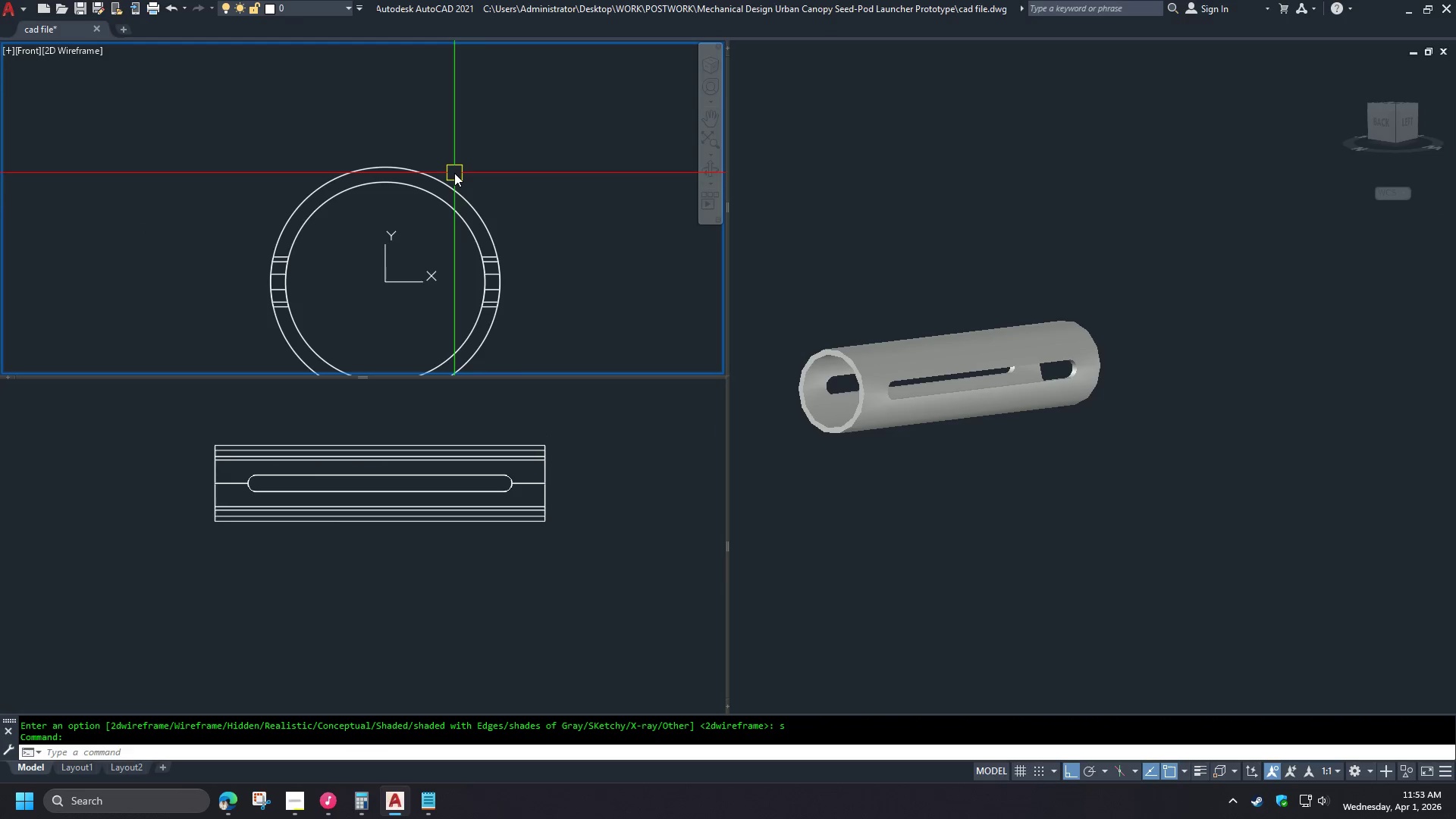 
key(C)
 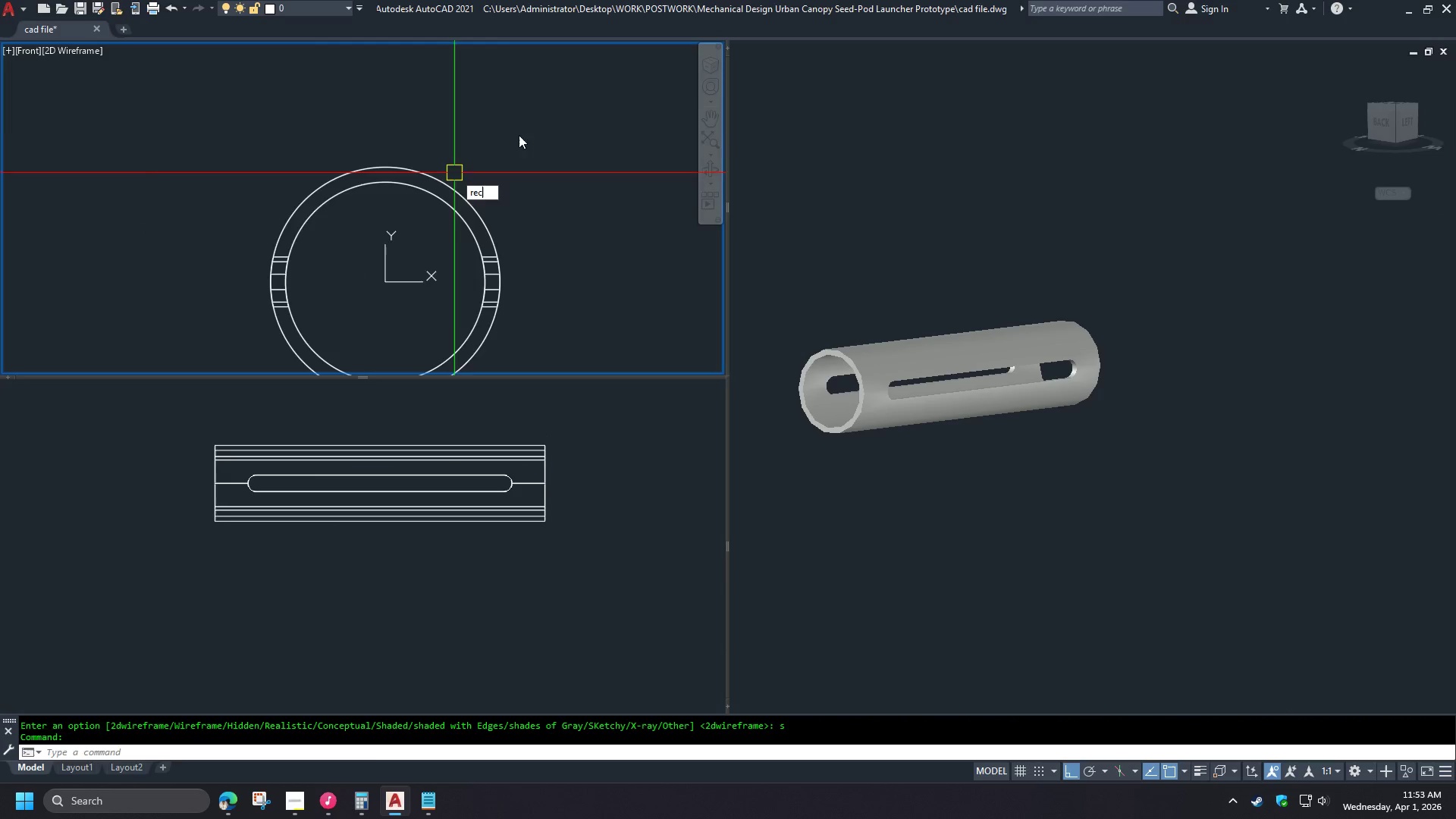 
key(Space)
 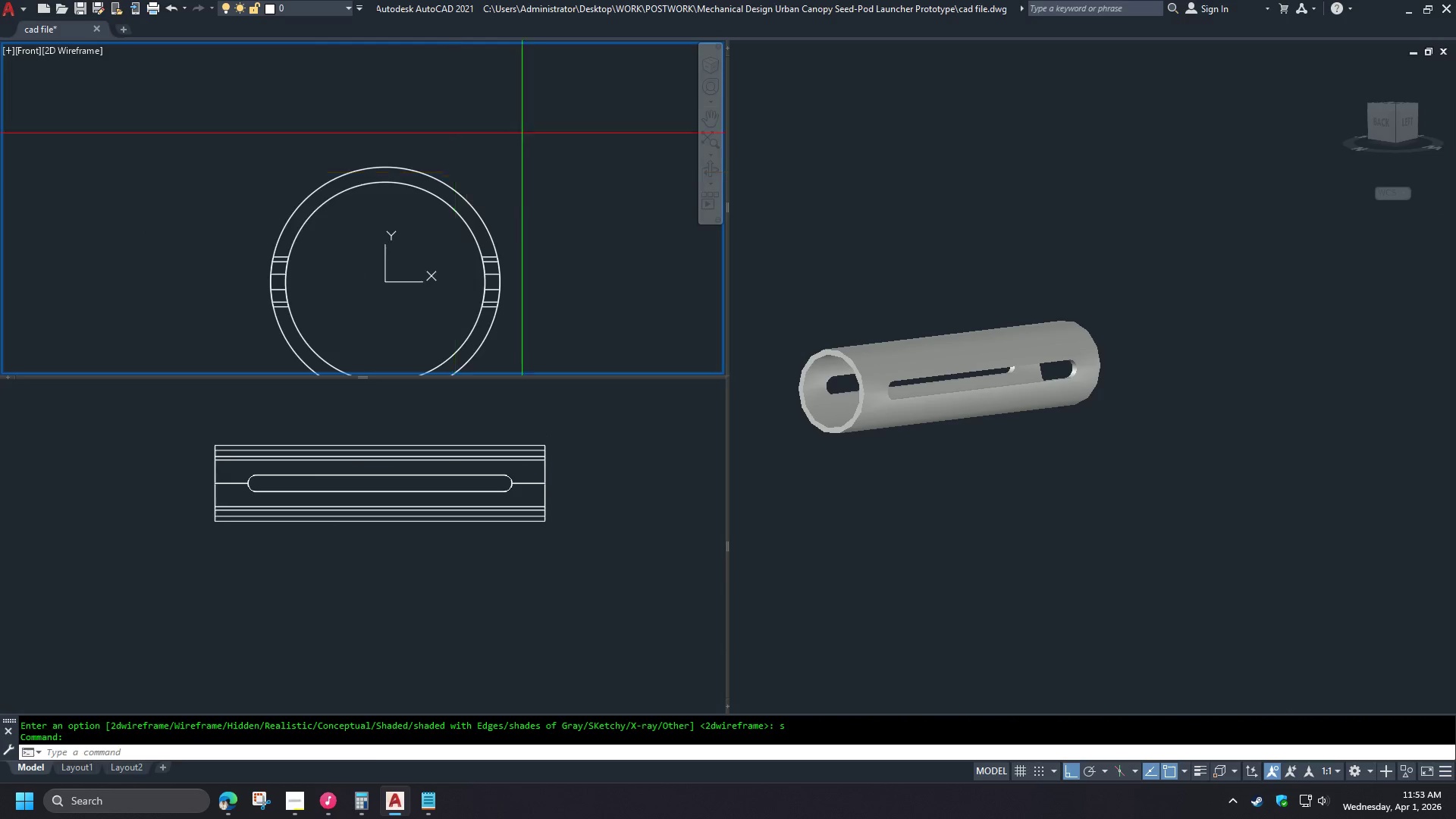 
scroll: coordinate [532, 125], scroll_direction: down, amount: 2.0
 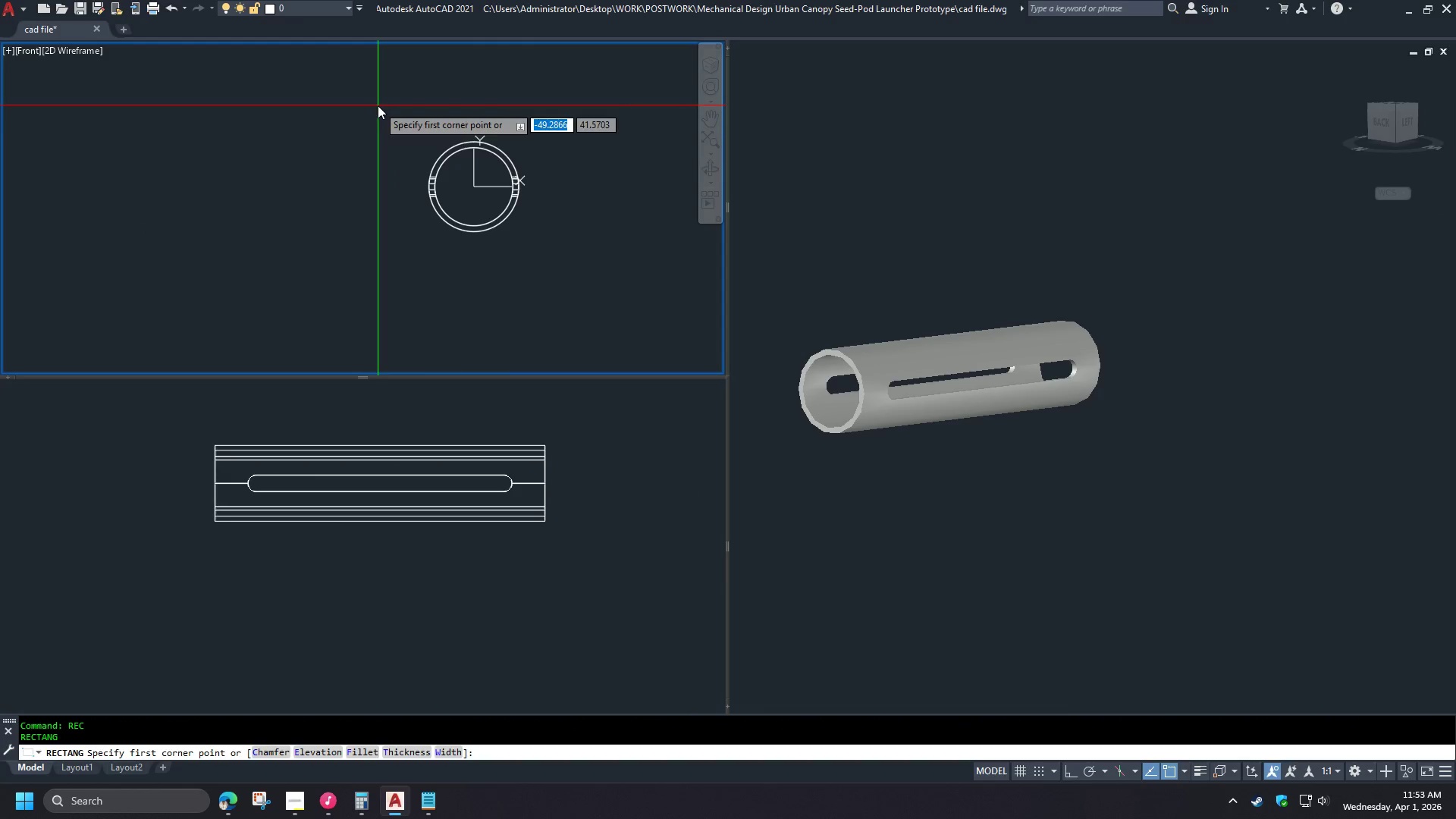 
scroll: coordinate [460, 130], scroll_direction: up, amount: 1.0
 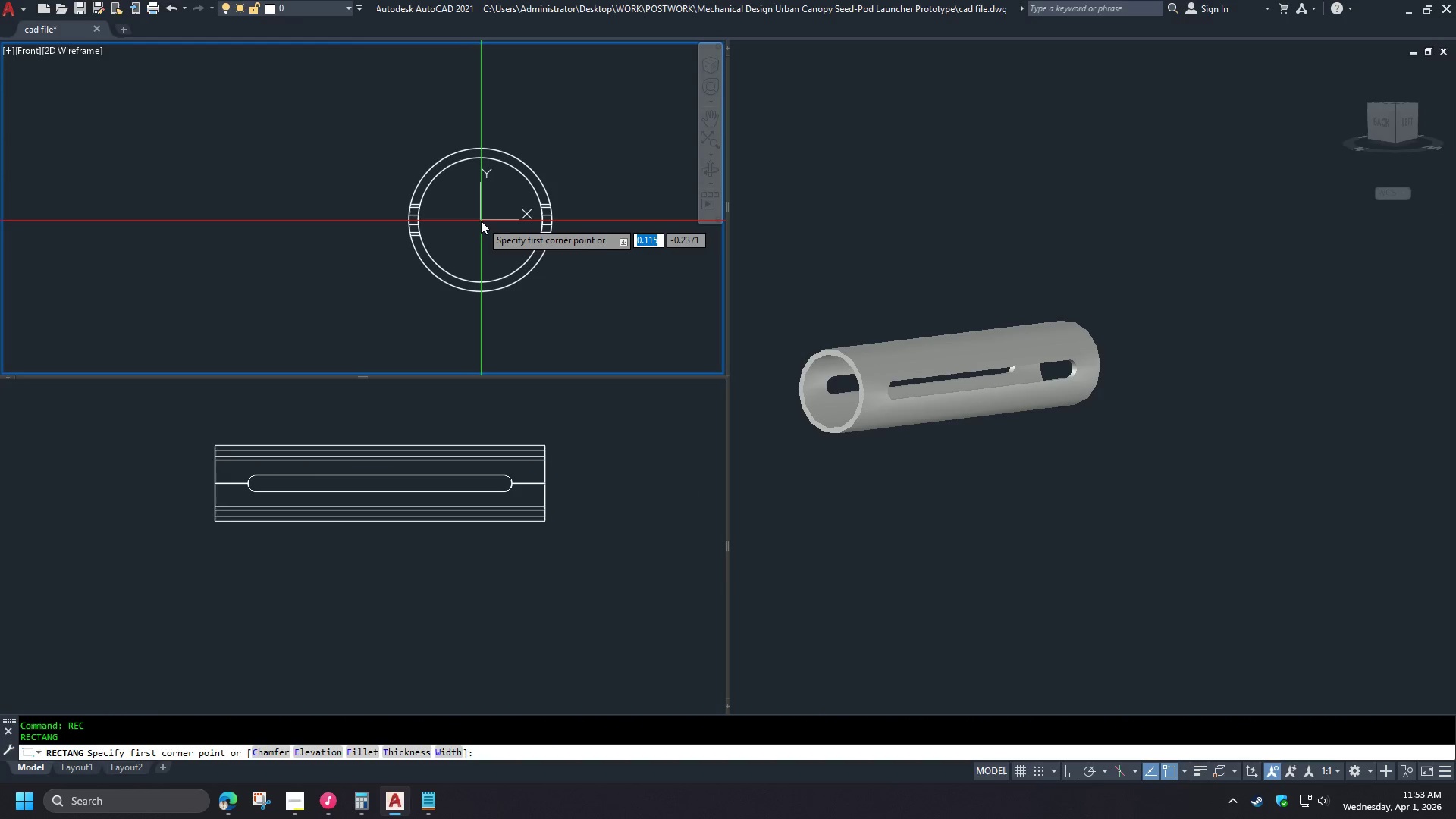 
wait(8.53)
 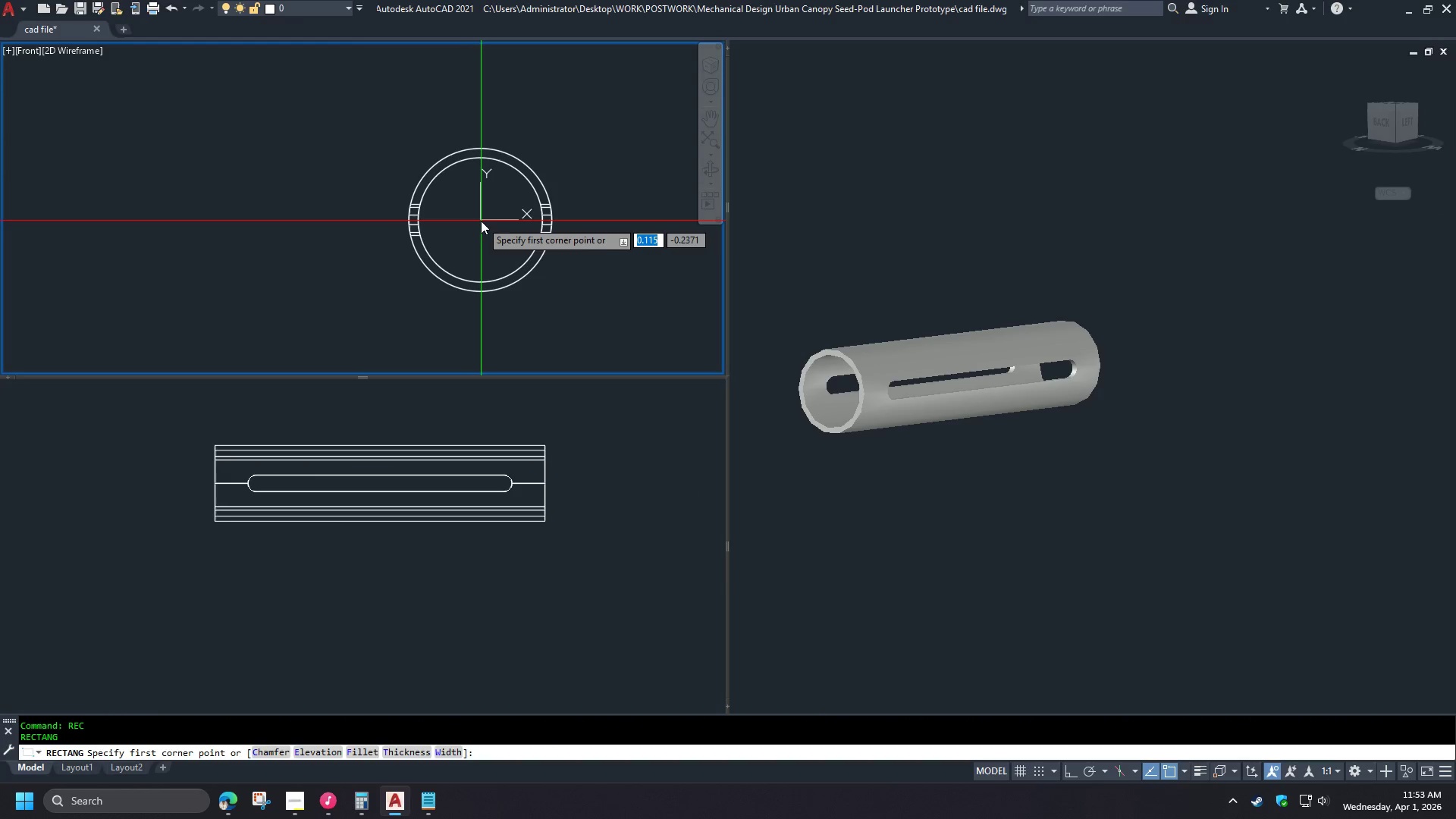 
type(qua )
 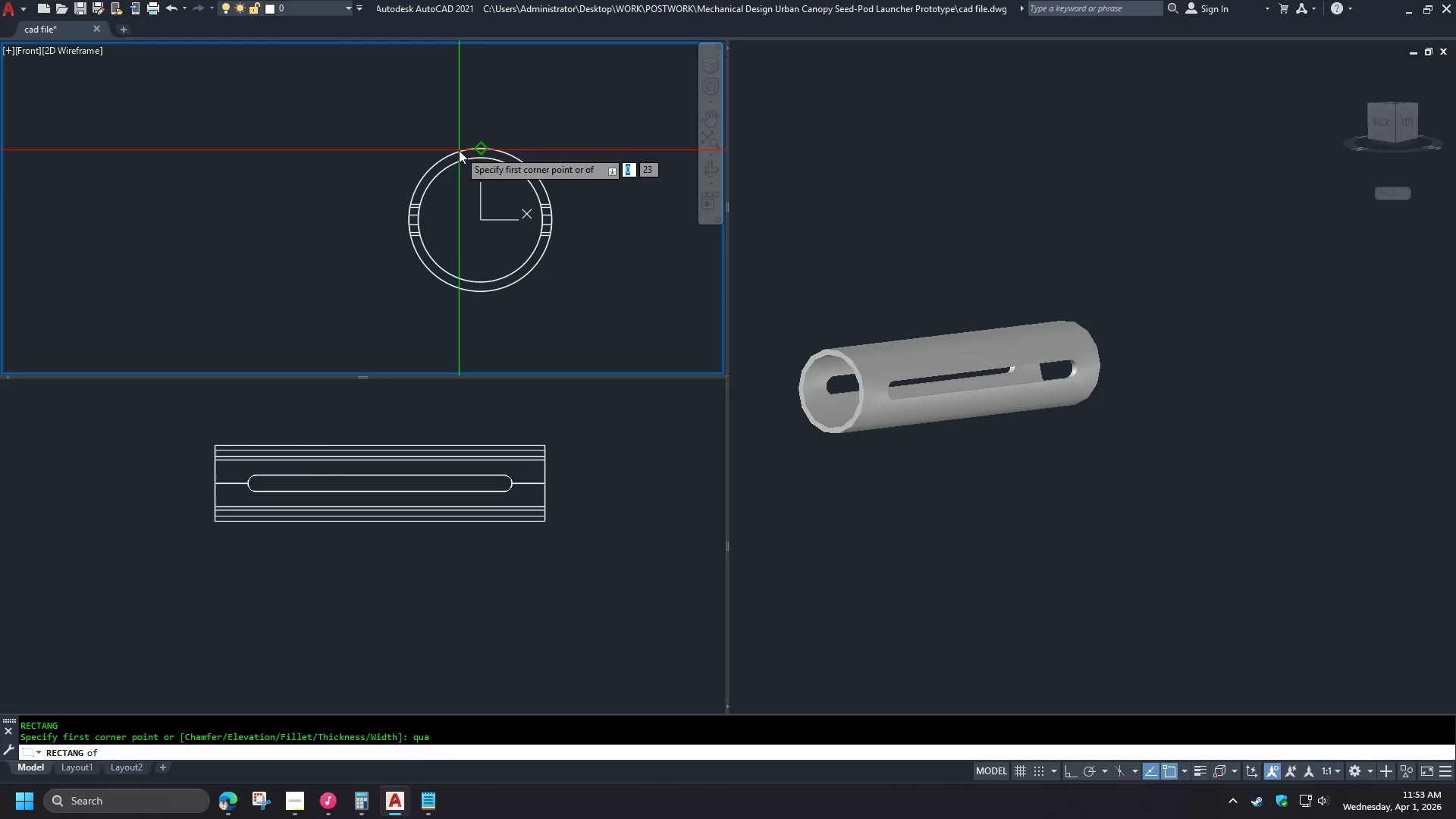 
left_click([459, 150])
 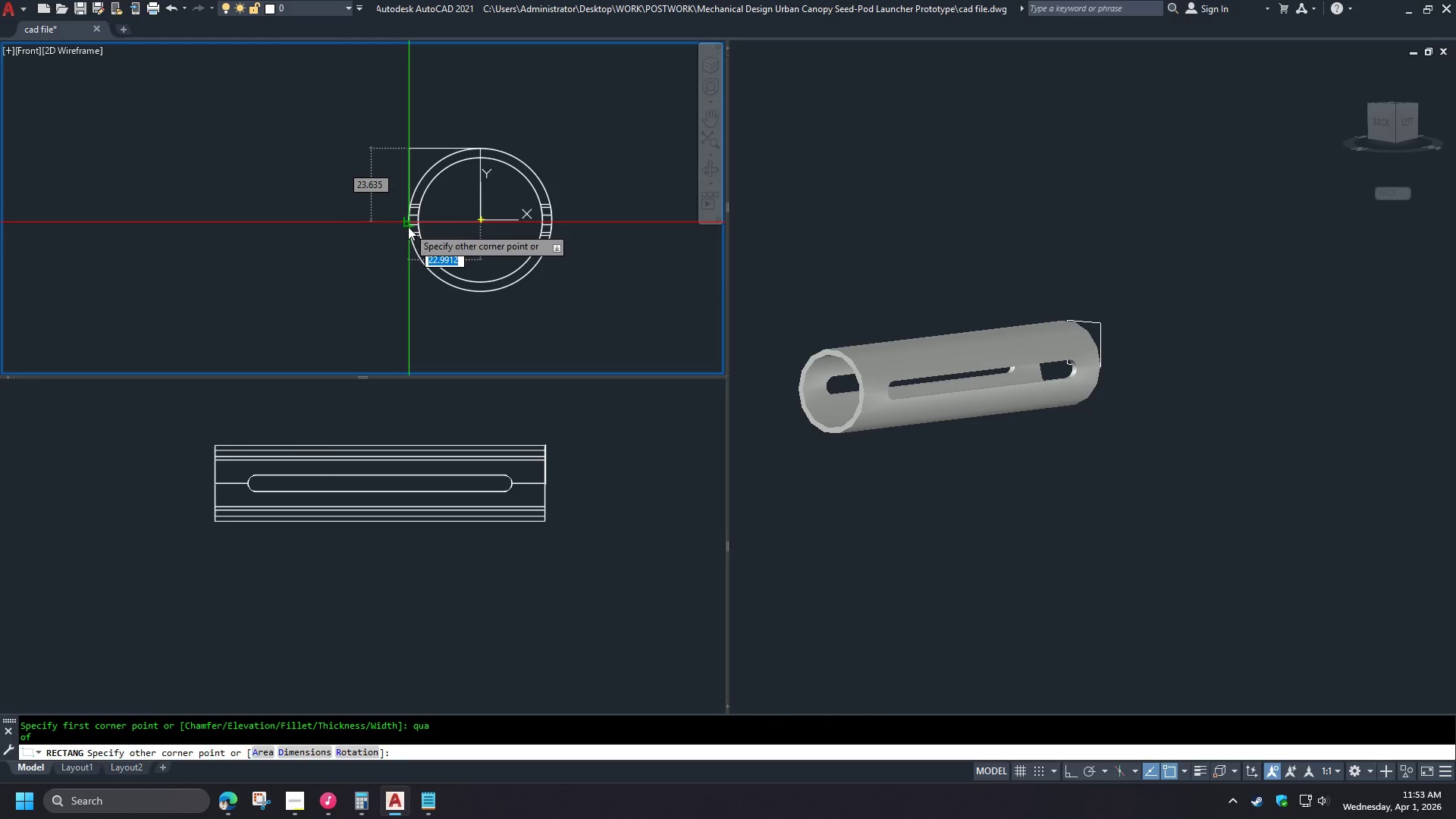 
type(ce)
 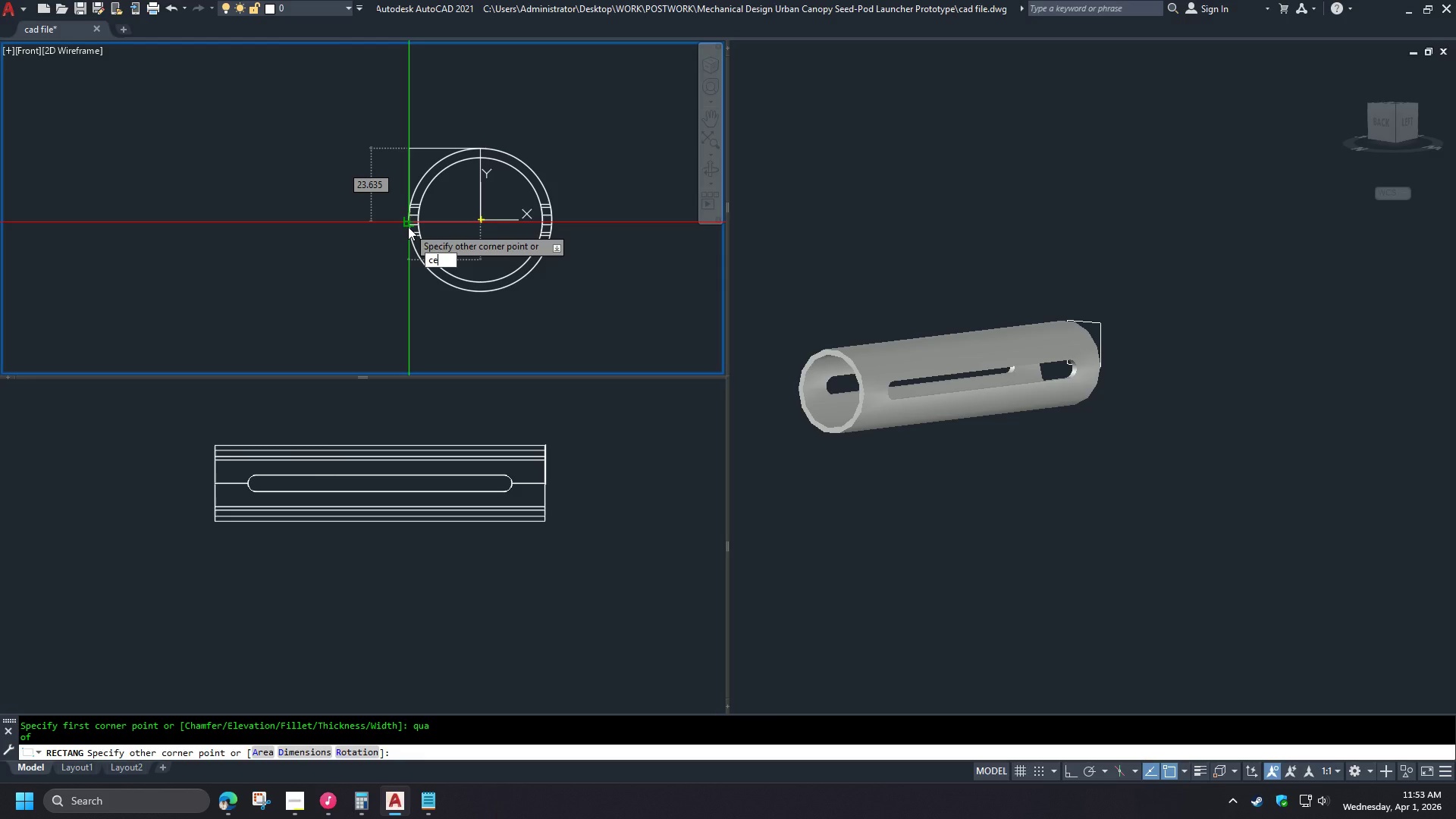 
key(Backspace)
key(Backspace)
key(Backspace)
type(qua )
 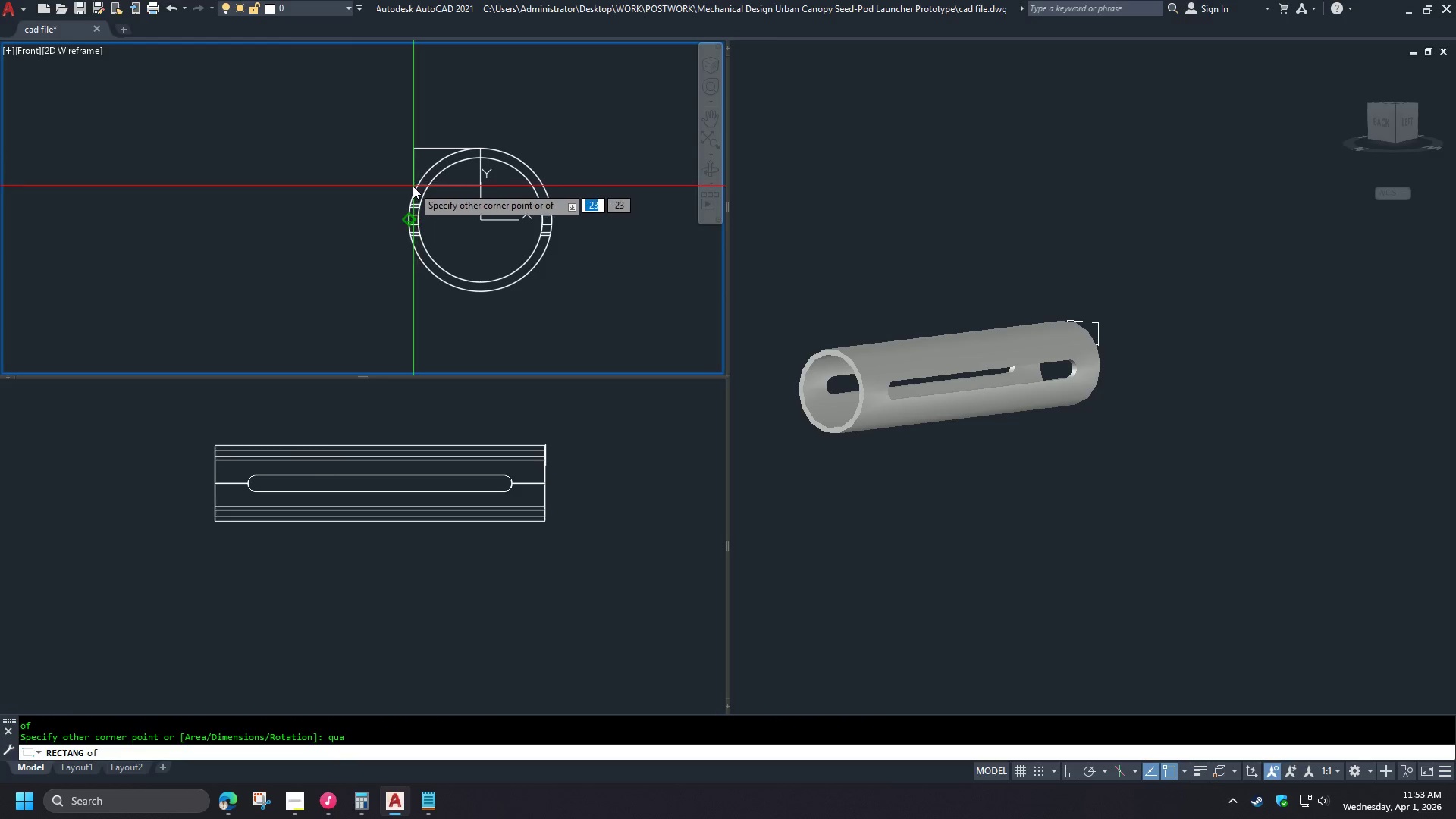 
left_click([413, 187])
 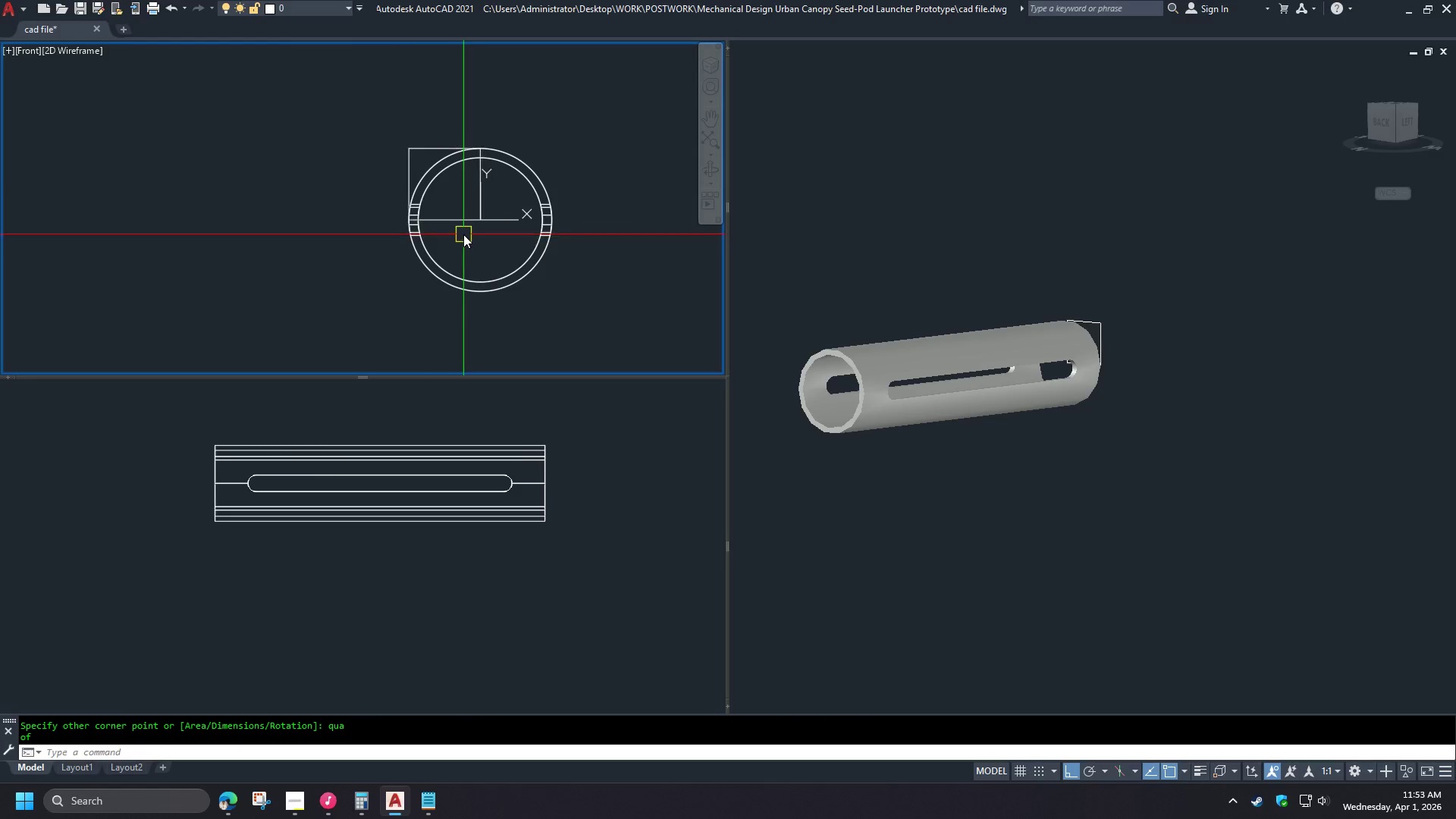 
left_click([454, 217])
 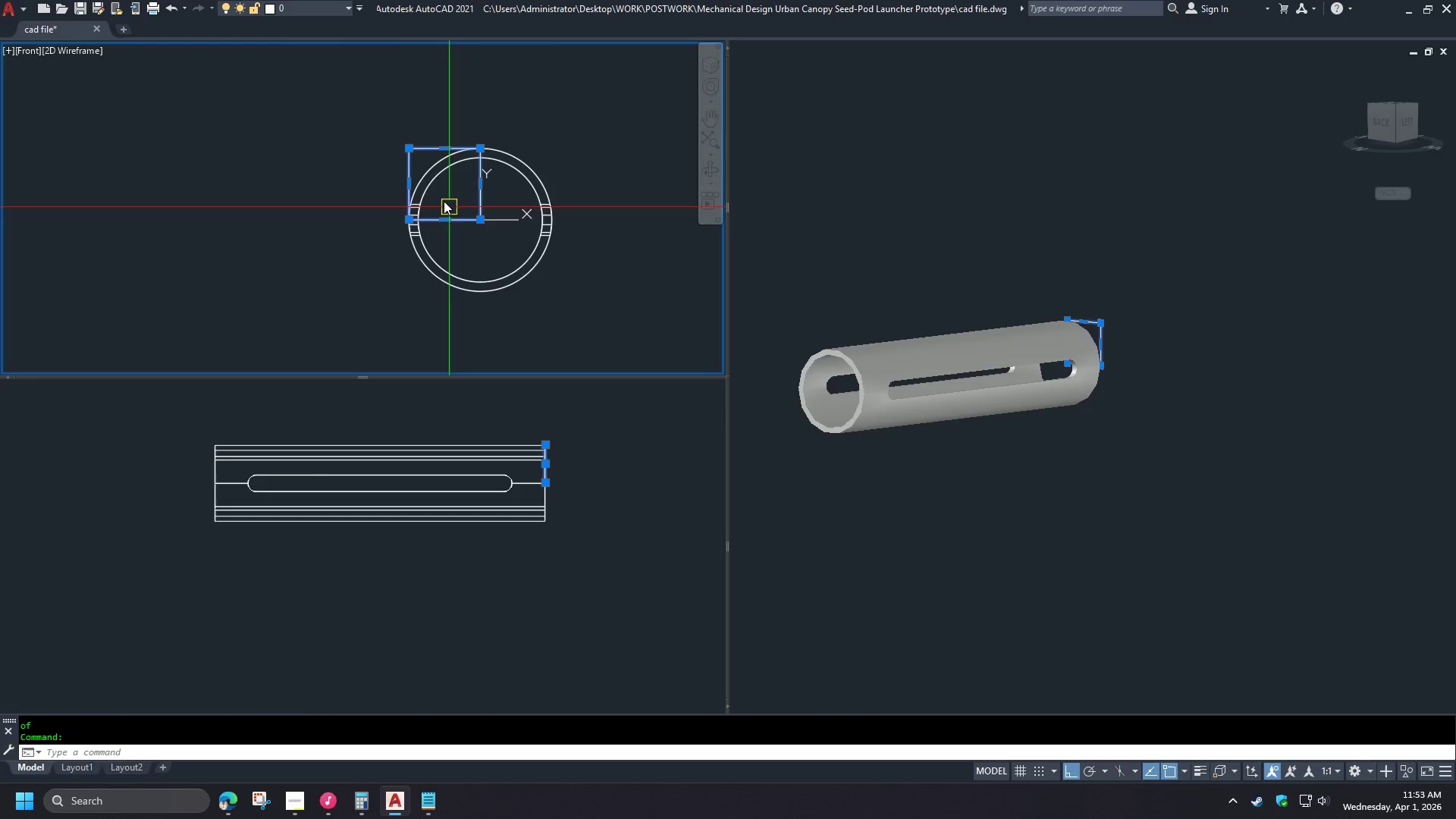 
type(sc )
 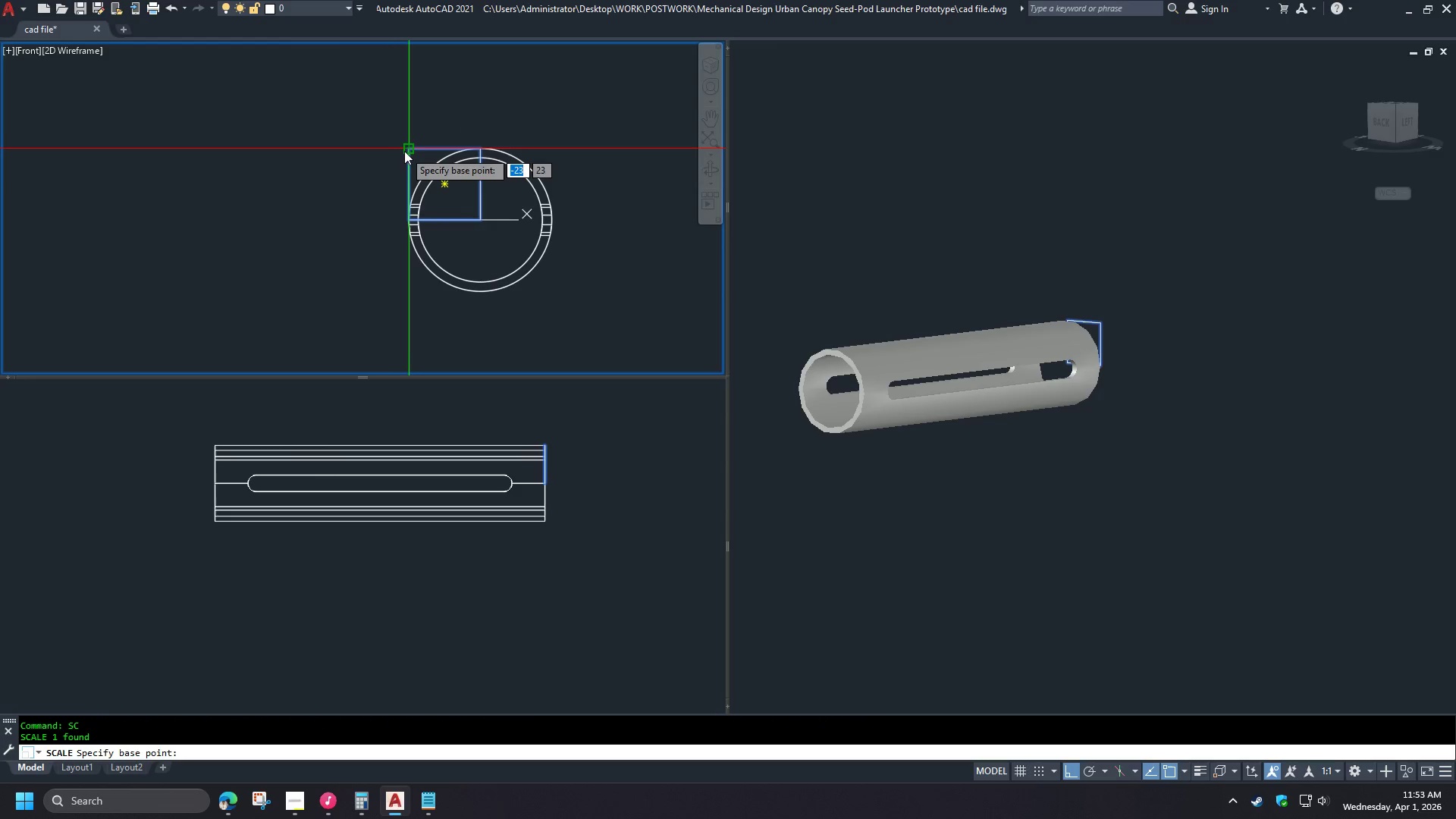 
left_click([404, 151])
 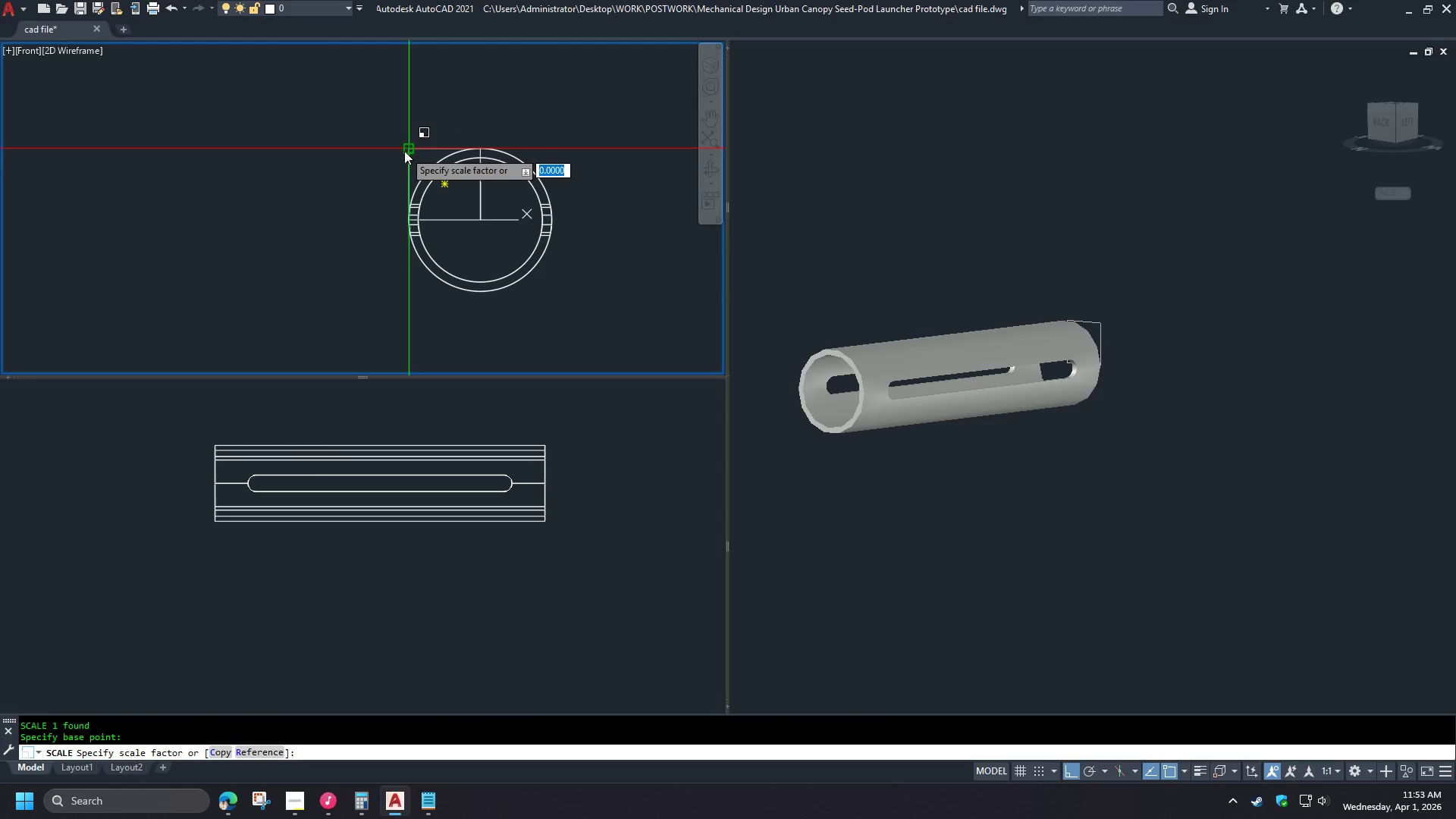 
key(2)
 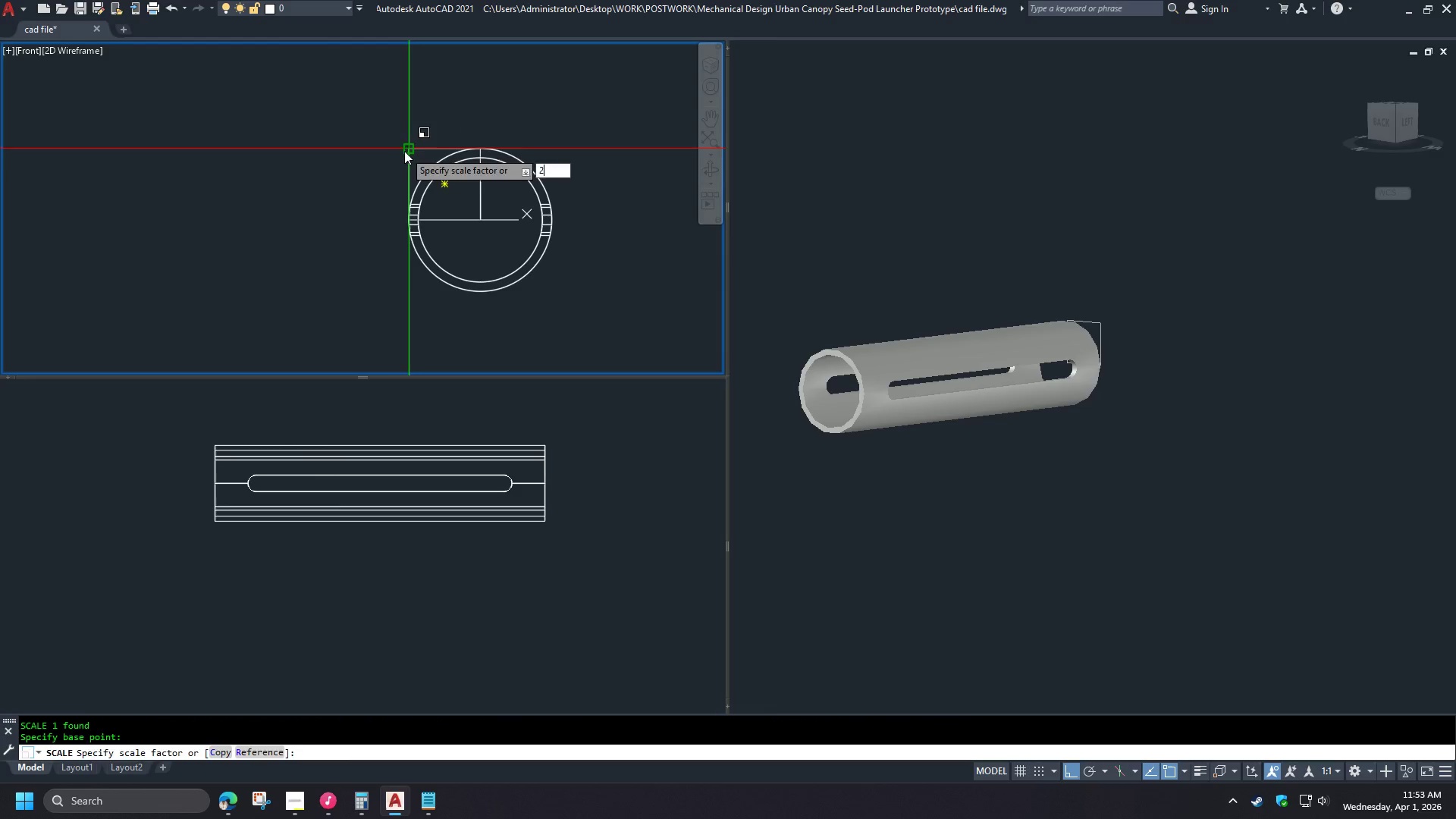 
key(Space)
 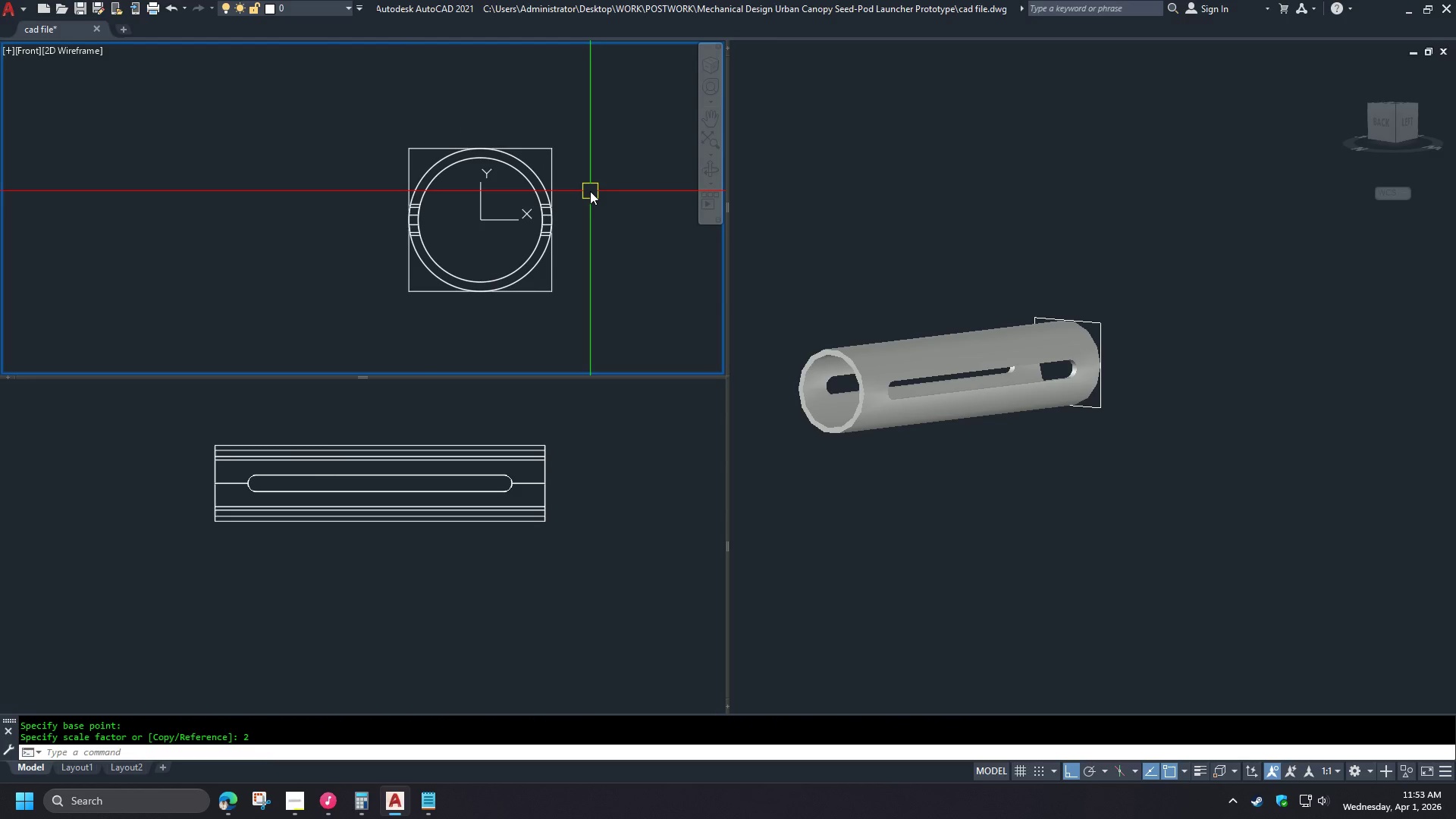 
key(O)
 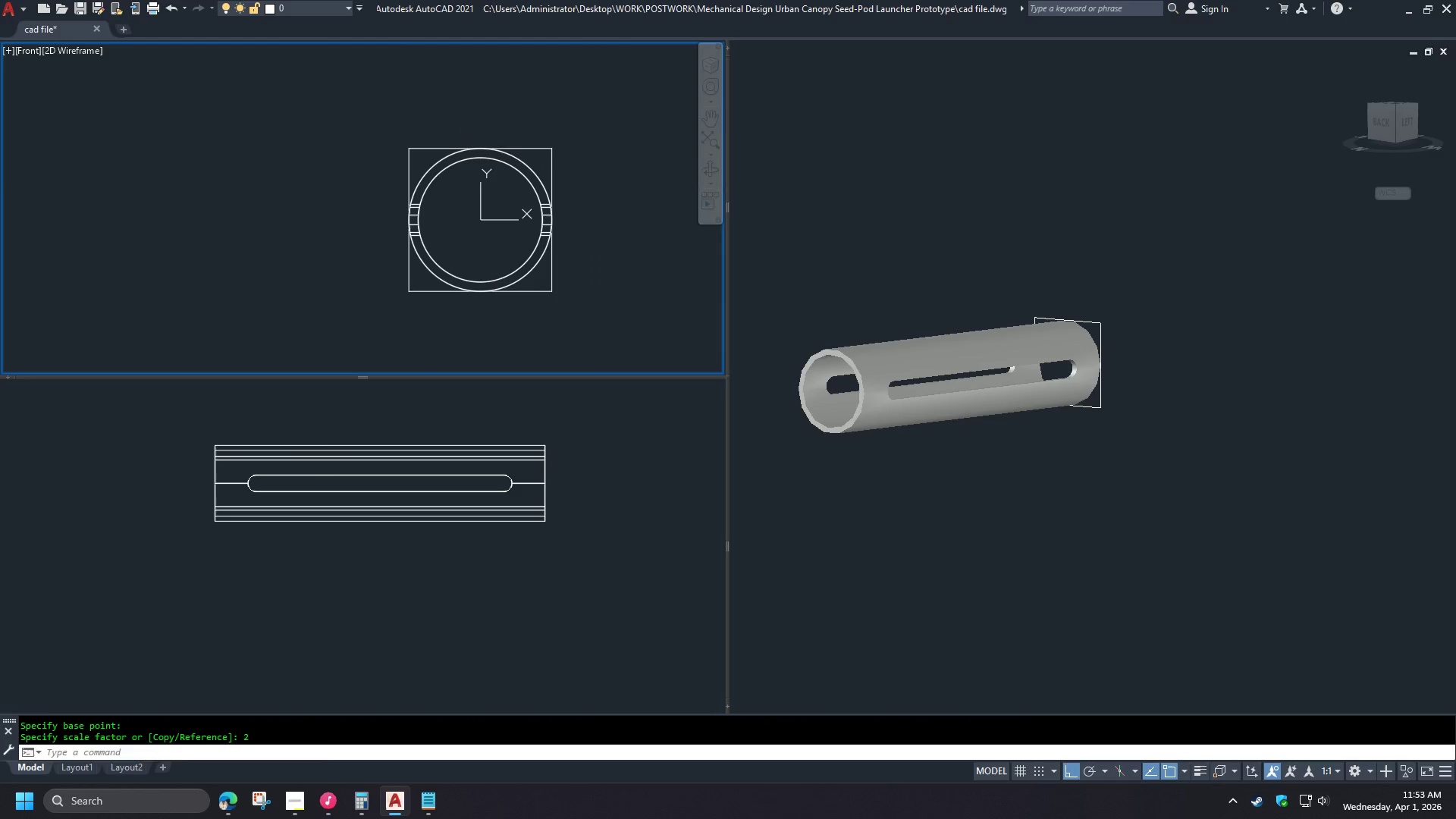 
key(Space)
 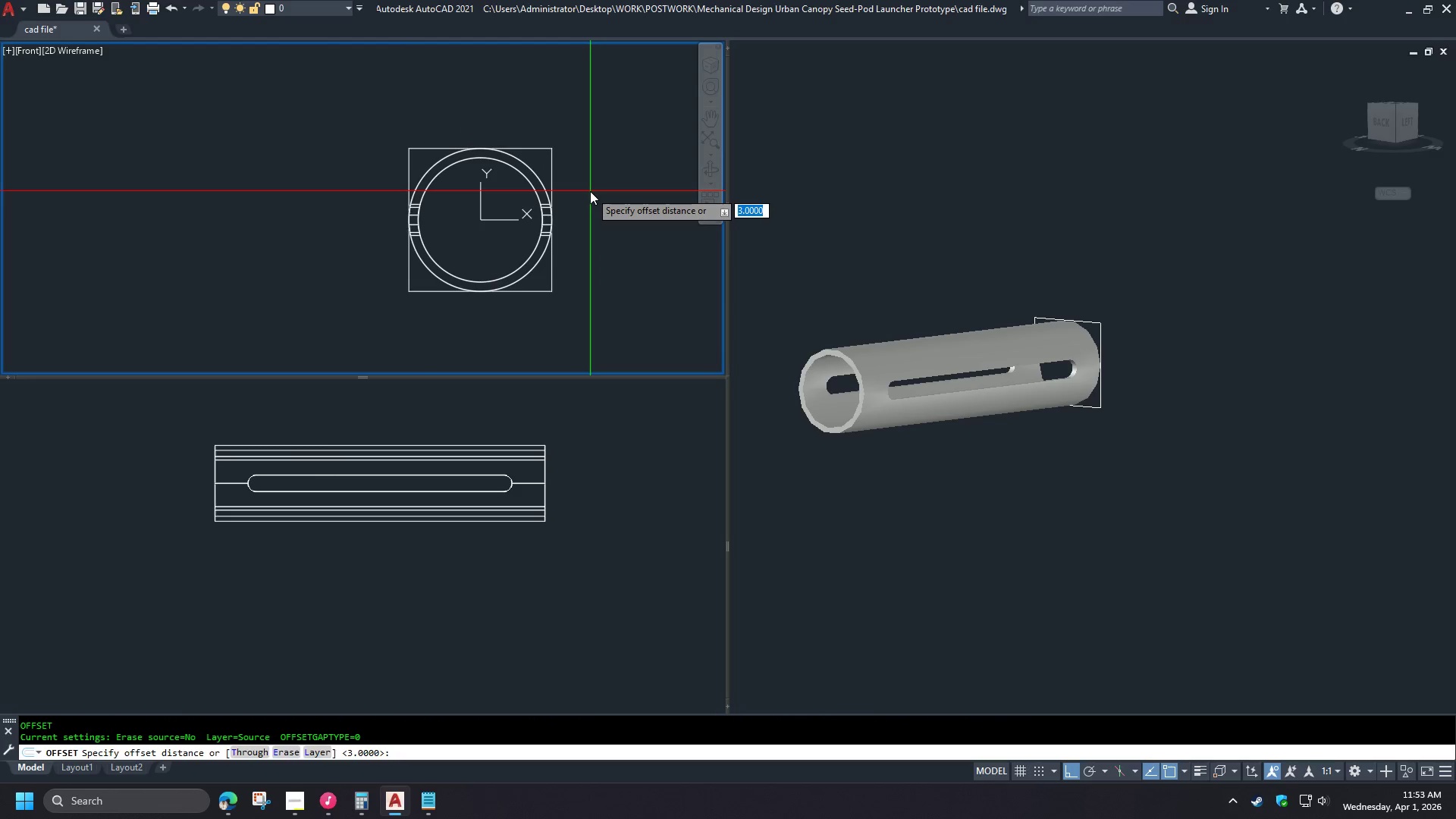 
key(T)
 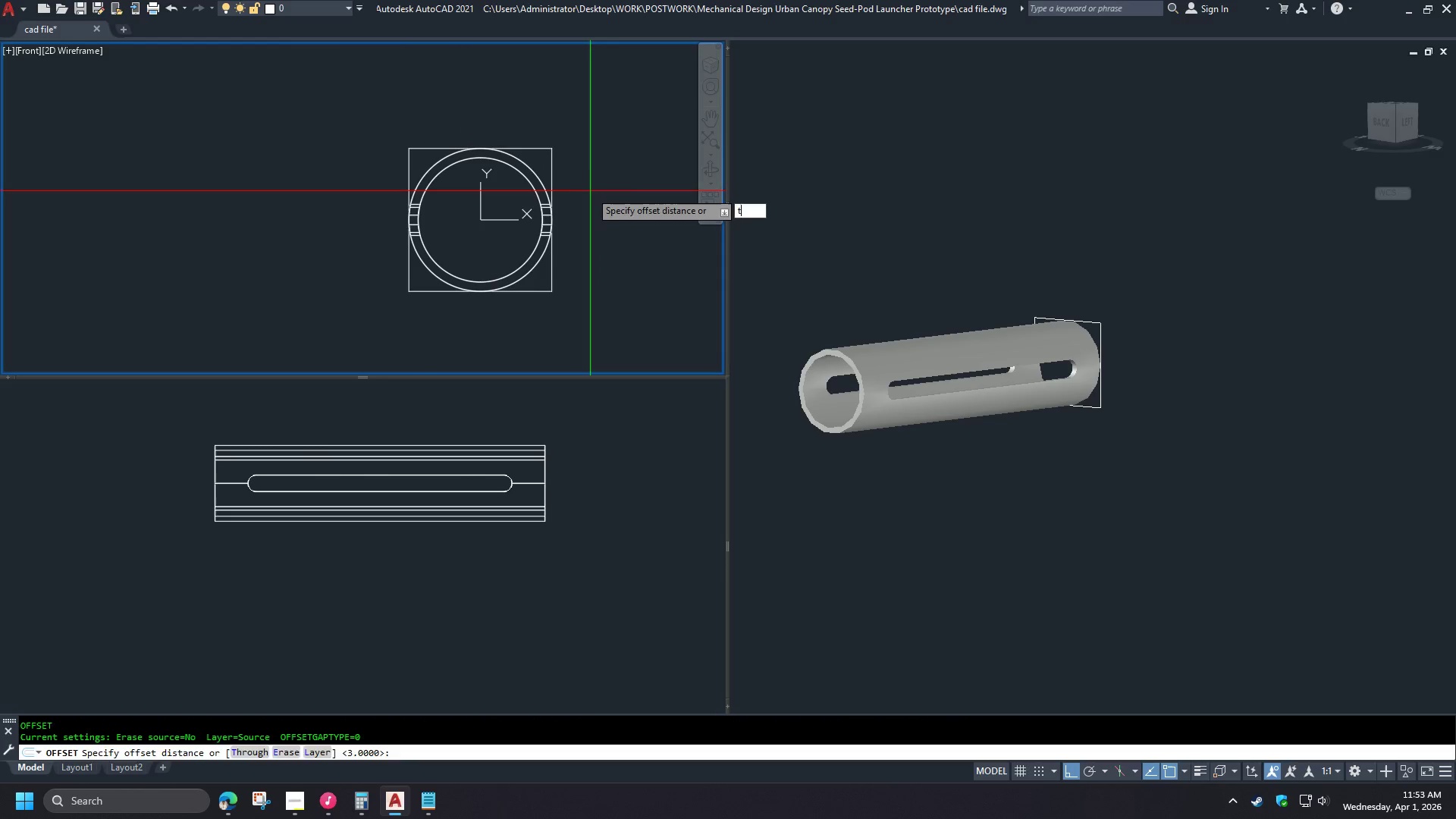 
key(Space)
 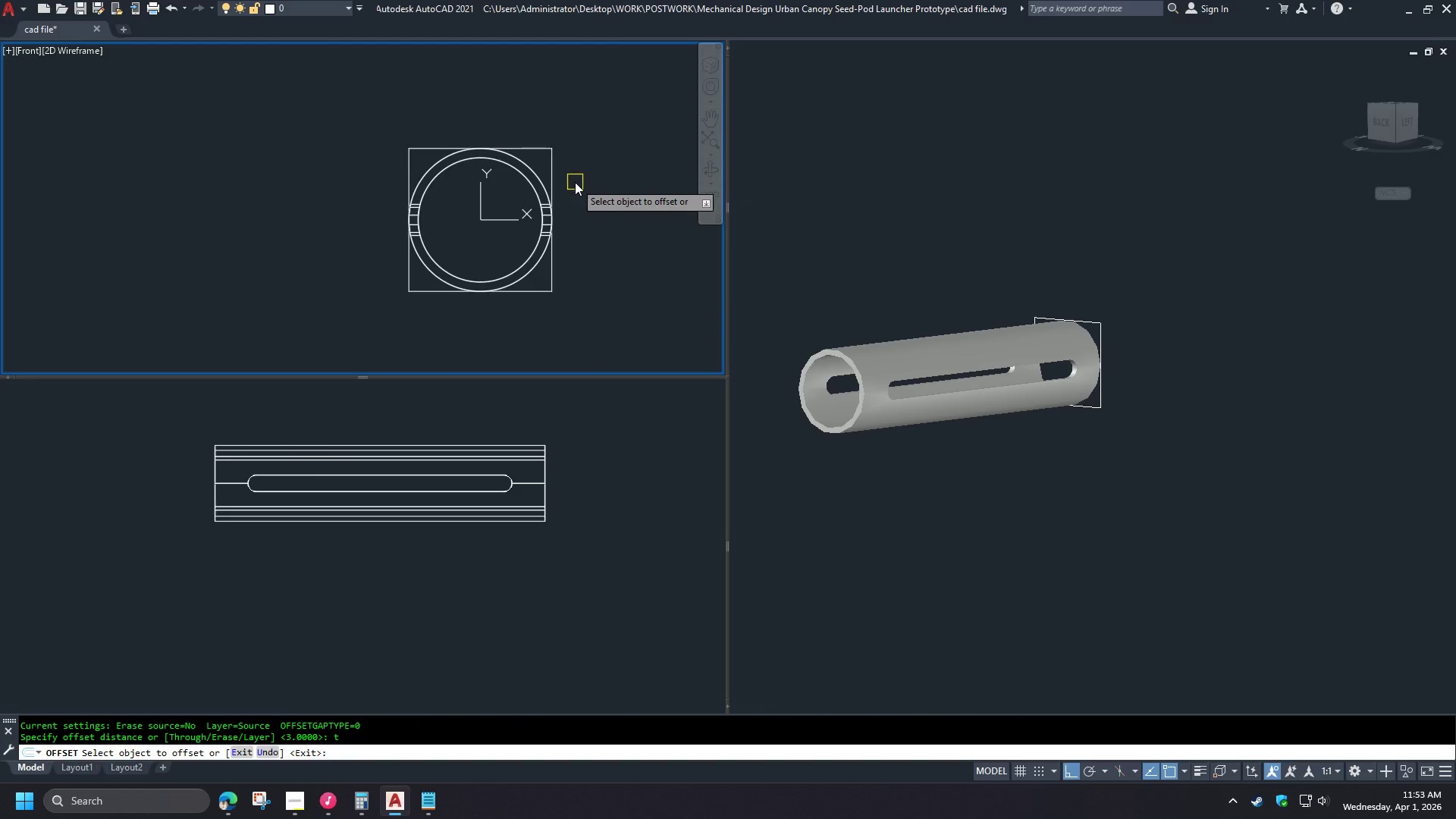 
scroll: coordinate [575, 182], scroll_direction: up, amount: 1.0
 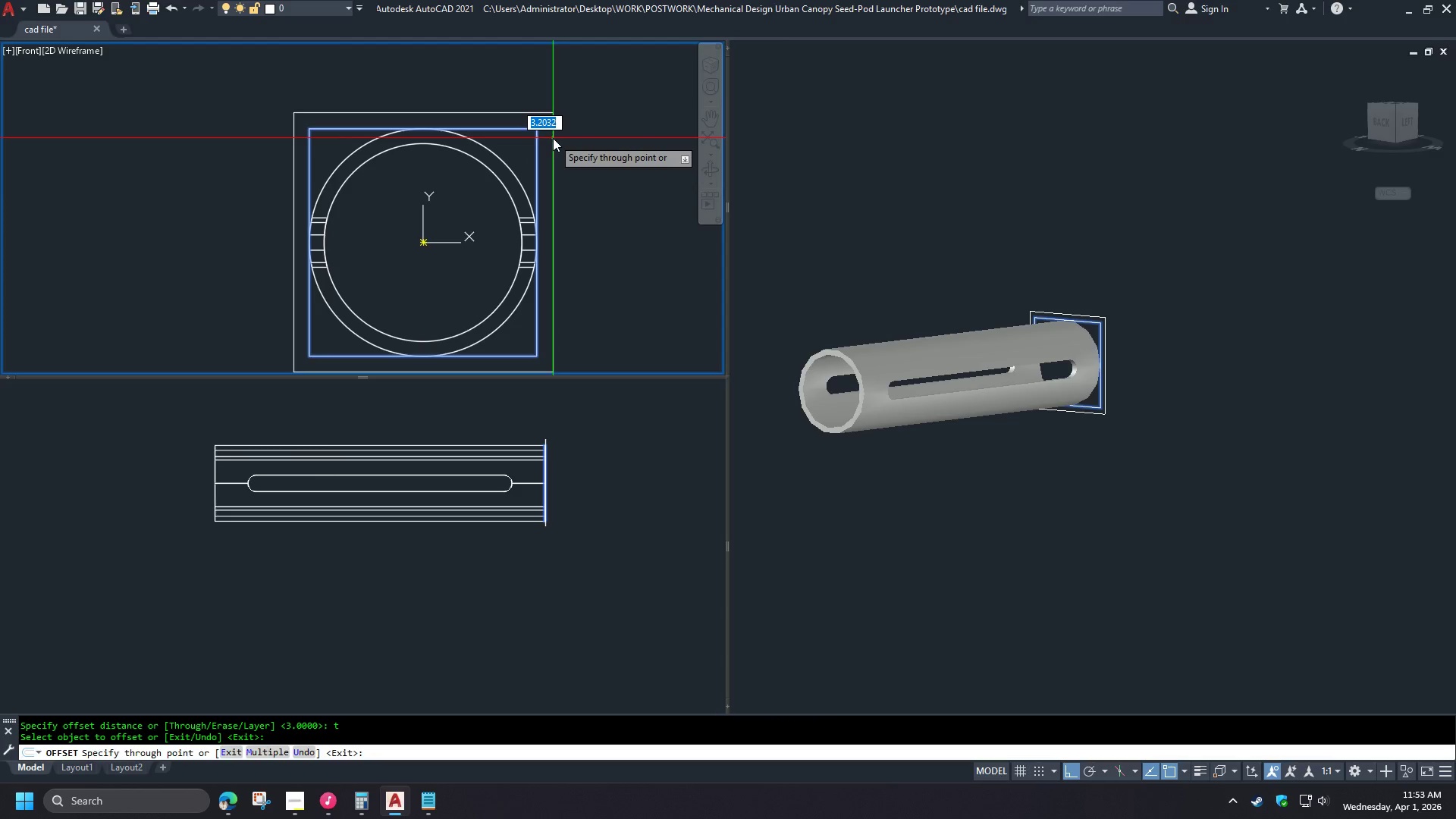 
wait(18.28)
 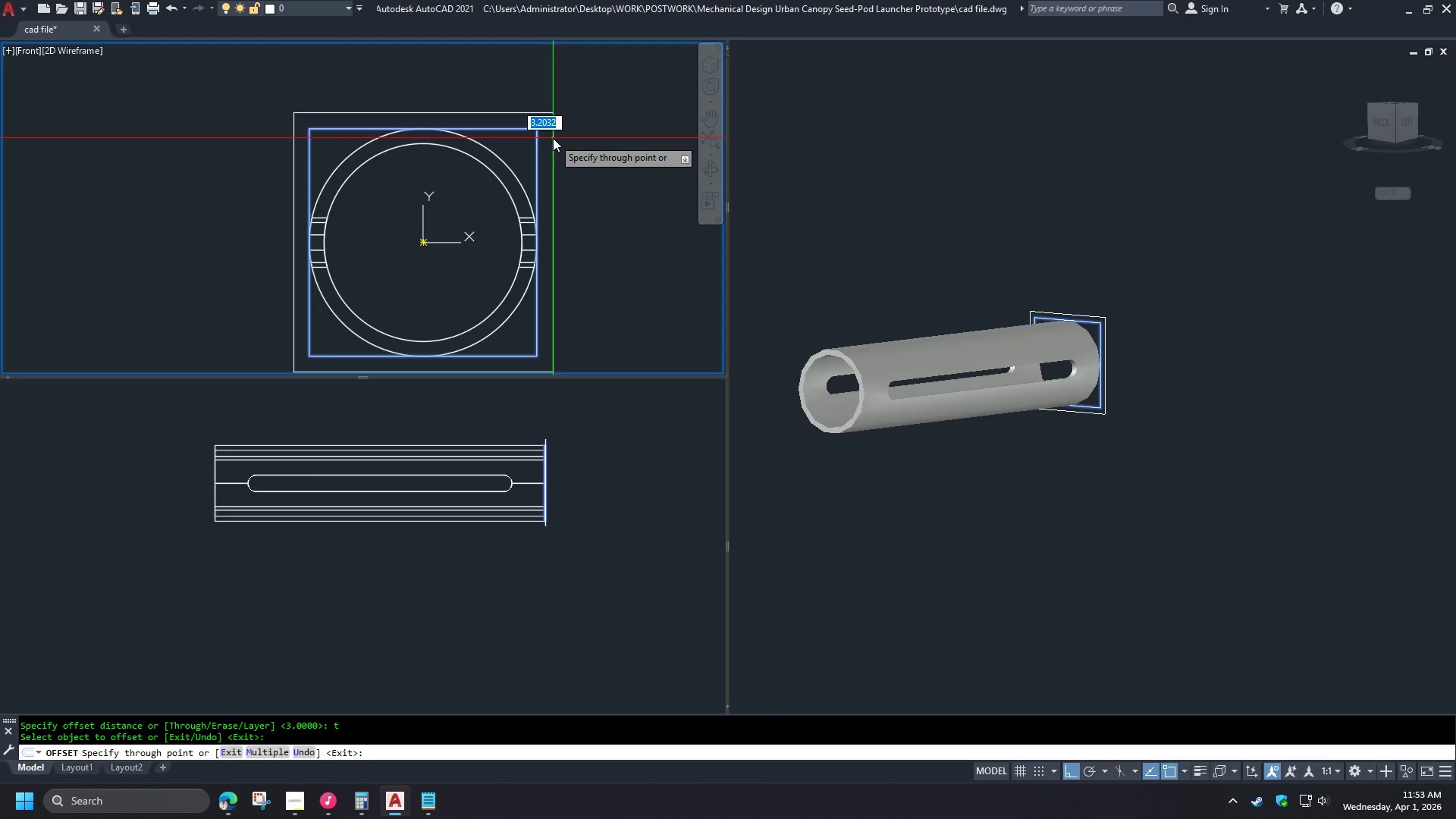 
scroll: coordinate [526, 145], scroll_direction: up, amount: 2.0
 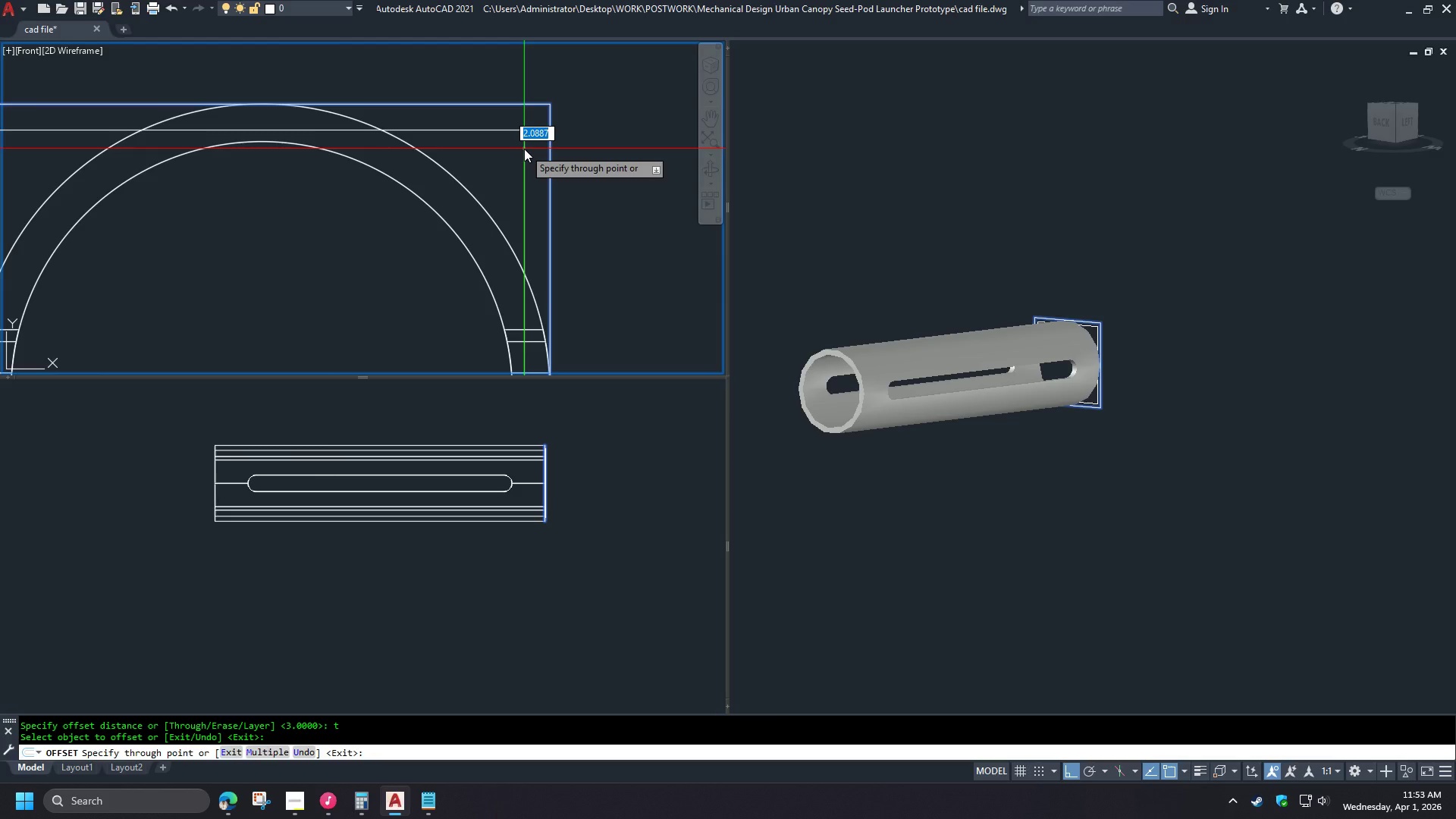 
wait(7.41)
 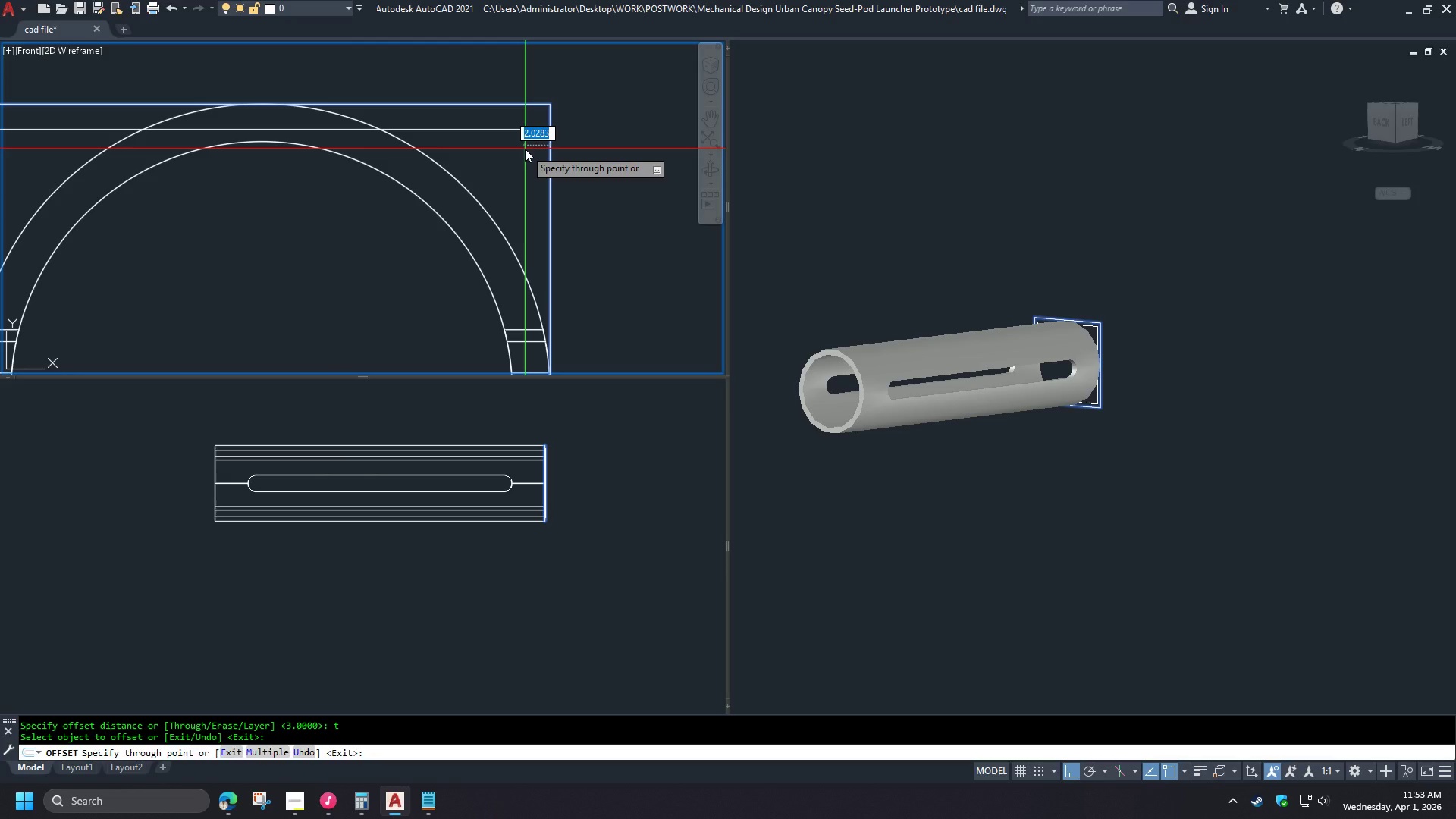 
key(Numpad5)
 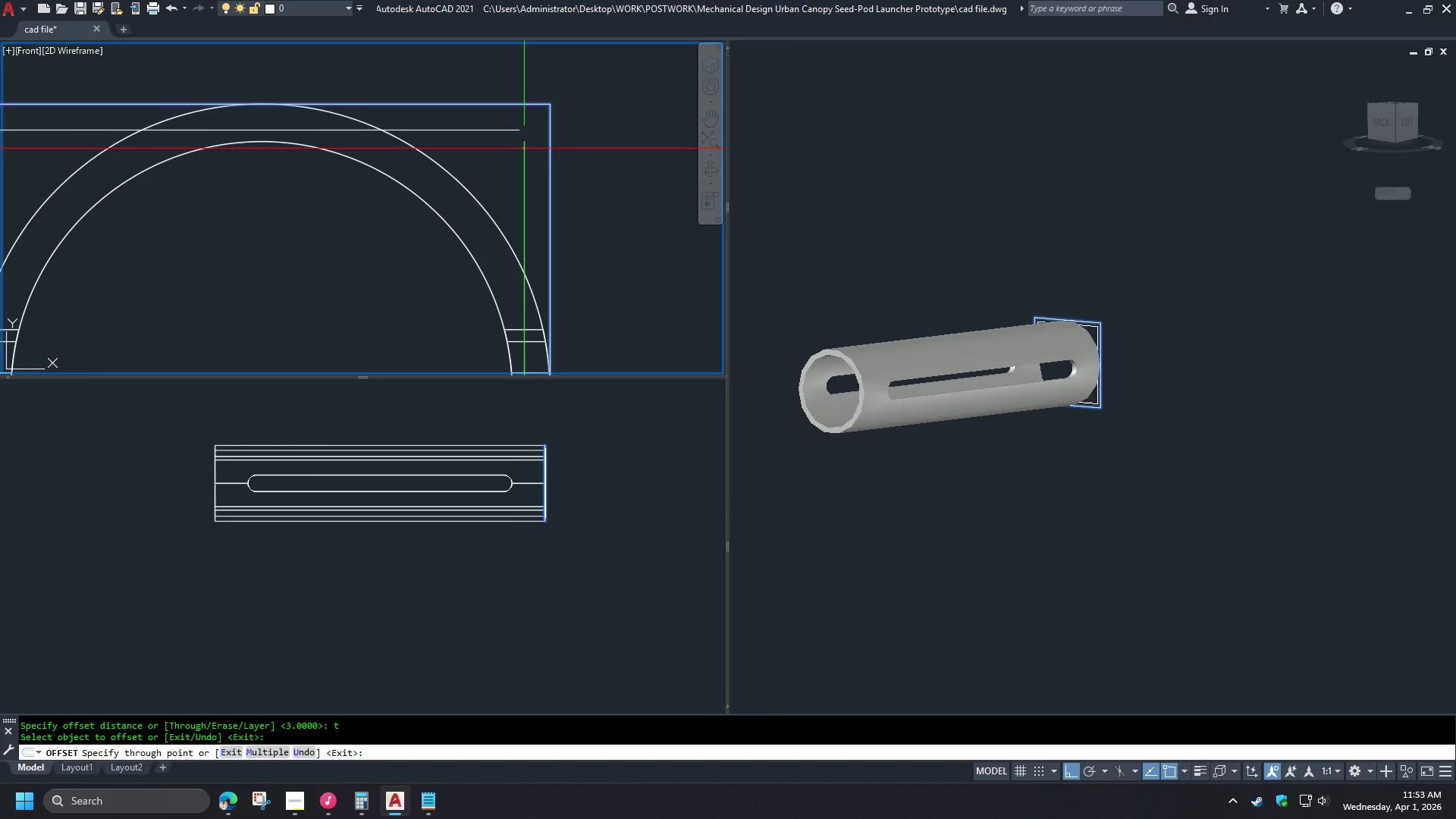 
key(NumpadEnter)
 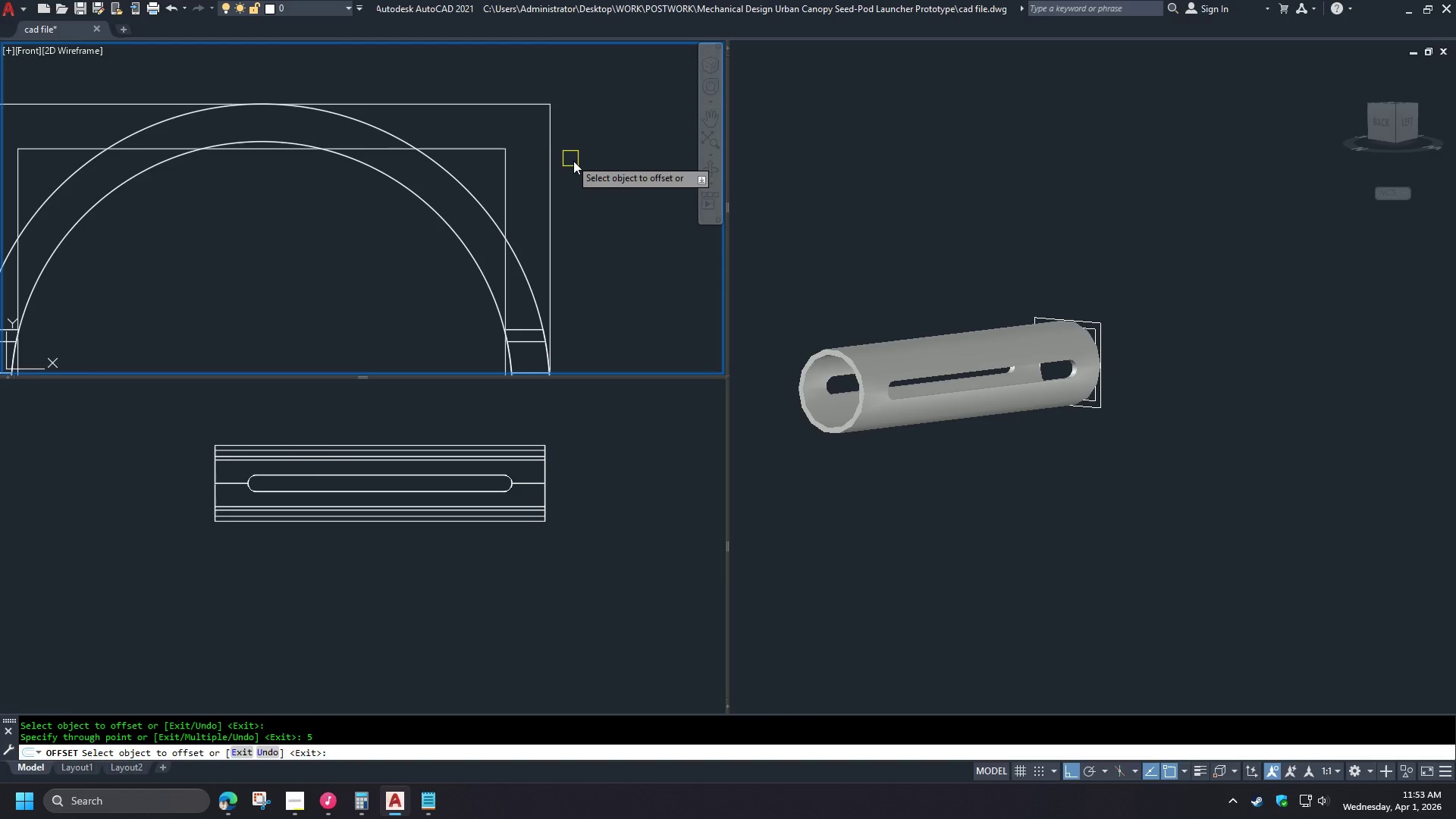 
key(Space)
 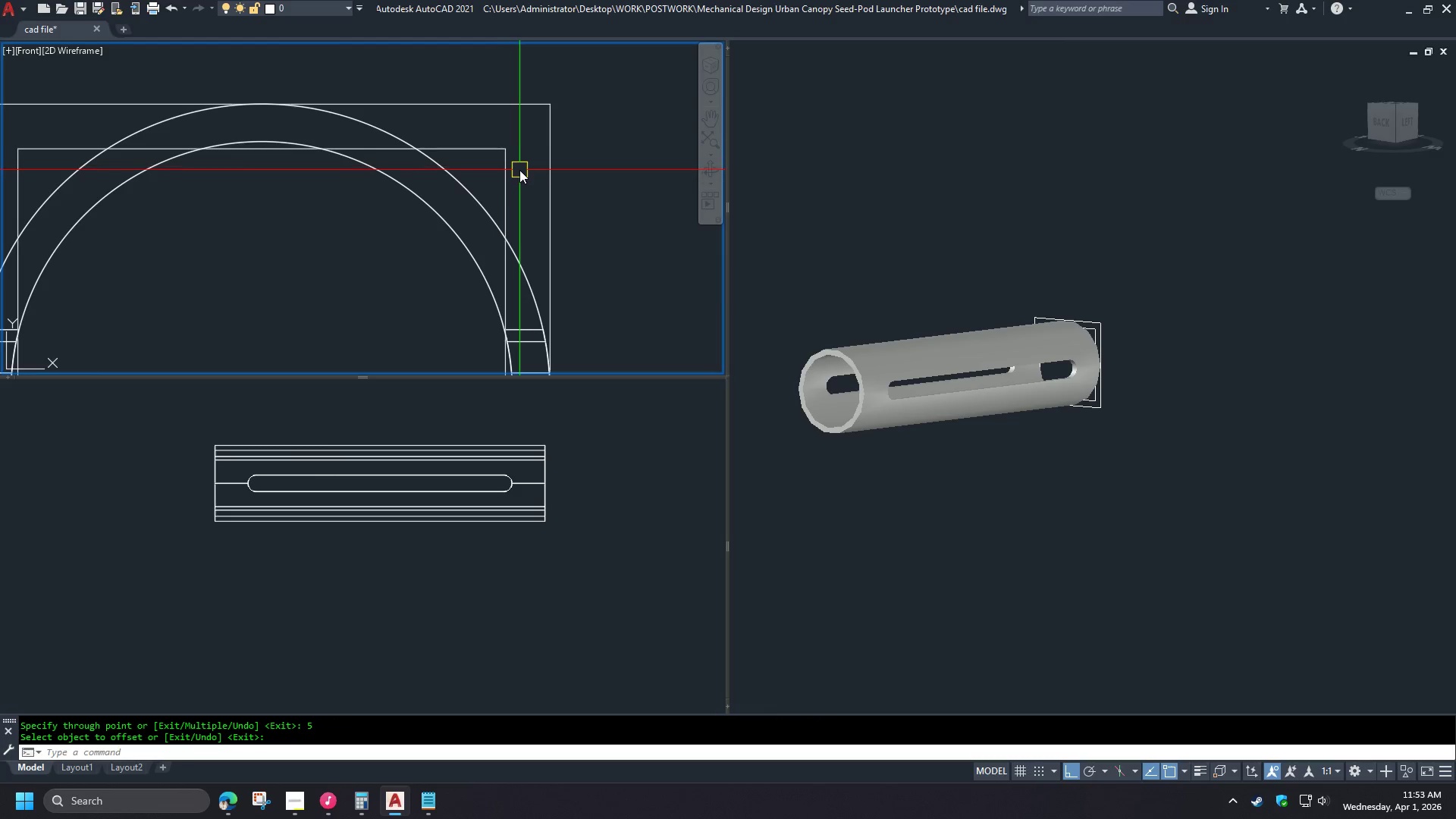 
key(C)
 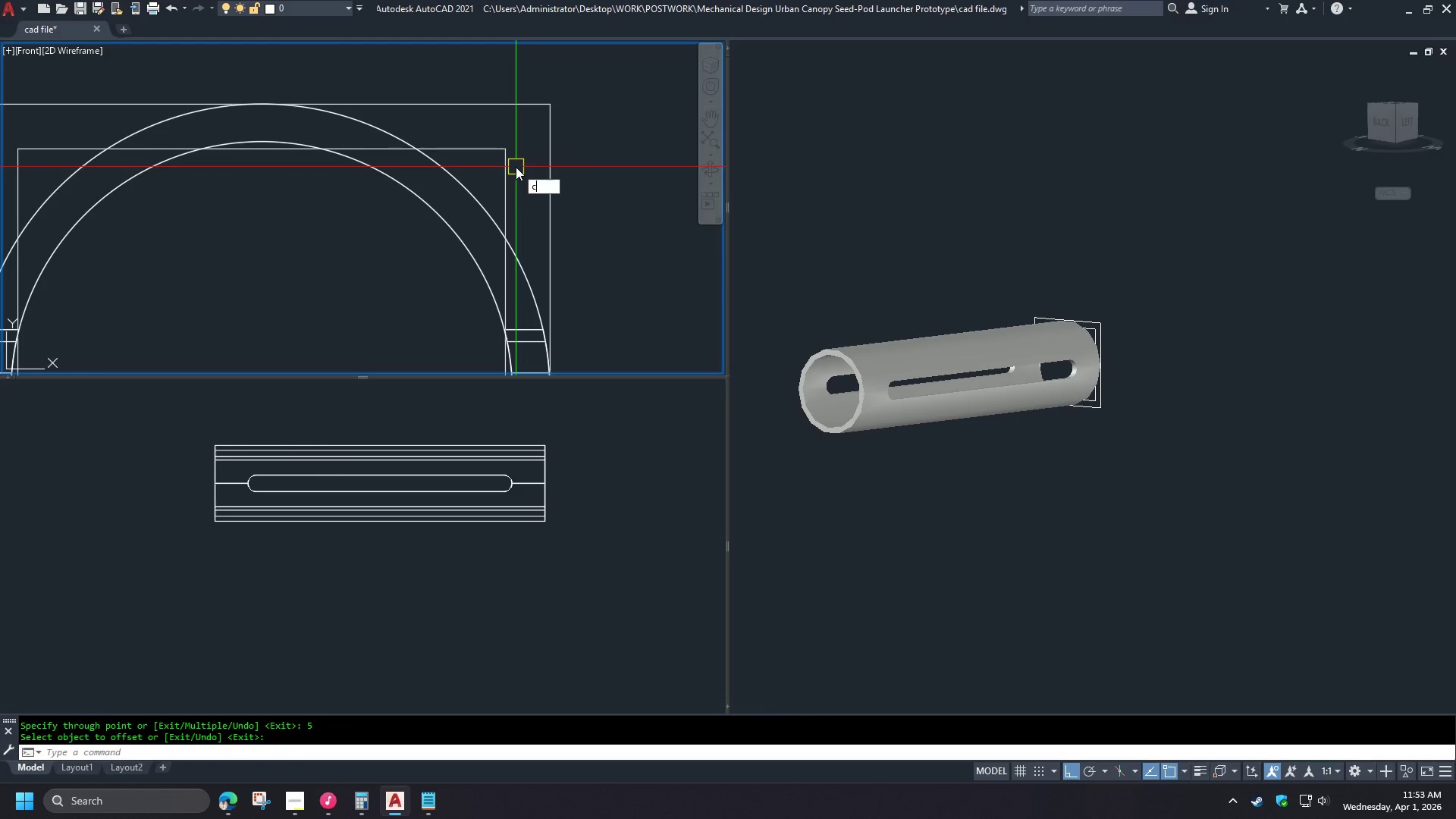 
key(Space)
 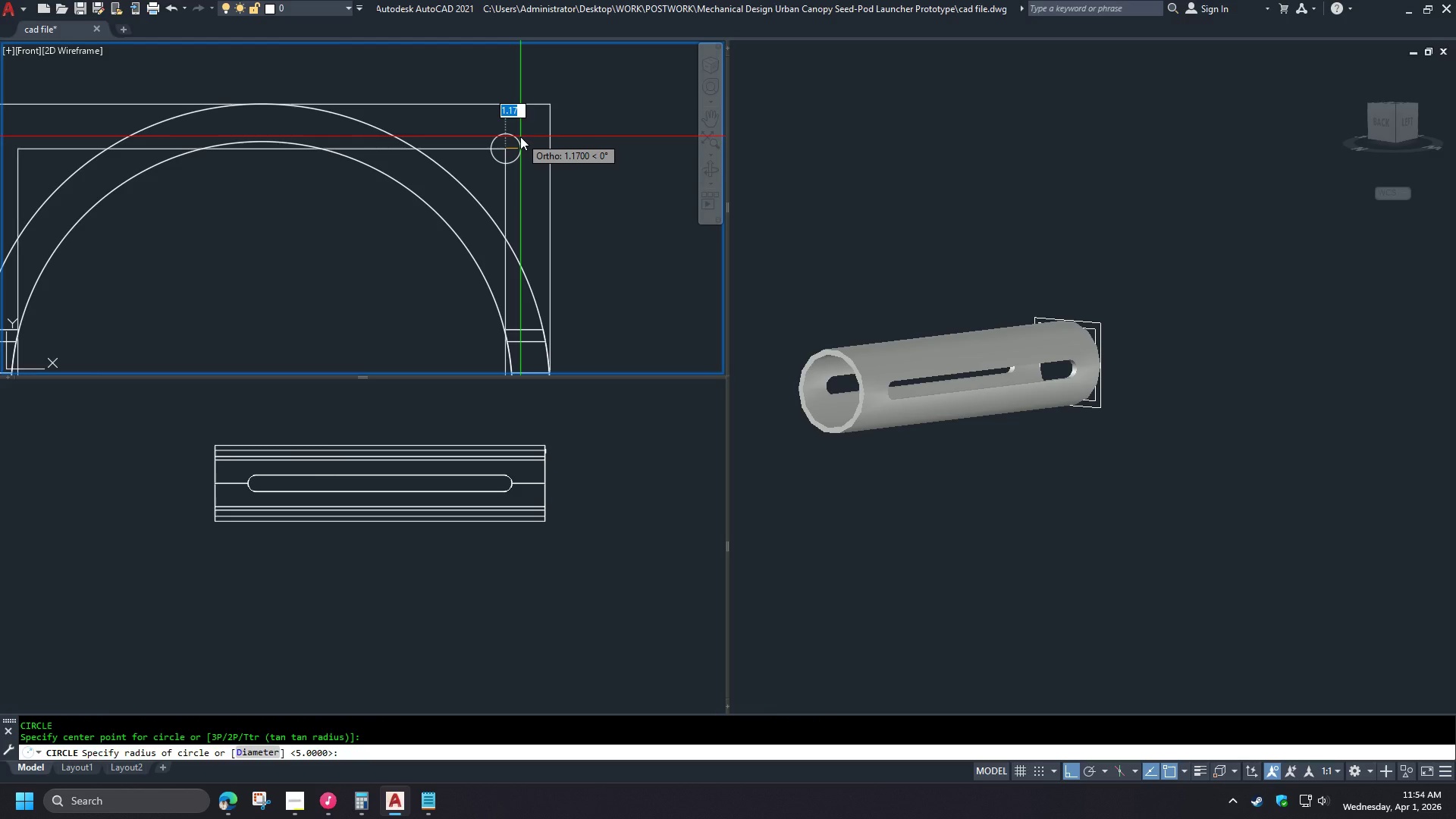 
key(D)
 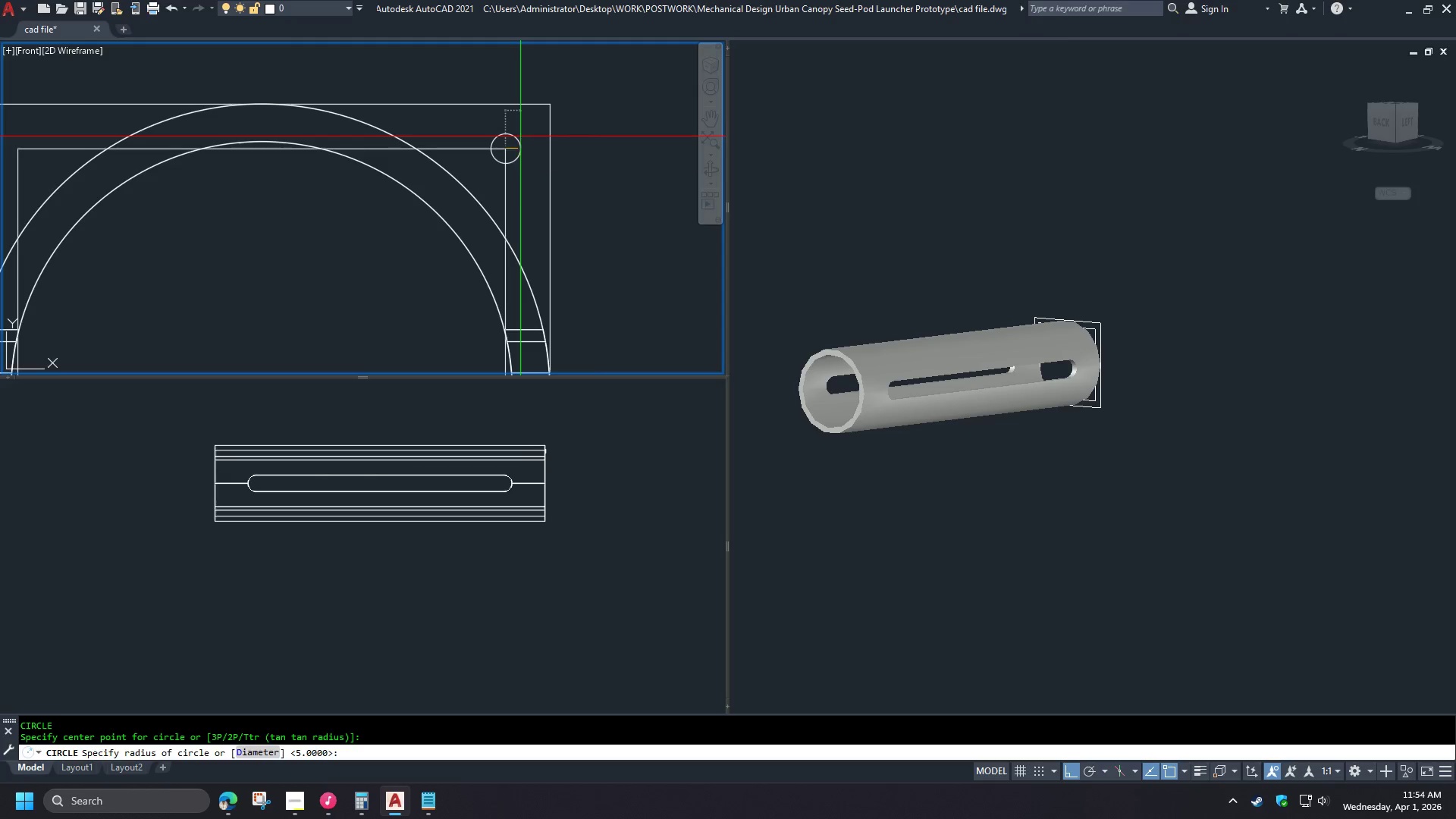 
key(Space)
 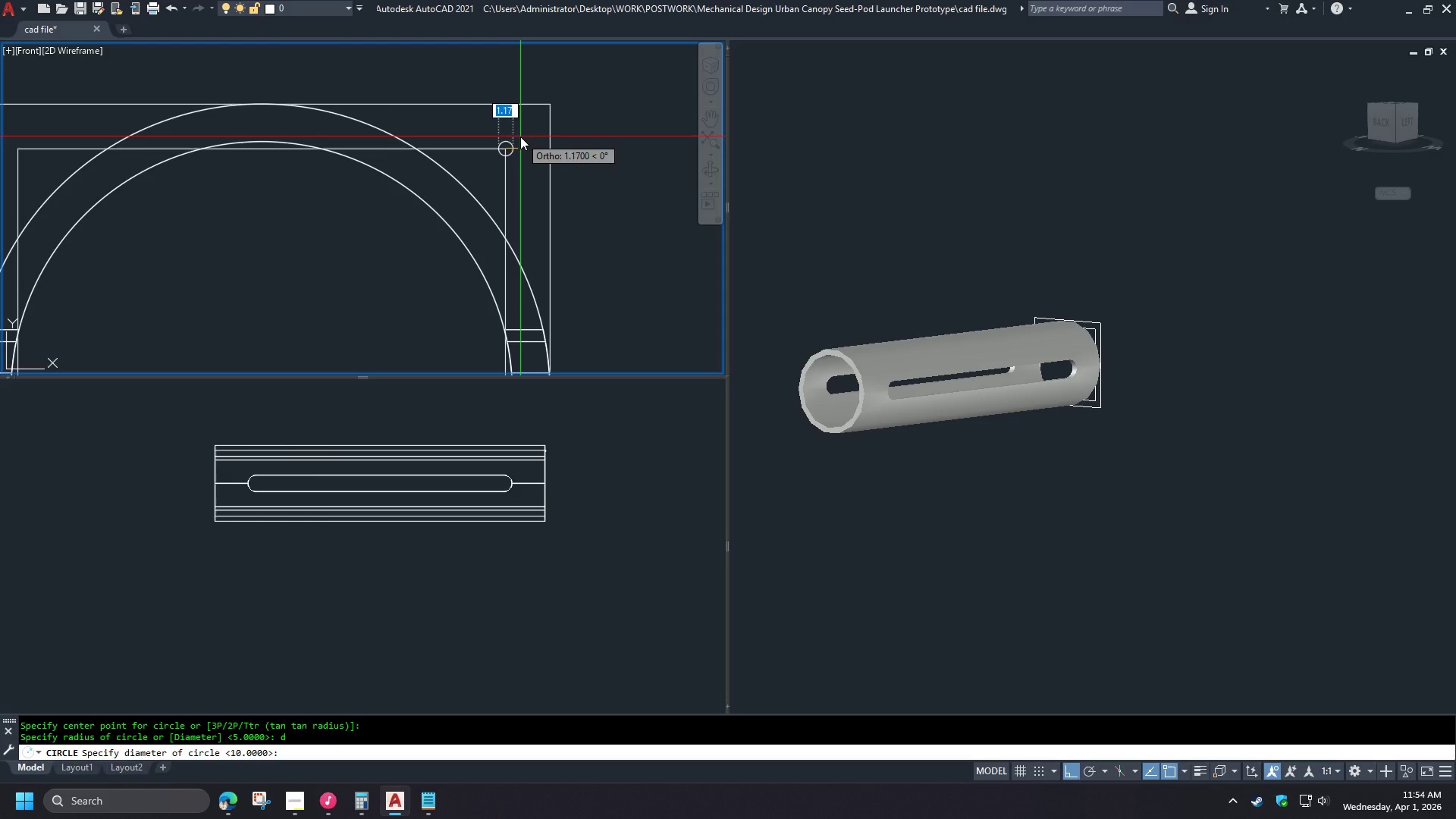 
key(5)
 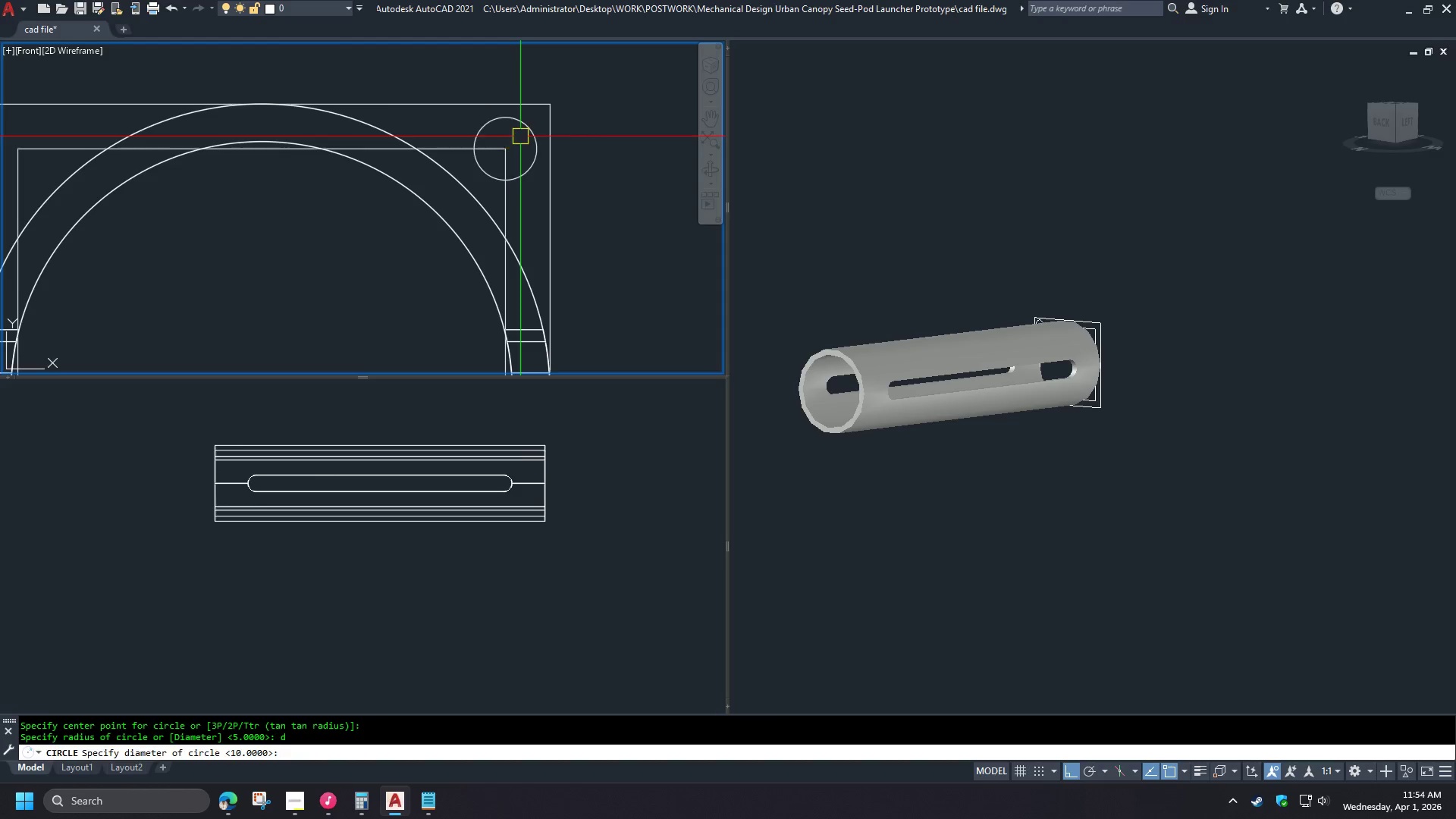 
key(Space)
 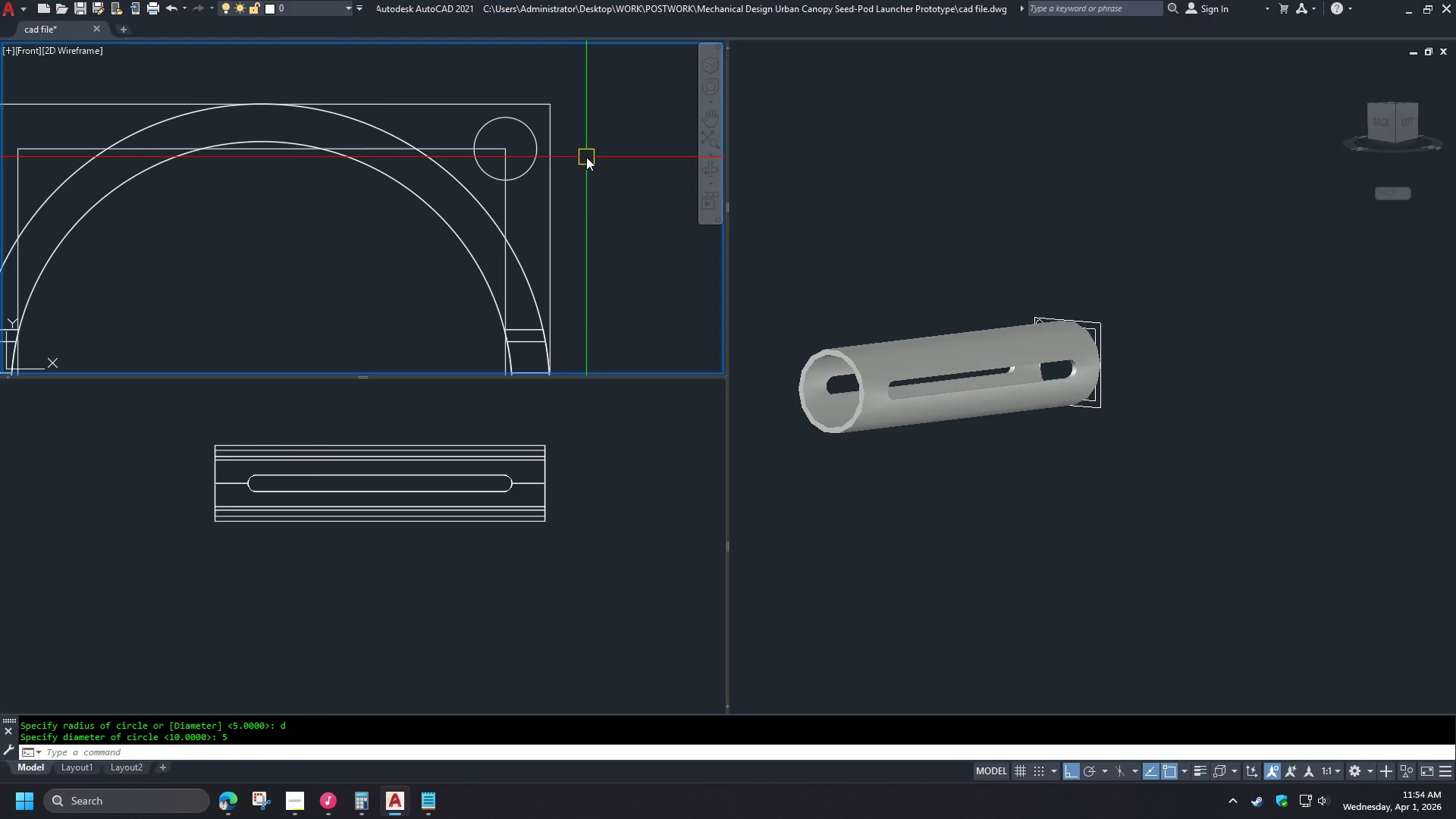 
scroll: coordinate [586, 157], scroll_direction: down, amount: 2.0
 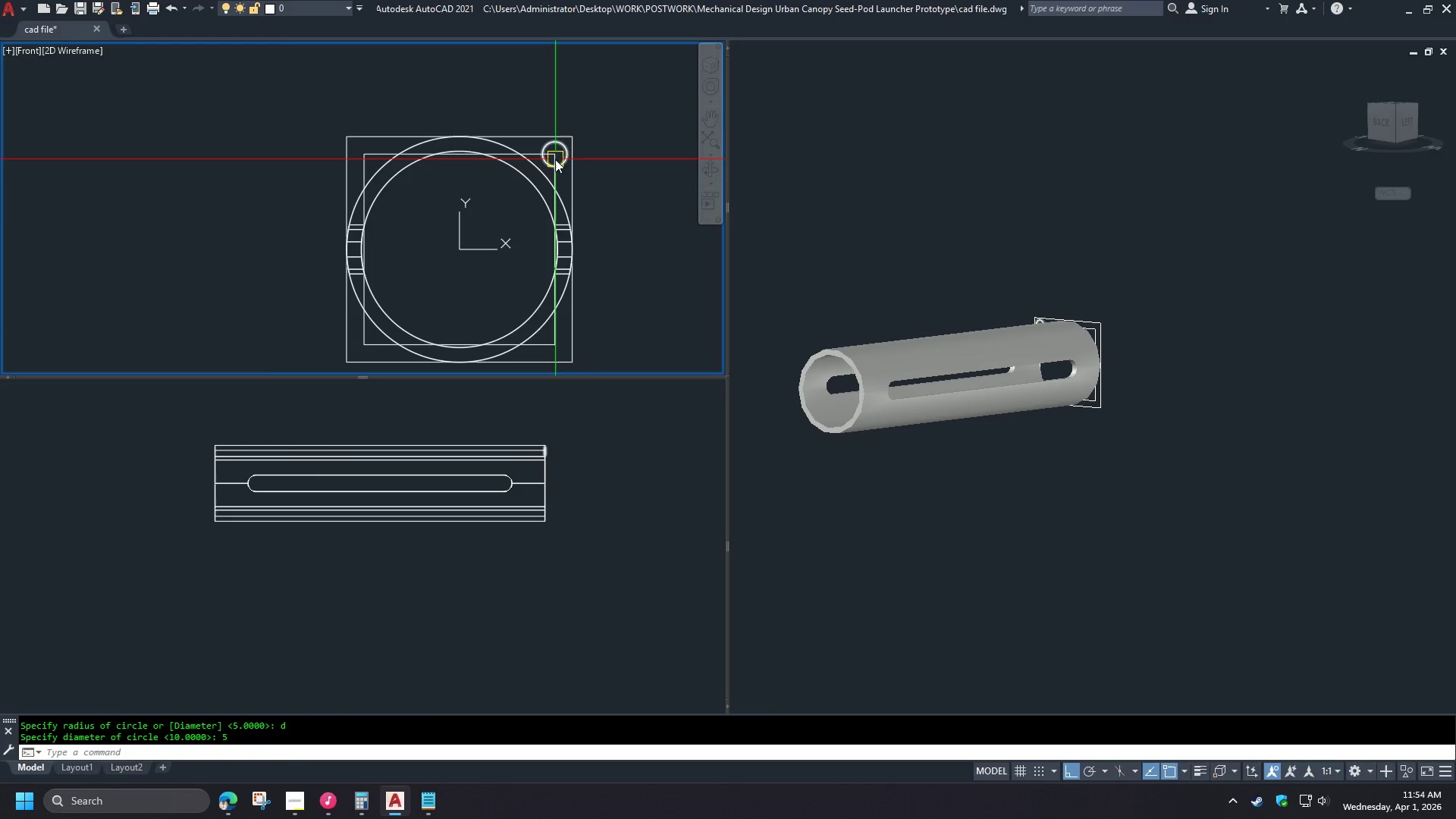 
scroll: coordinate [548, 155], scroll_direction: up, amount: 3.0
 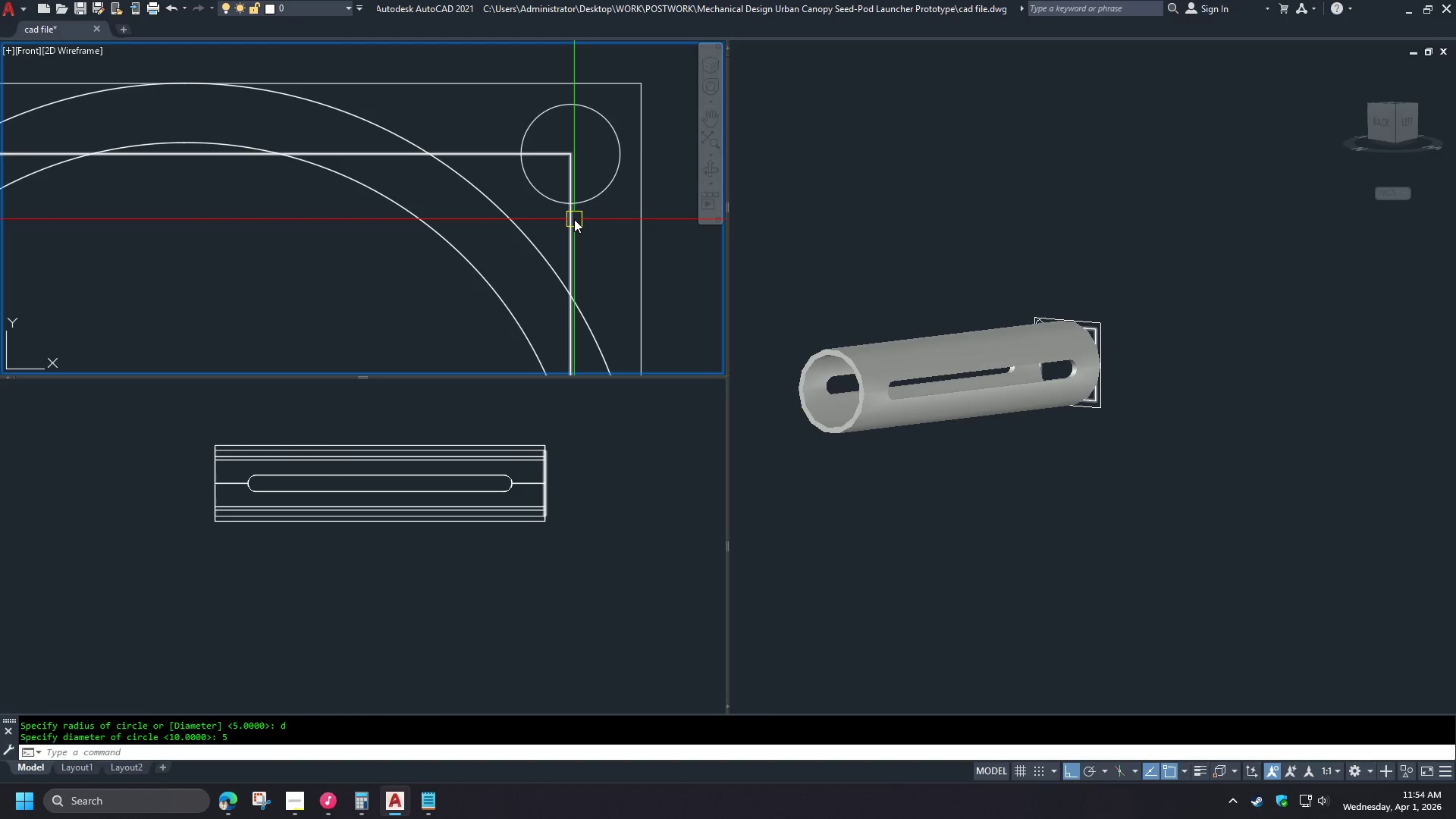 
left_click([574, 219])
 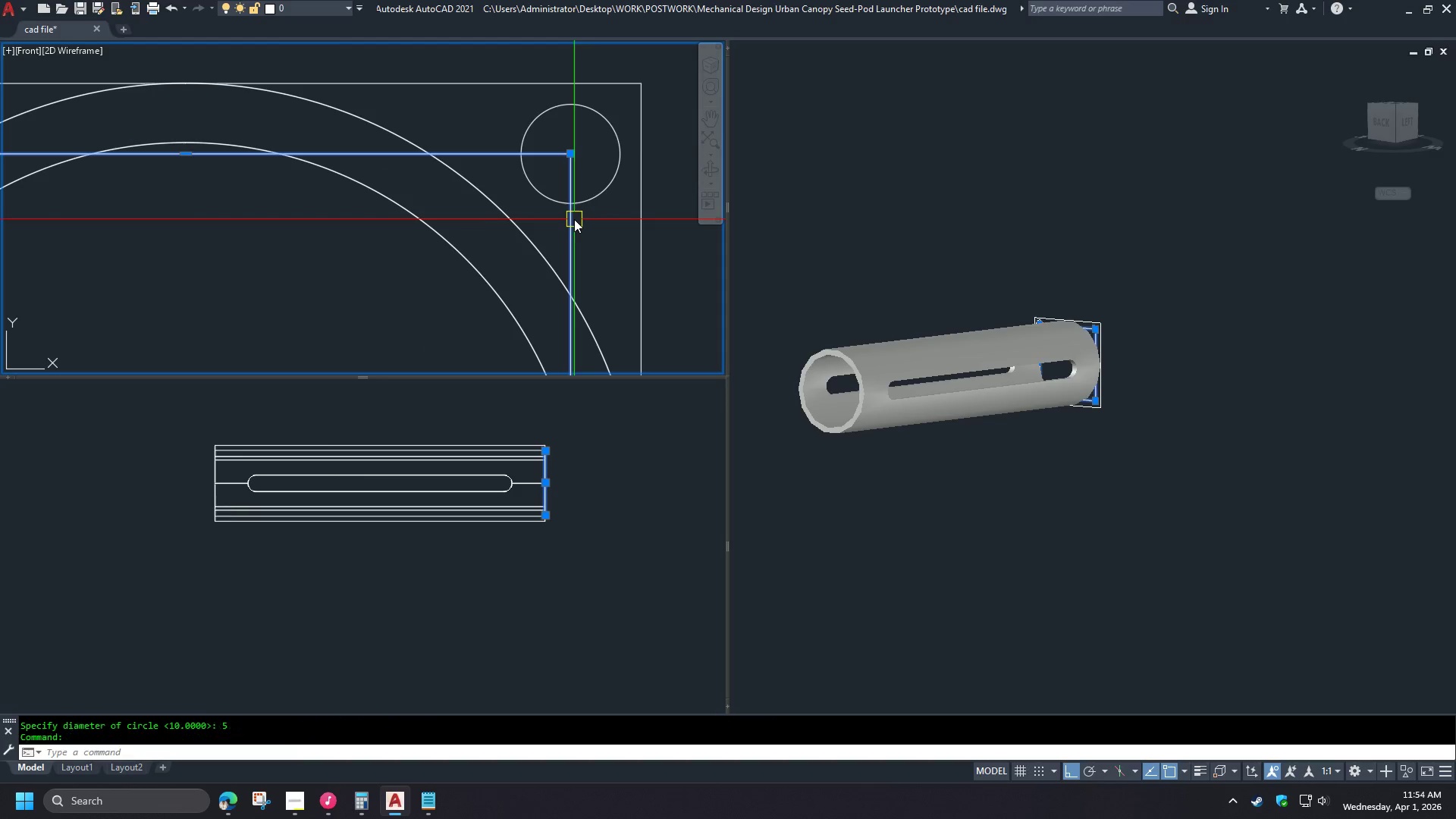 
key(E)
 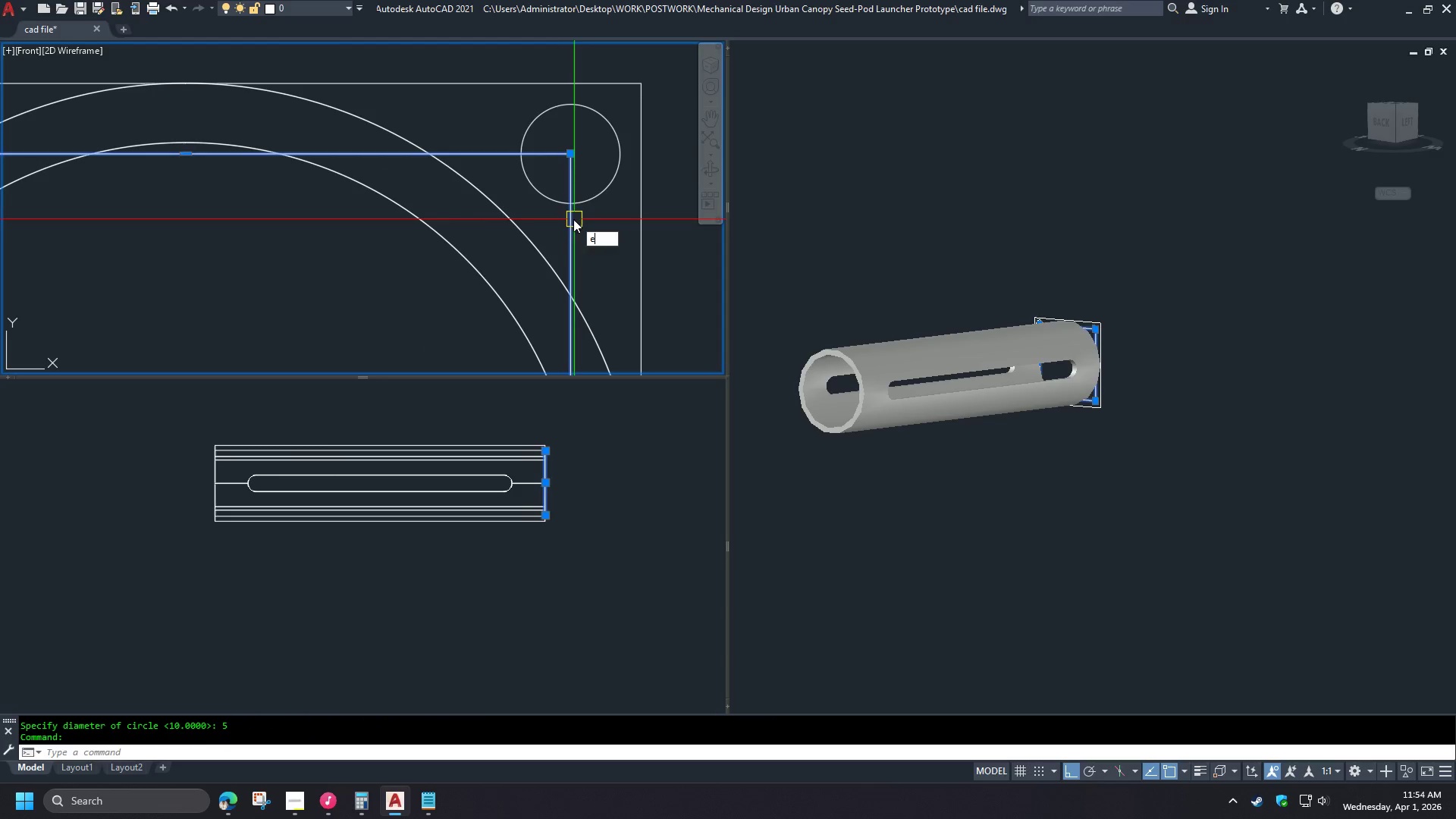 
key(Space)
 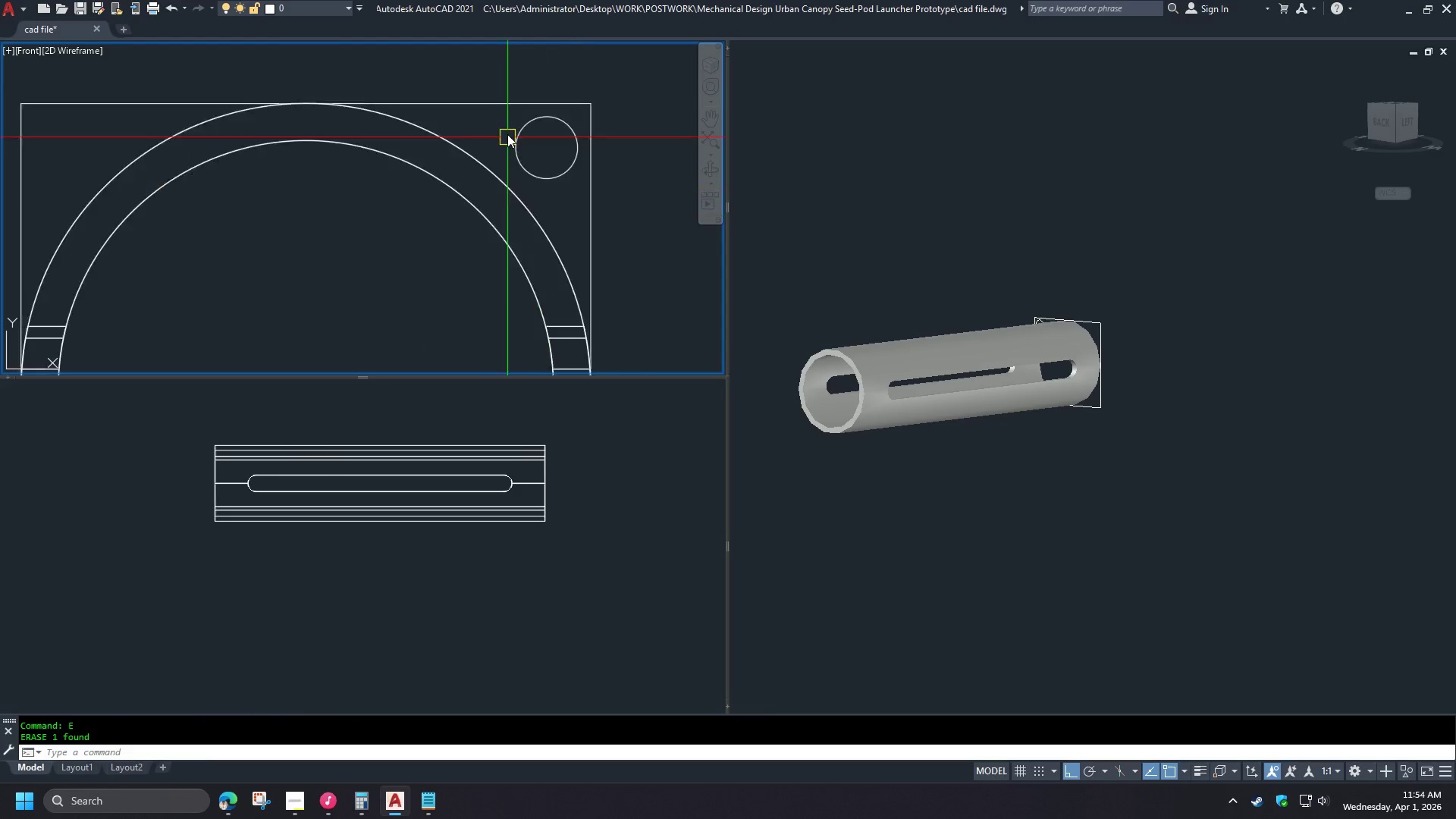 
key(C)
 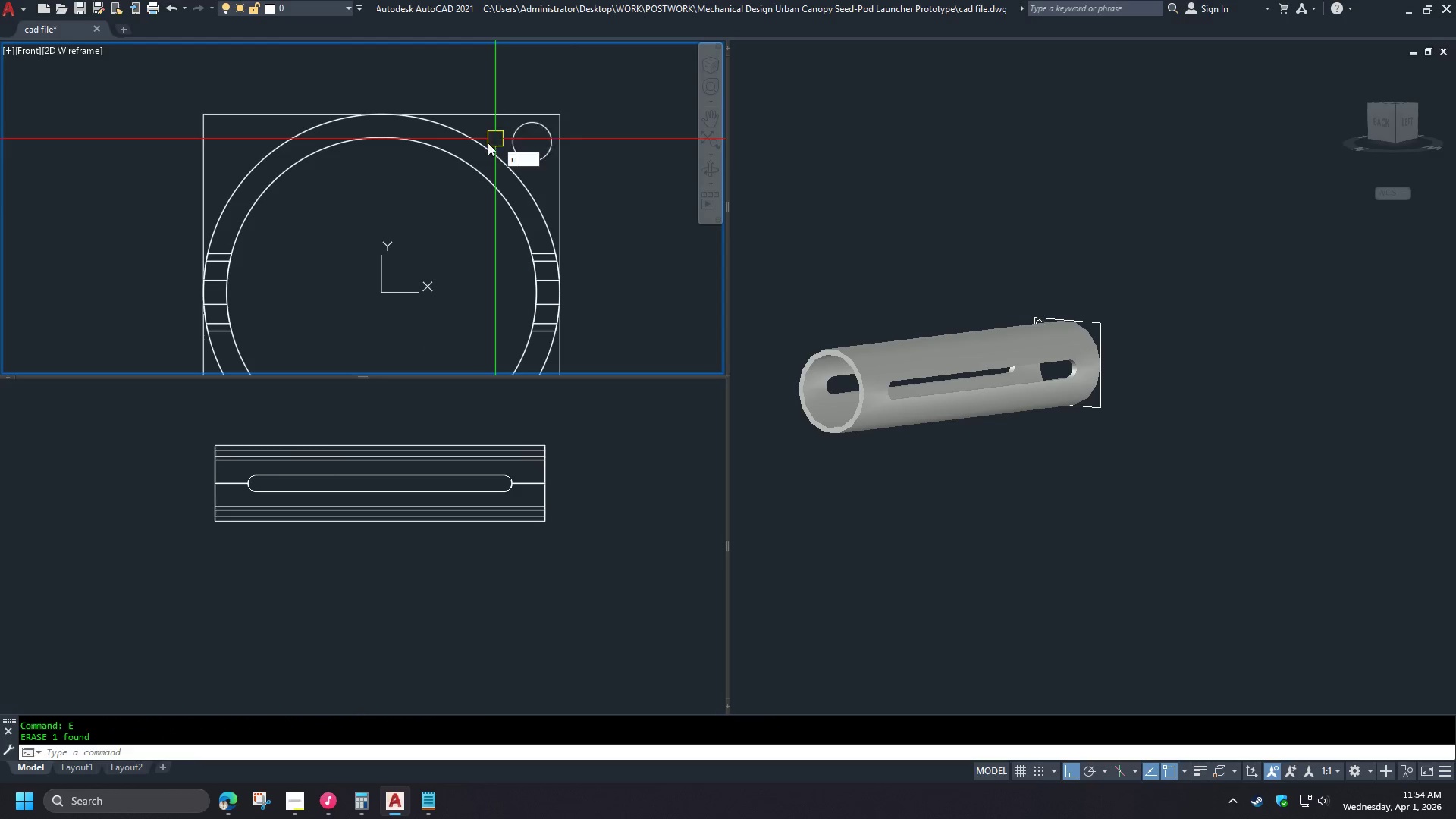 
key(Space)
 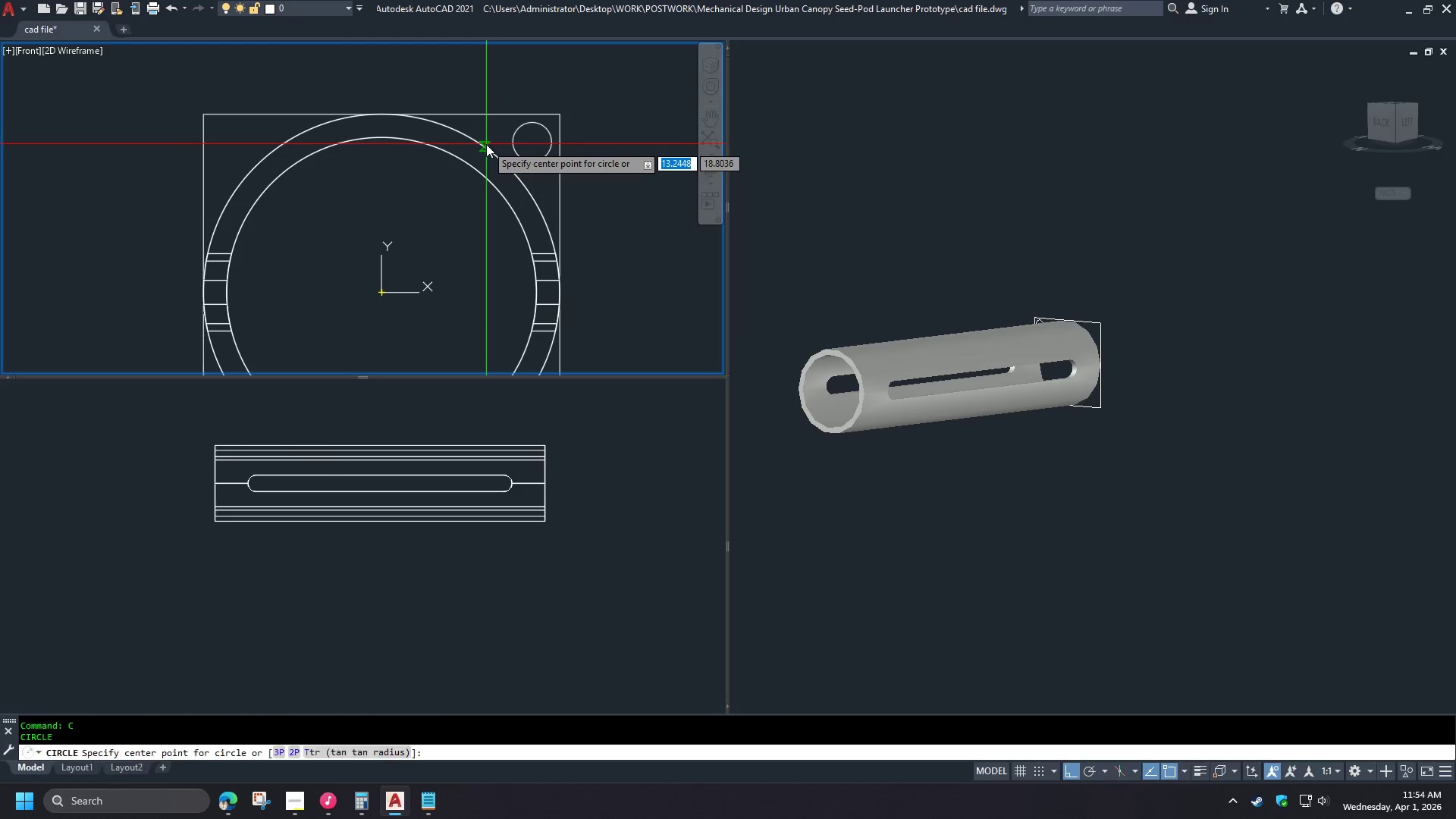 
scroll: coordinate [508, 132], scroll_direction: down, amount: 2.0
 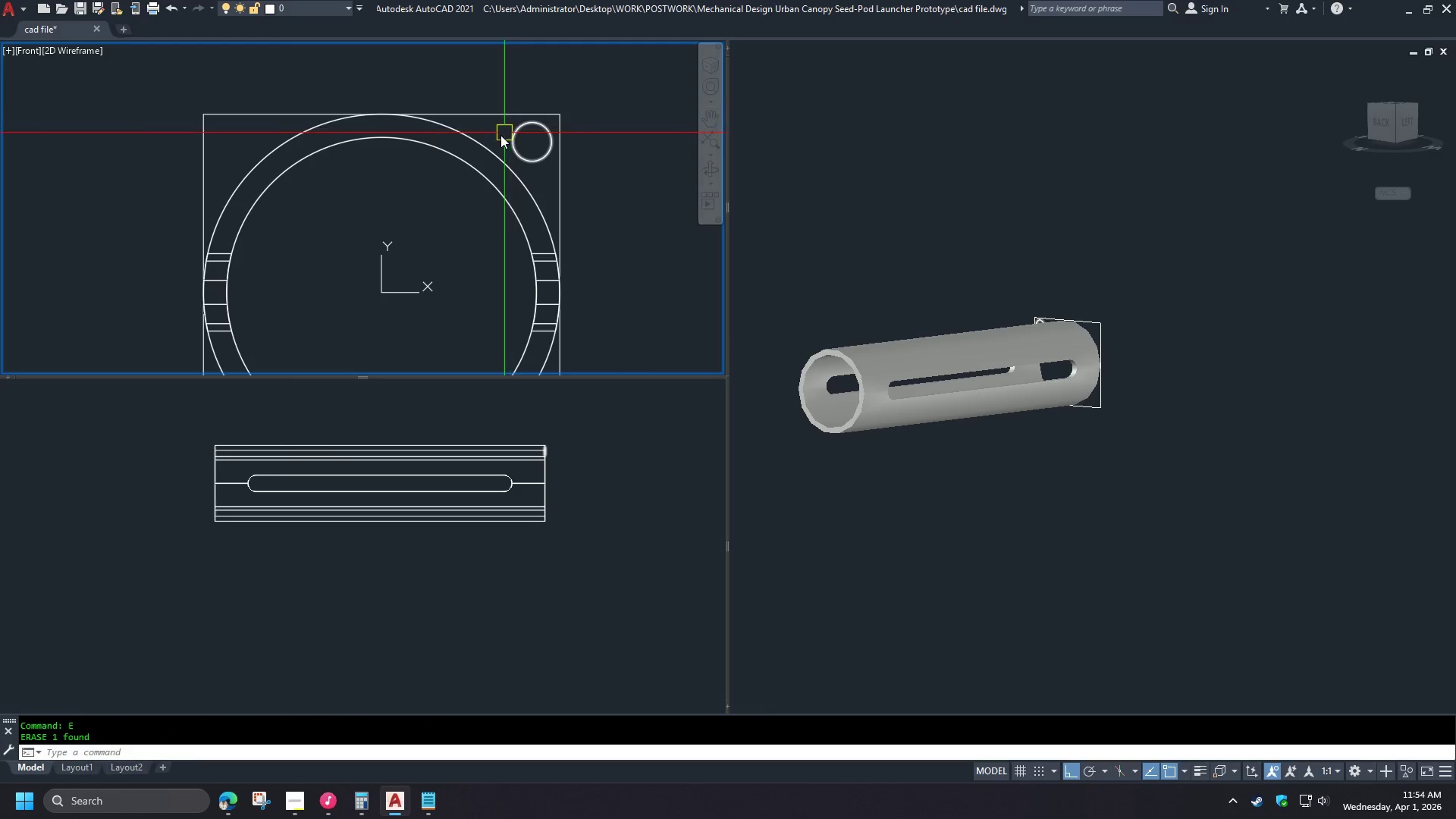 
type(cen )
 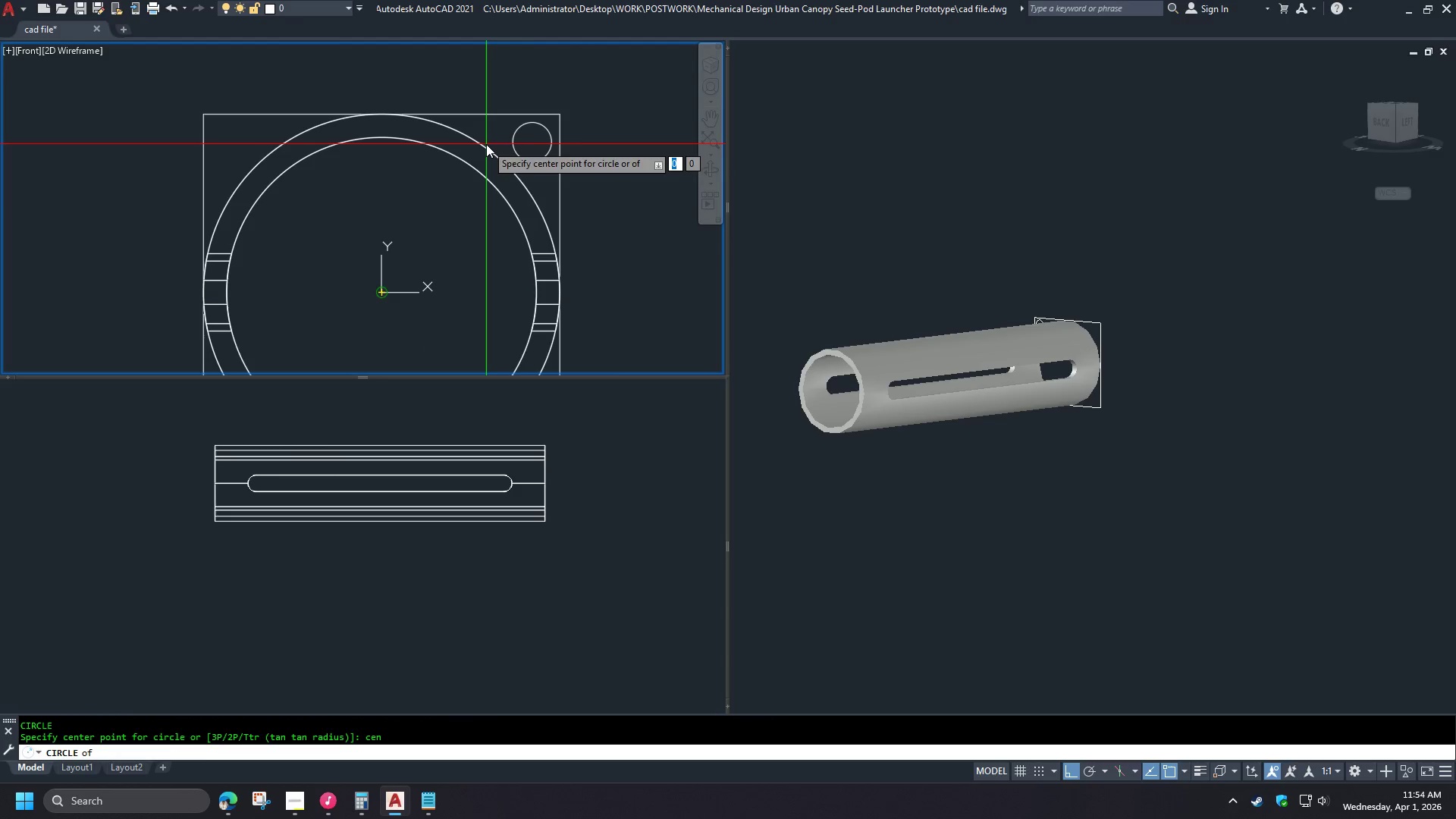 
left_click([486, 144])
 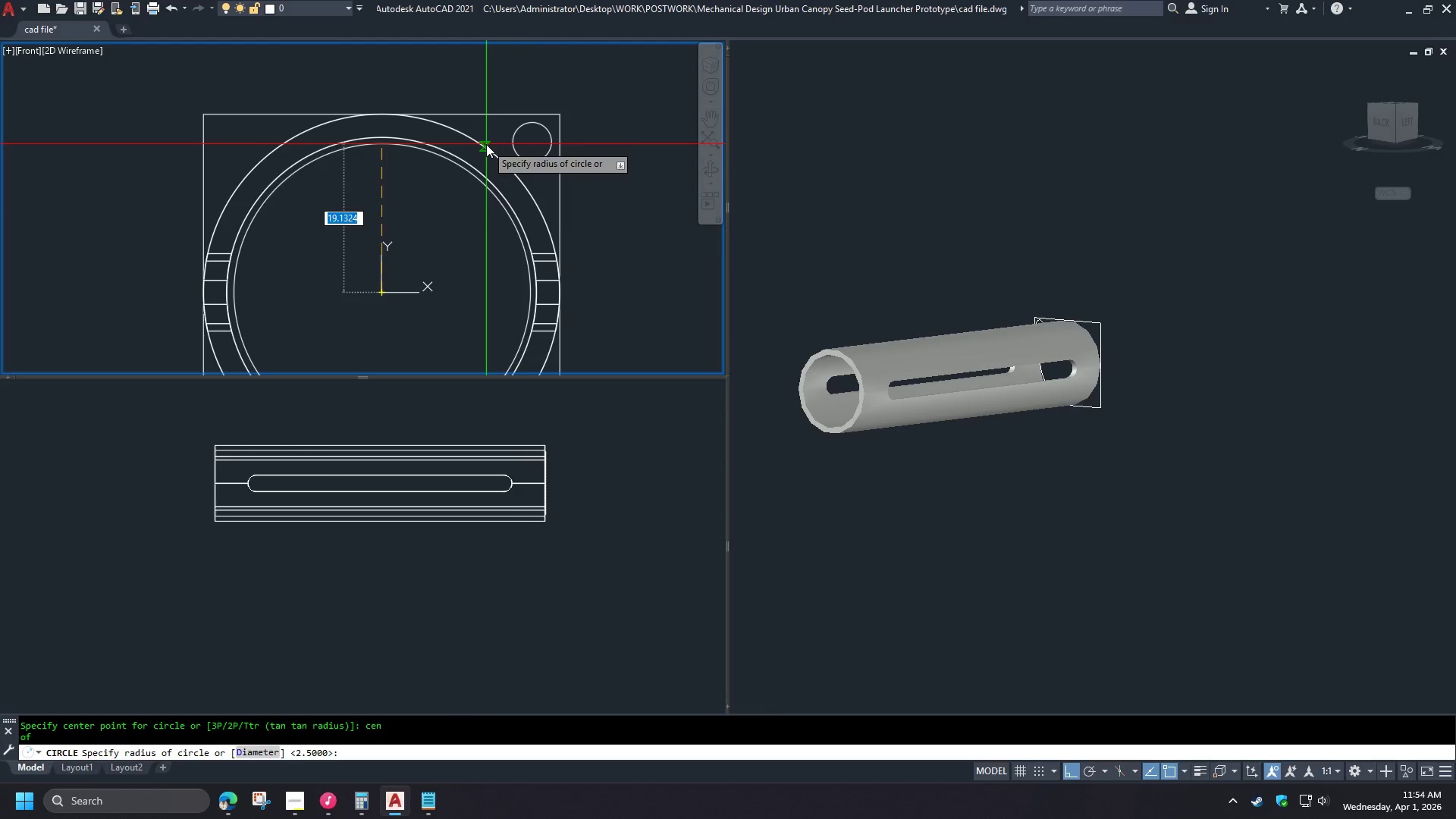 
left_click([486, 144])
 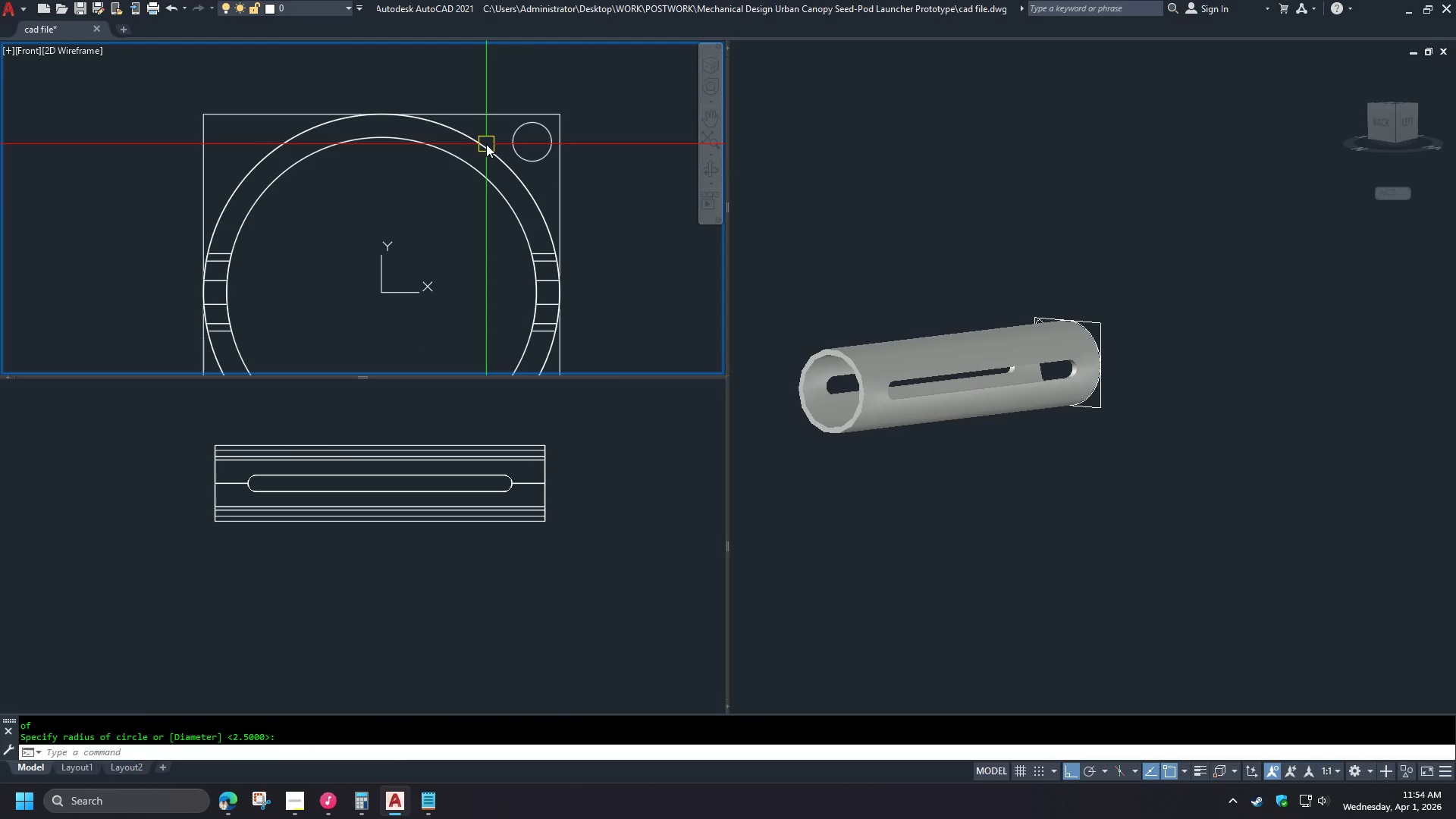 
key(O)
 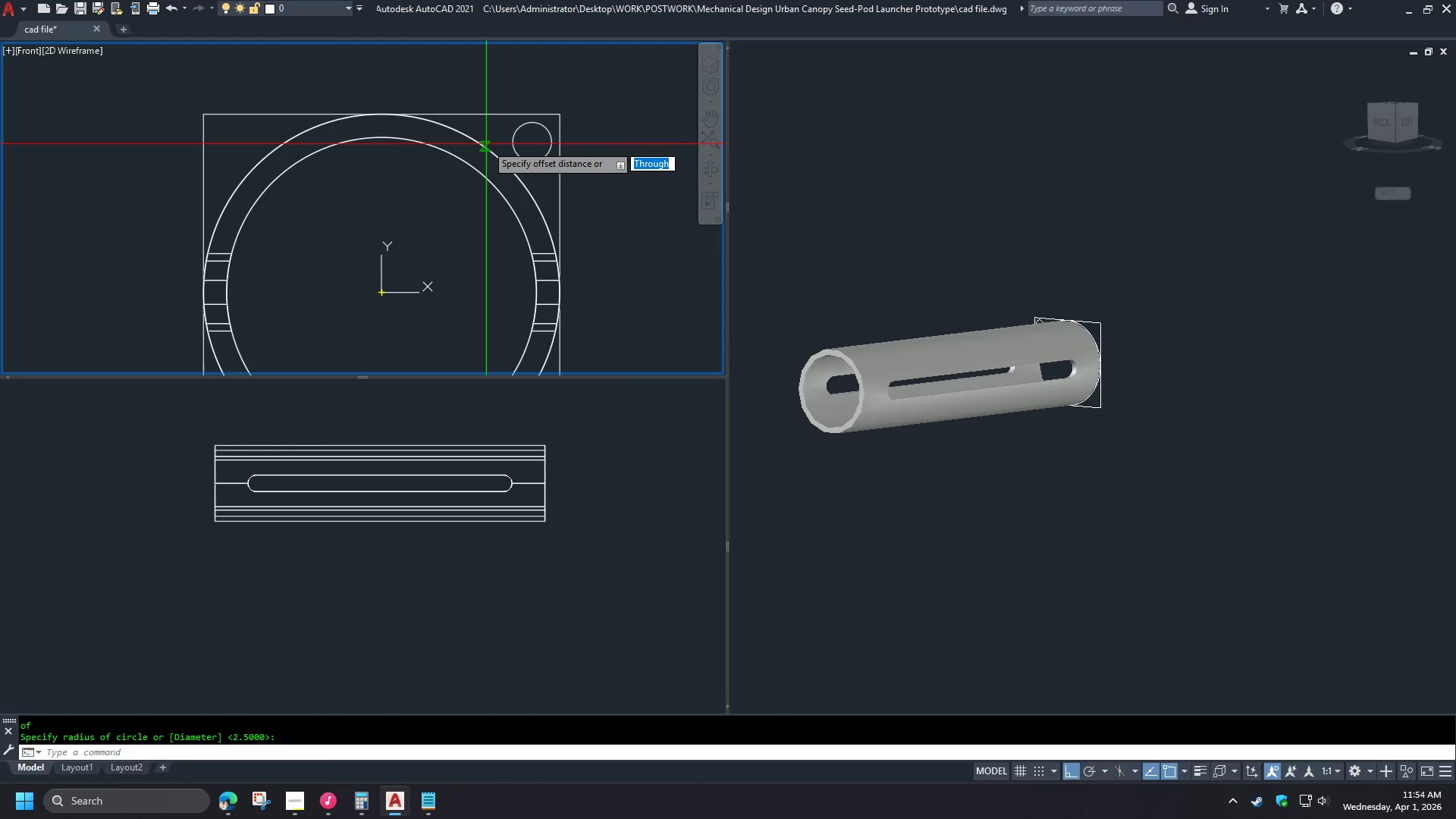 
key(Space)
 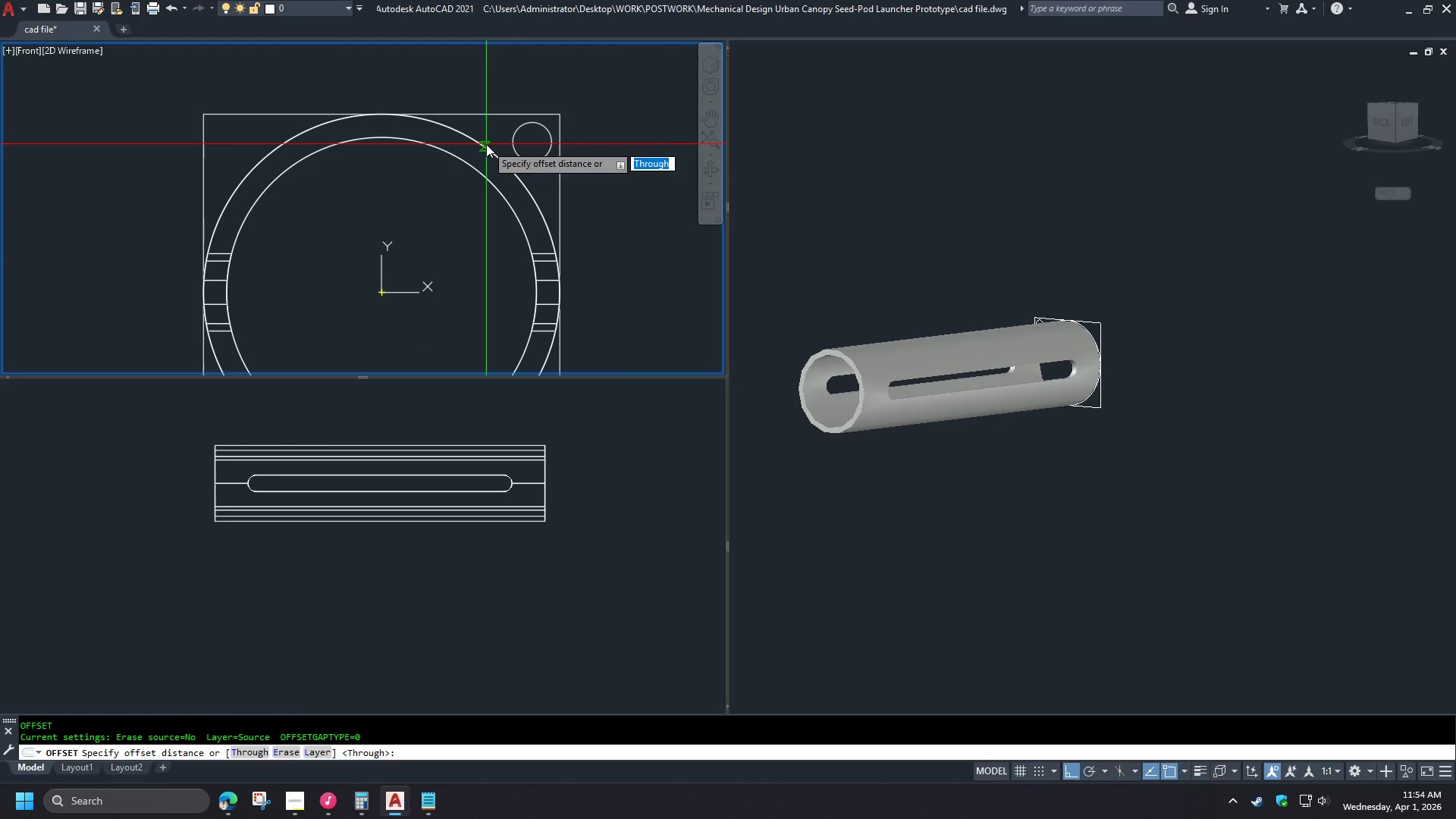 
key(T)
 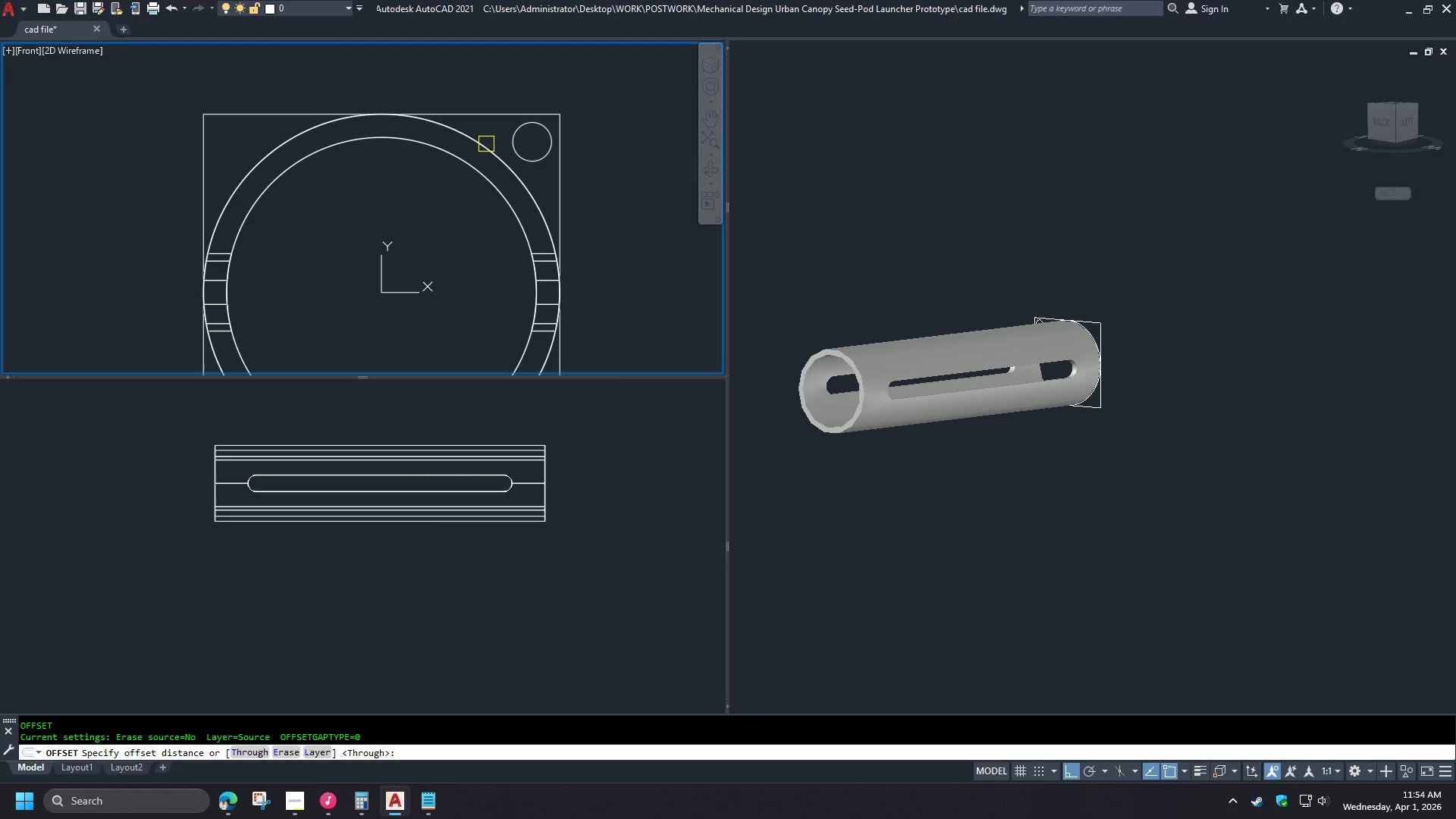 
key(Space)
 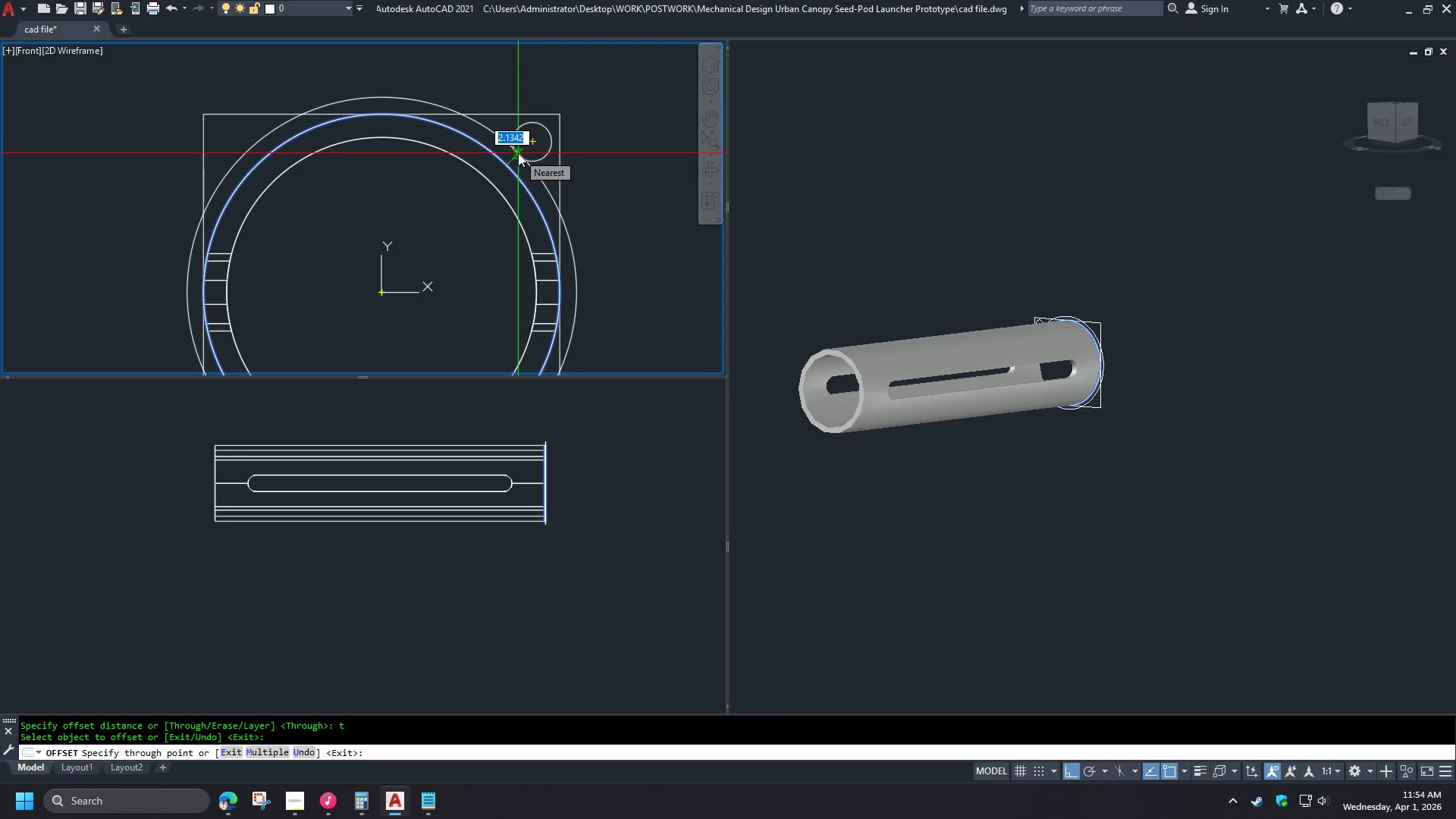 
key(Numpad2)
 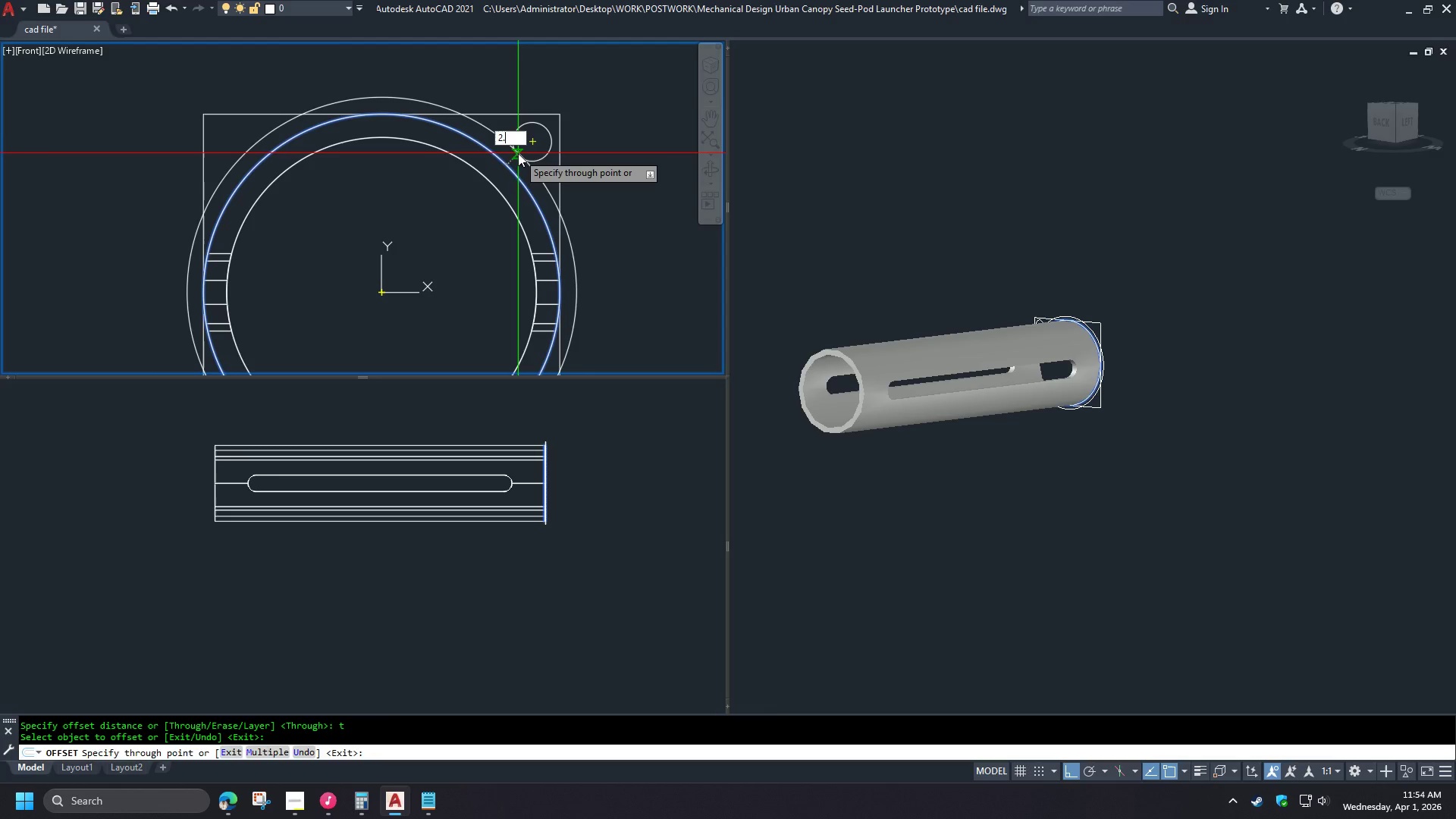 
key(NumpadDecimal)
 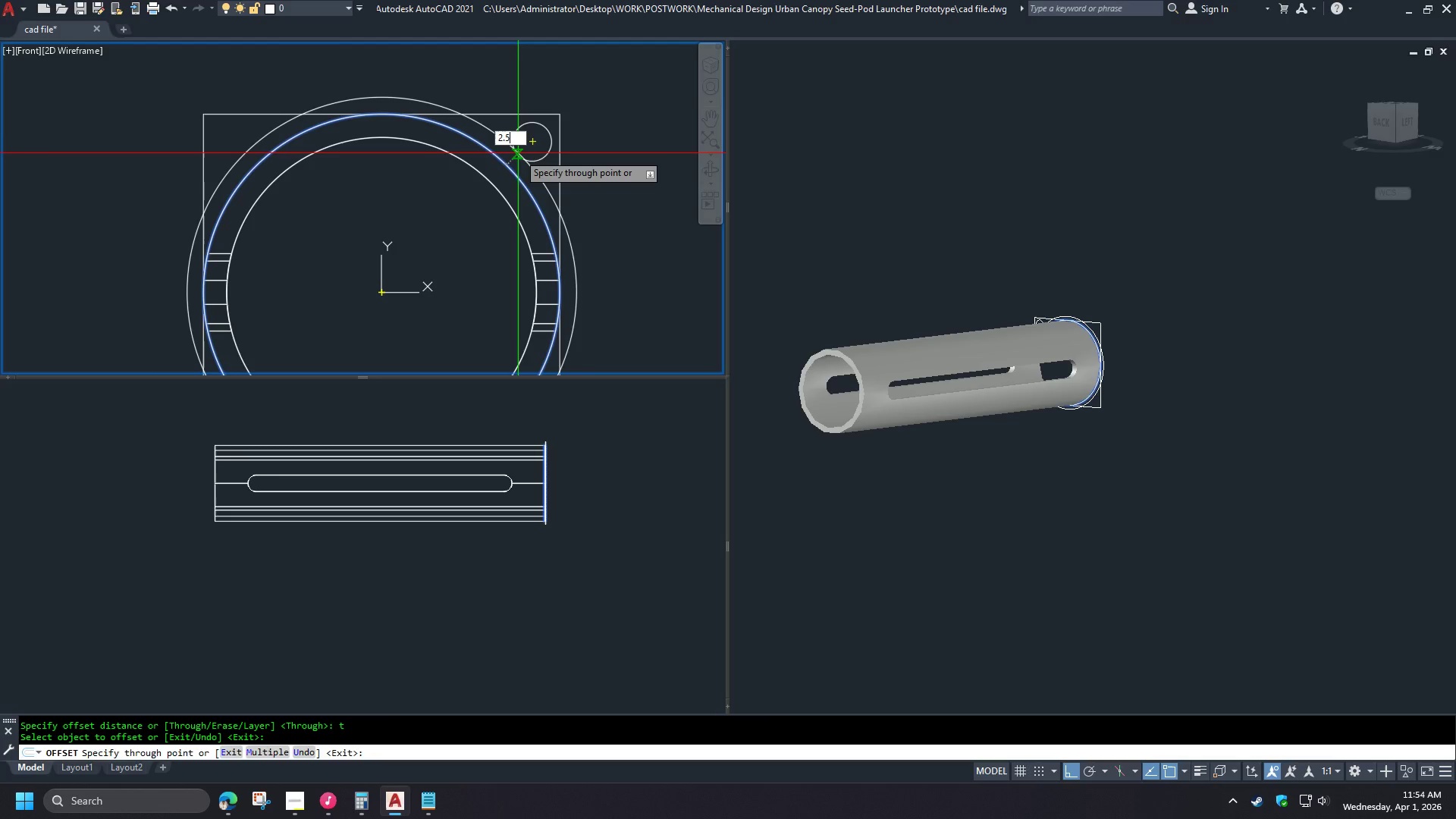 
key(Numpad5)
 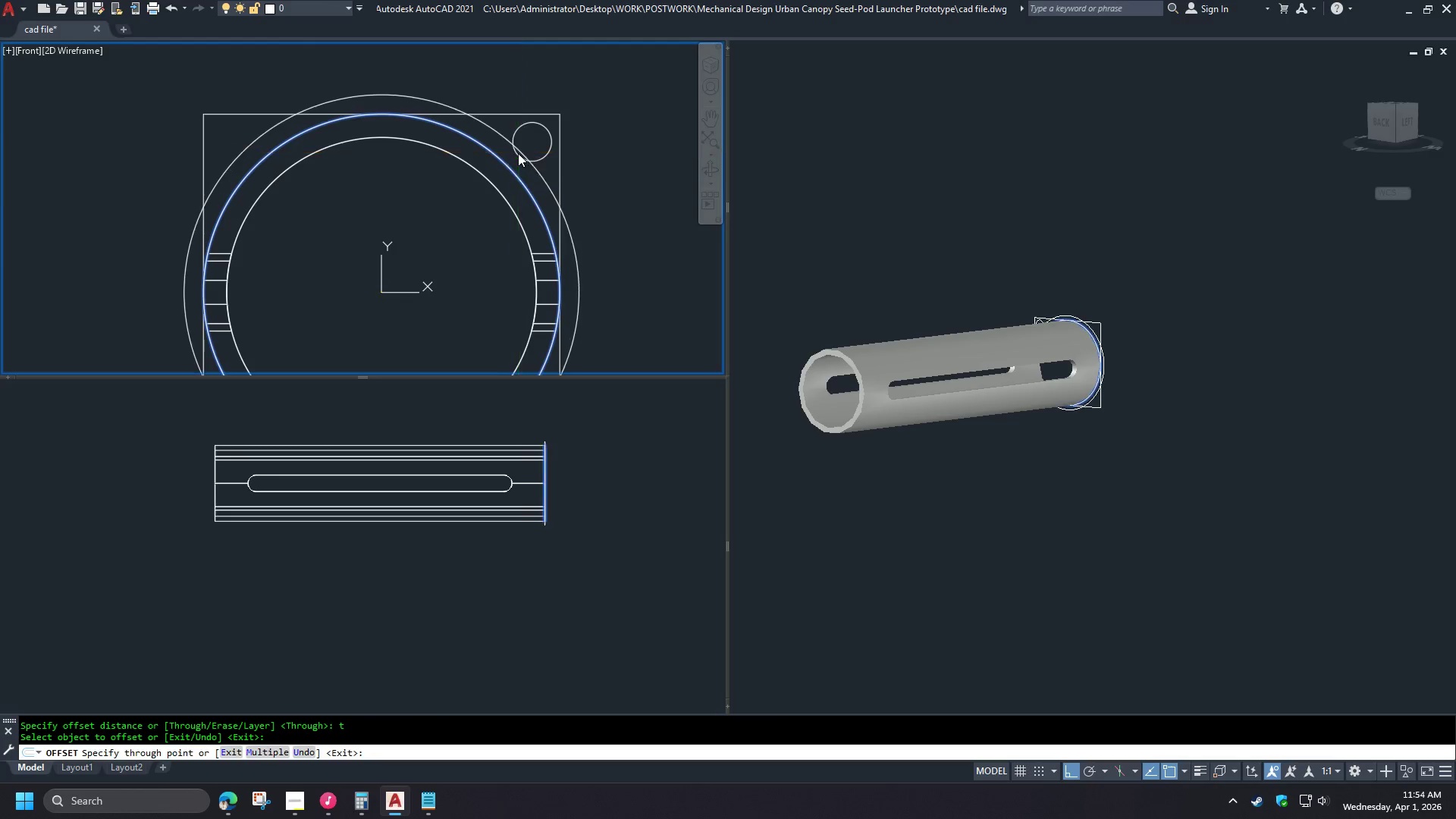 
key(NumpadEnter)
 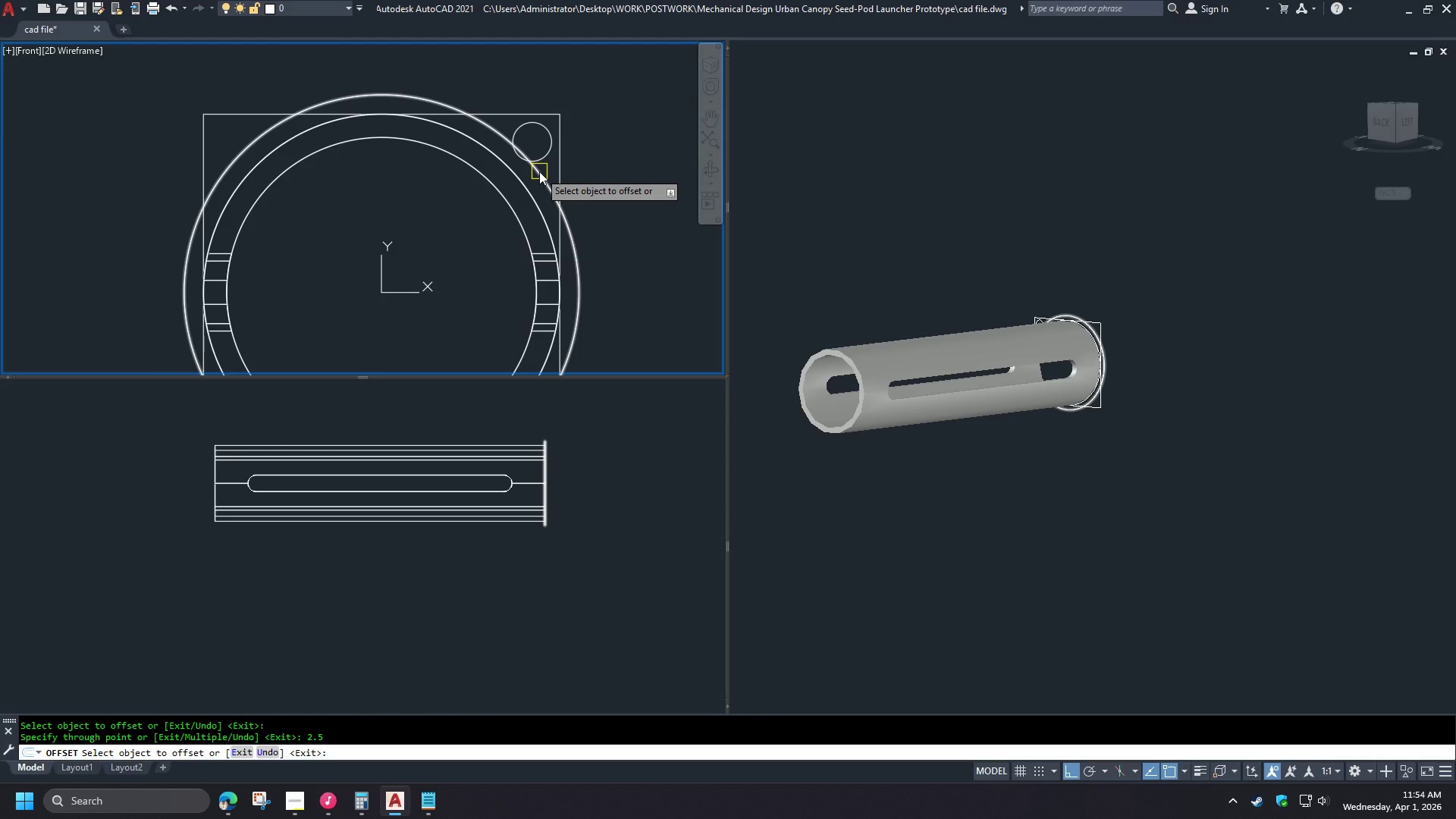 
key(Numpad5)
 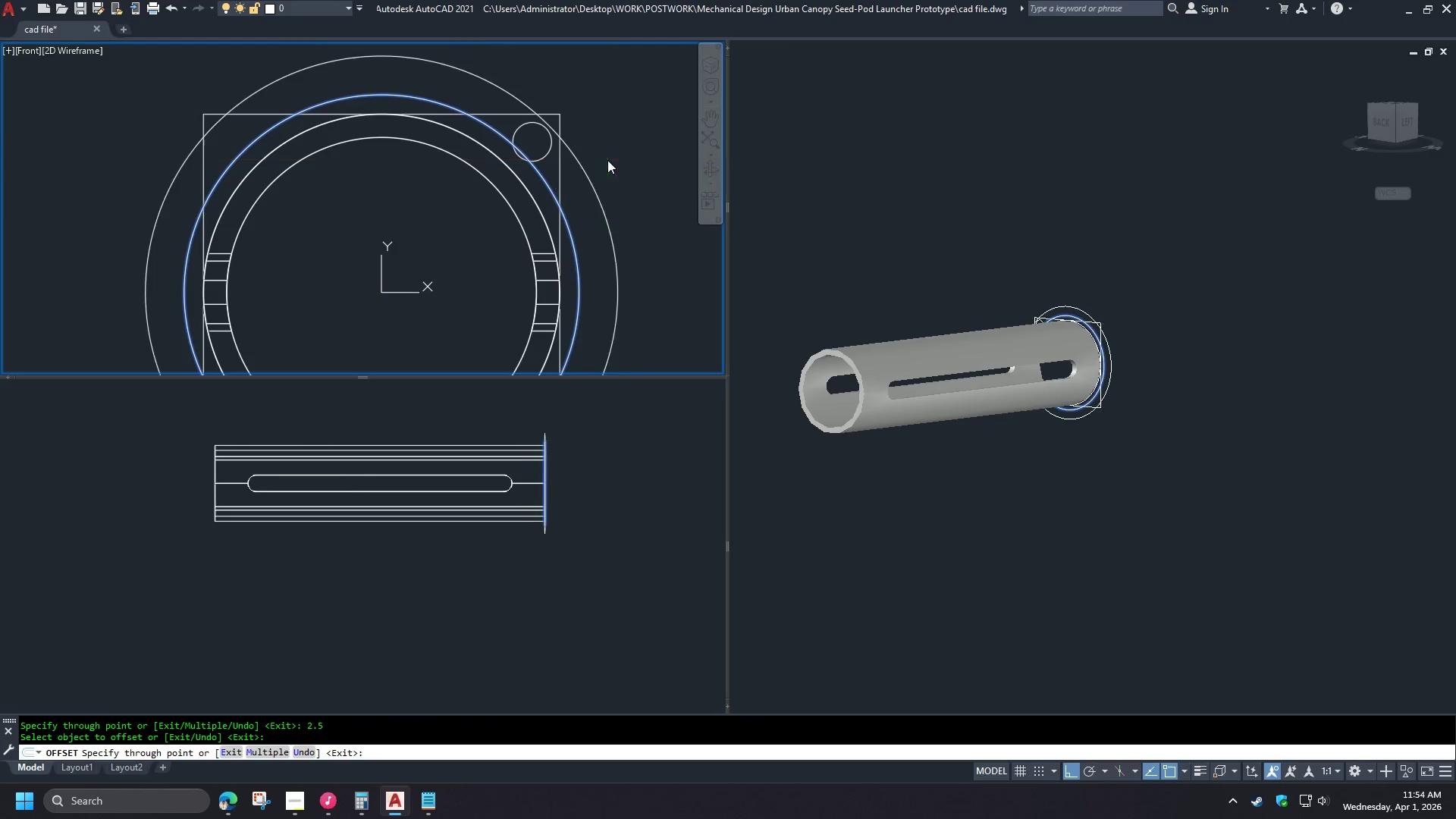 
key(NumpadEnter)
 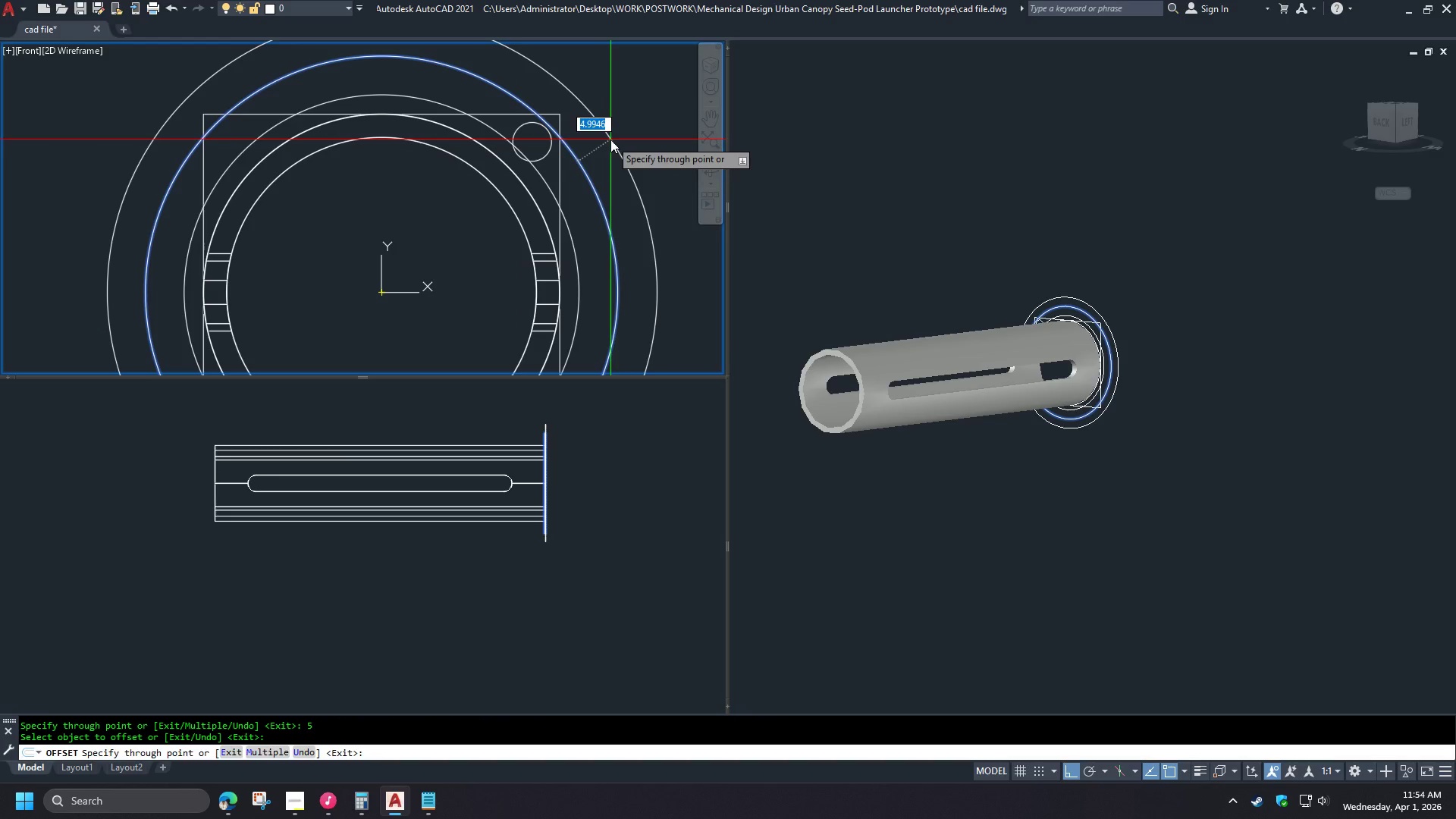 
key(Numpad2)
 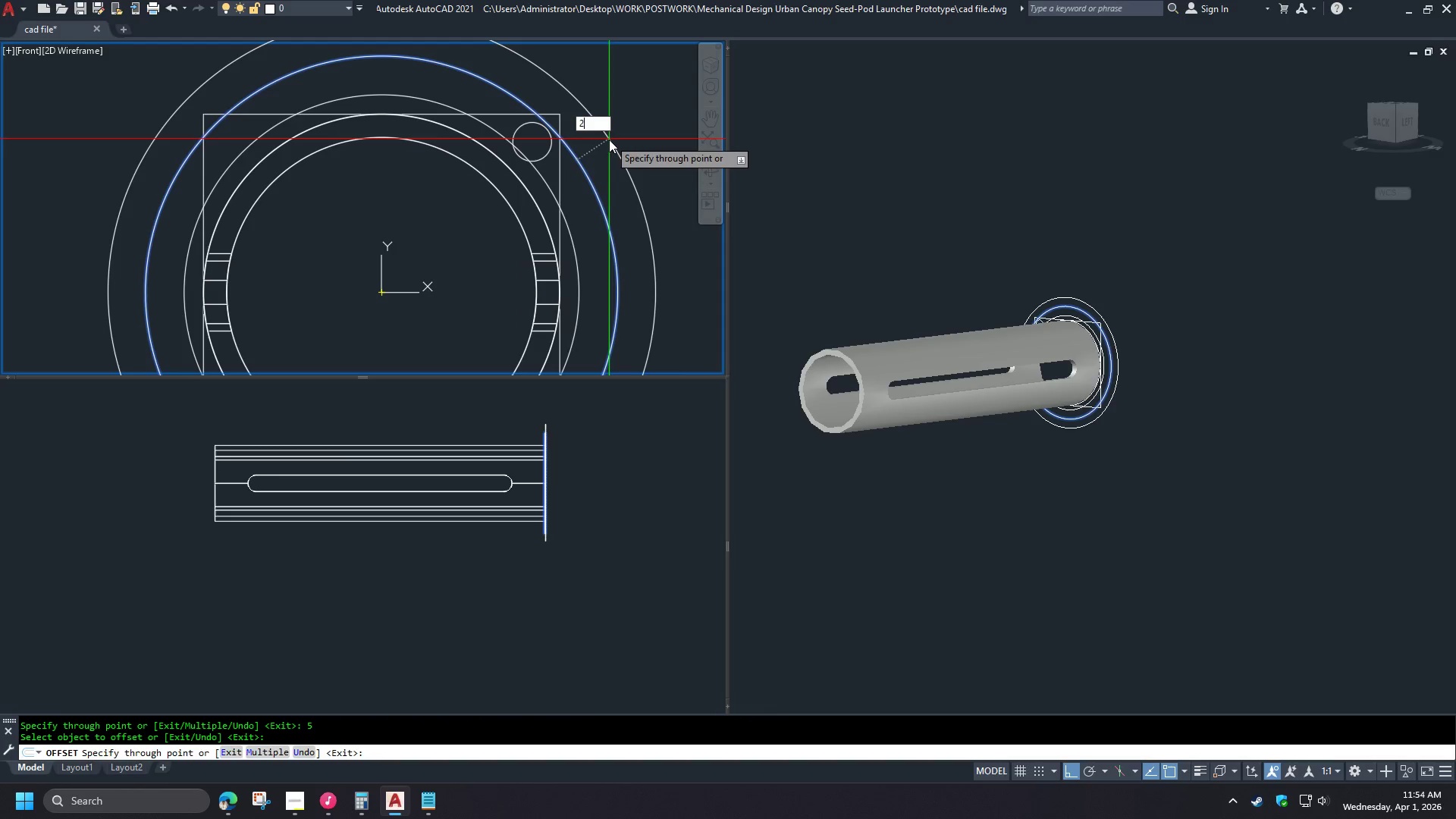 
key(NumpadDecimal)
 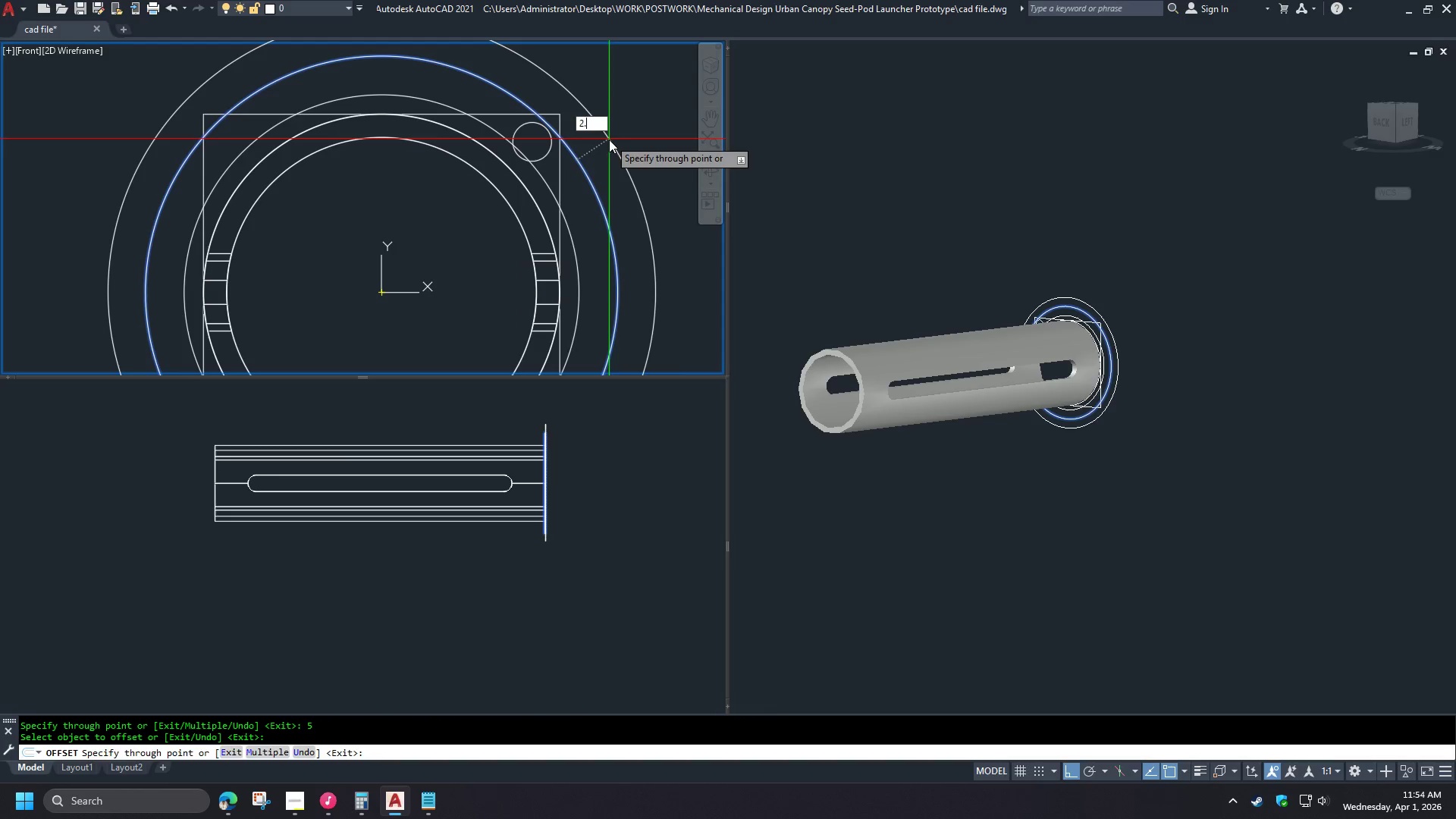 
key(Numpad5)
 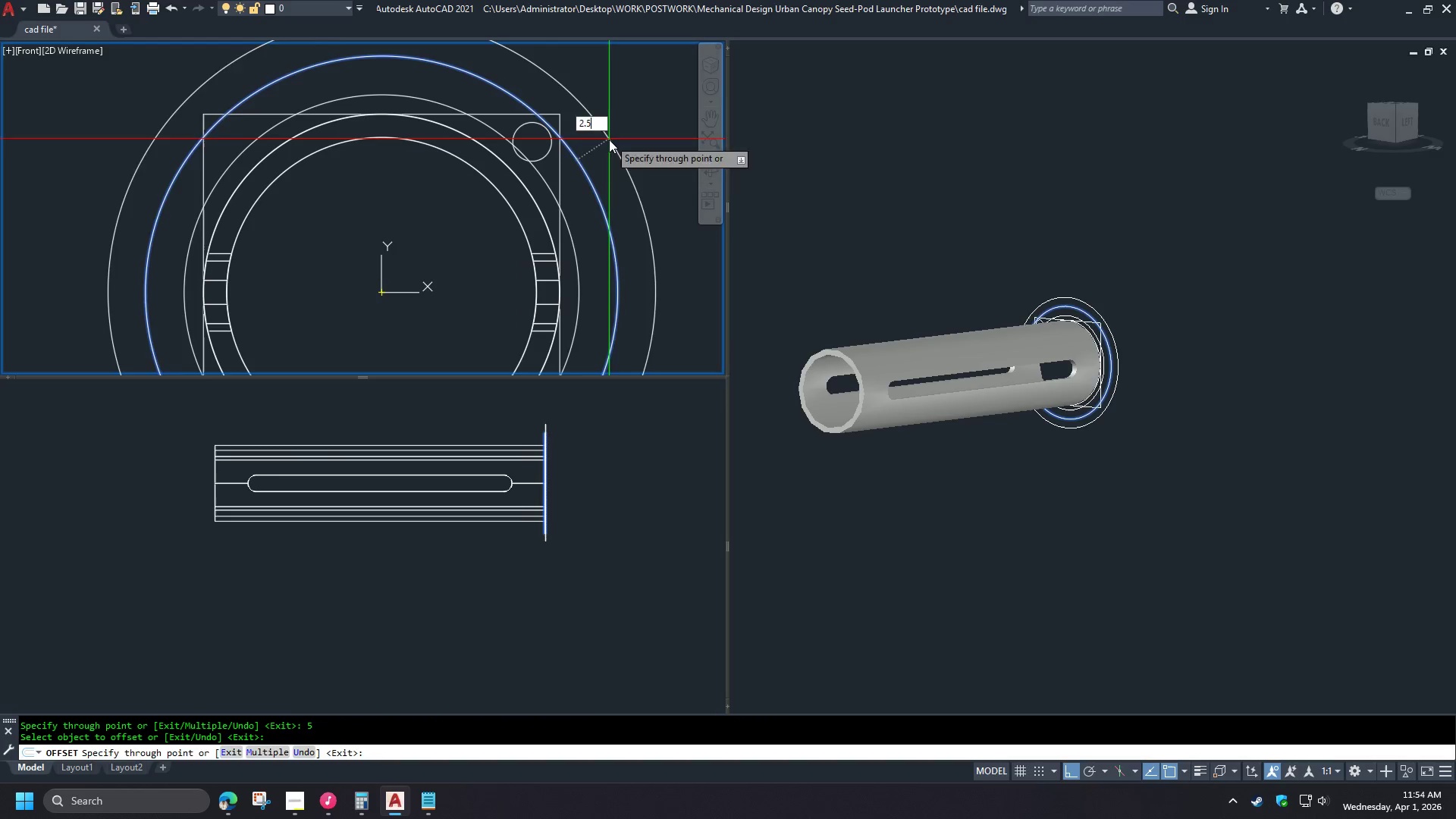 
key(NumpadEnter)
 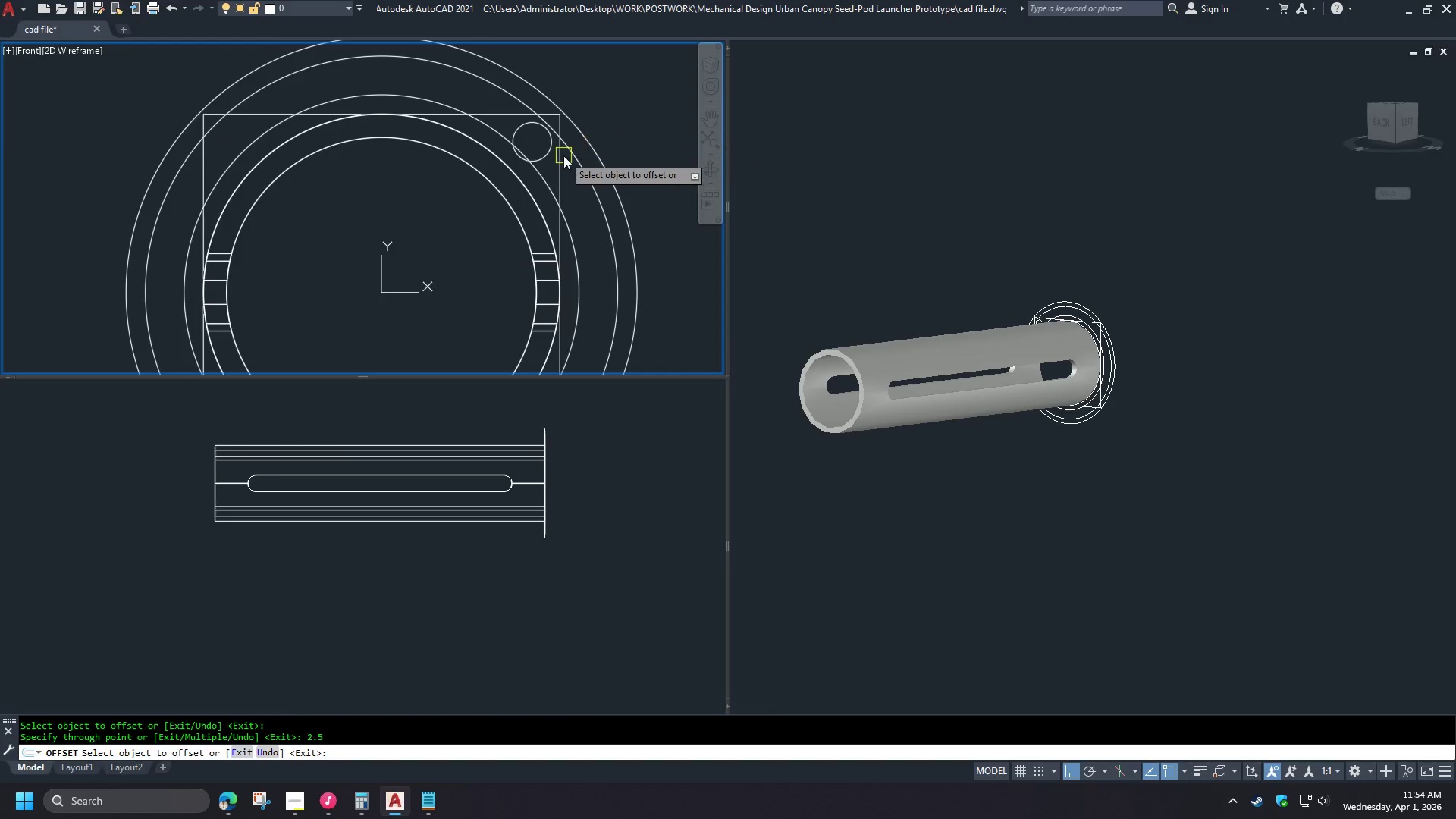 
key(Space)
 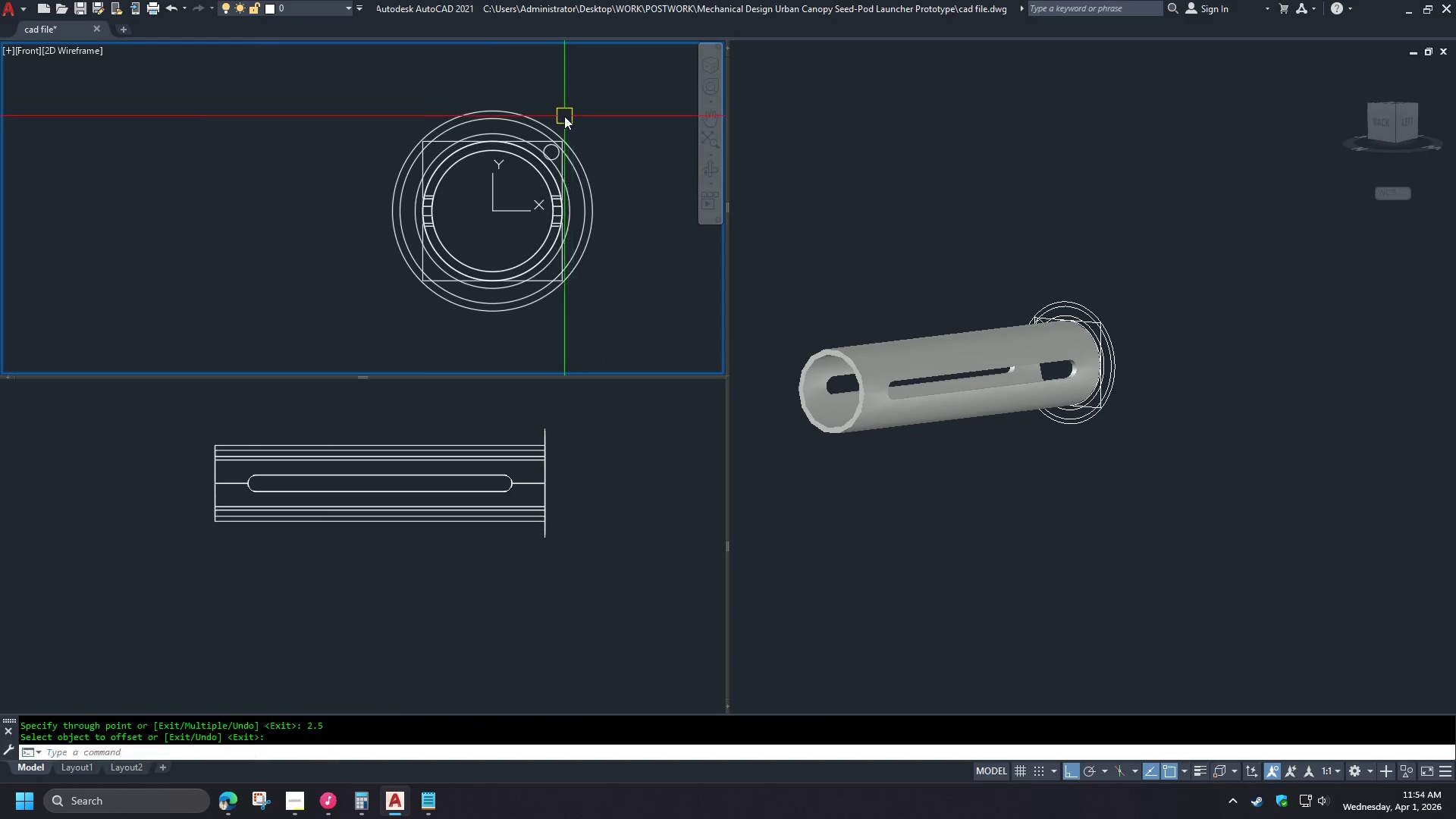 
scroll: coordinate [563, 158], scroll_direction: down, amount: 2.0
 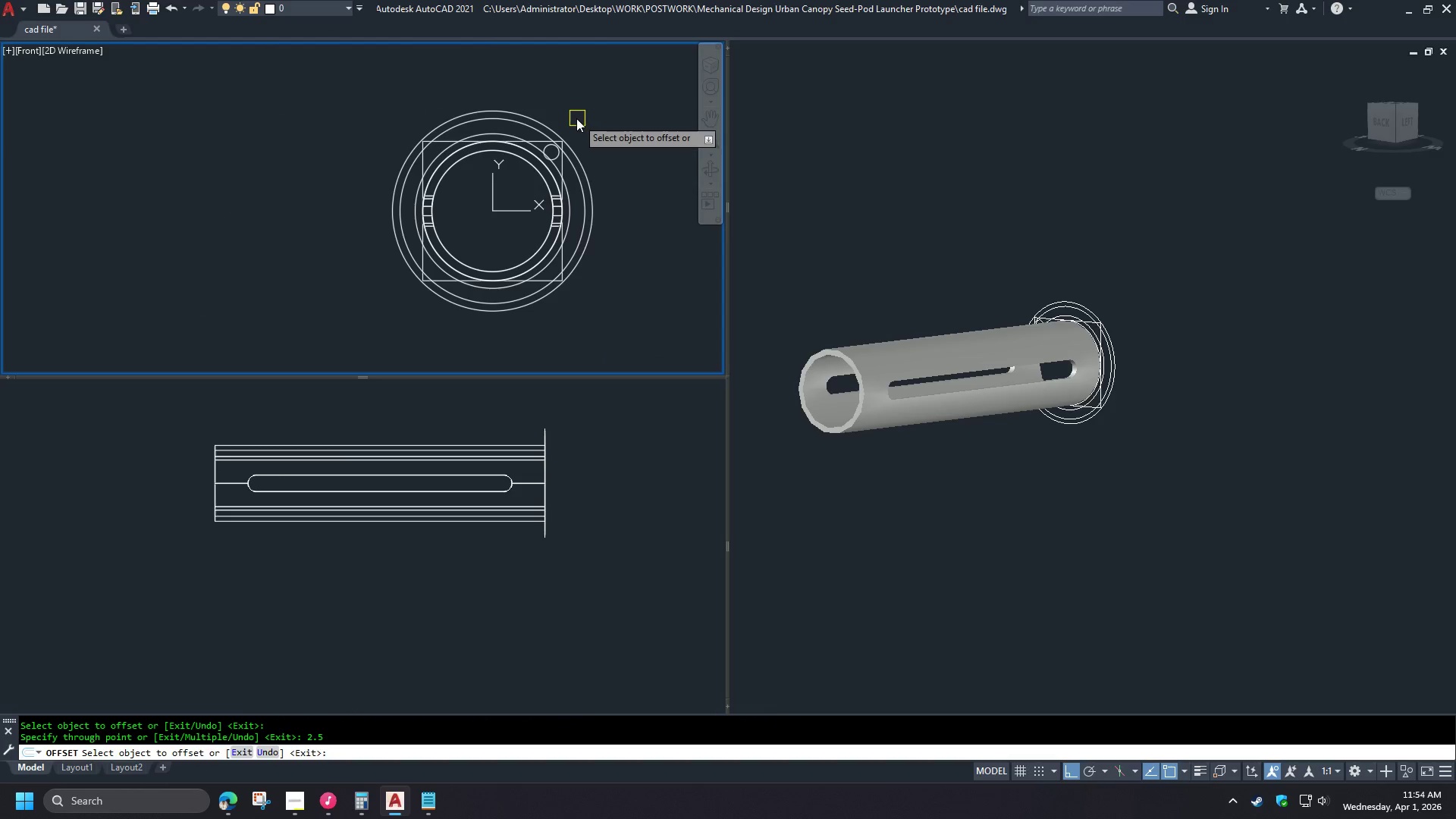 
scroll: coordinate [564, 116], scroll_direction: up, amount: 2.0
 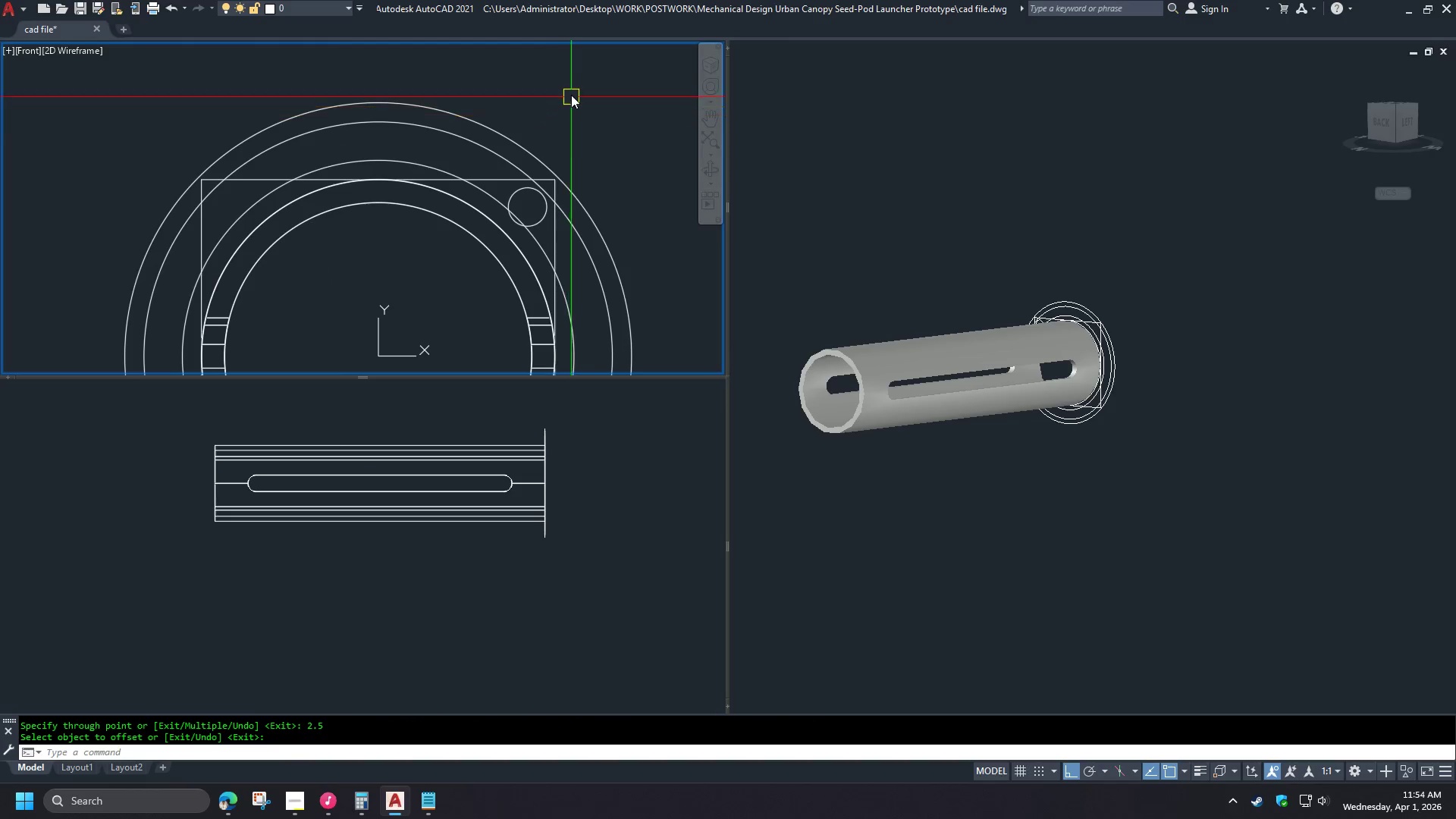 
scroll: coordinate [571, 92], scroll_direction: down, amount: 1.0
 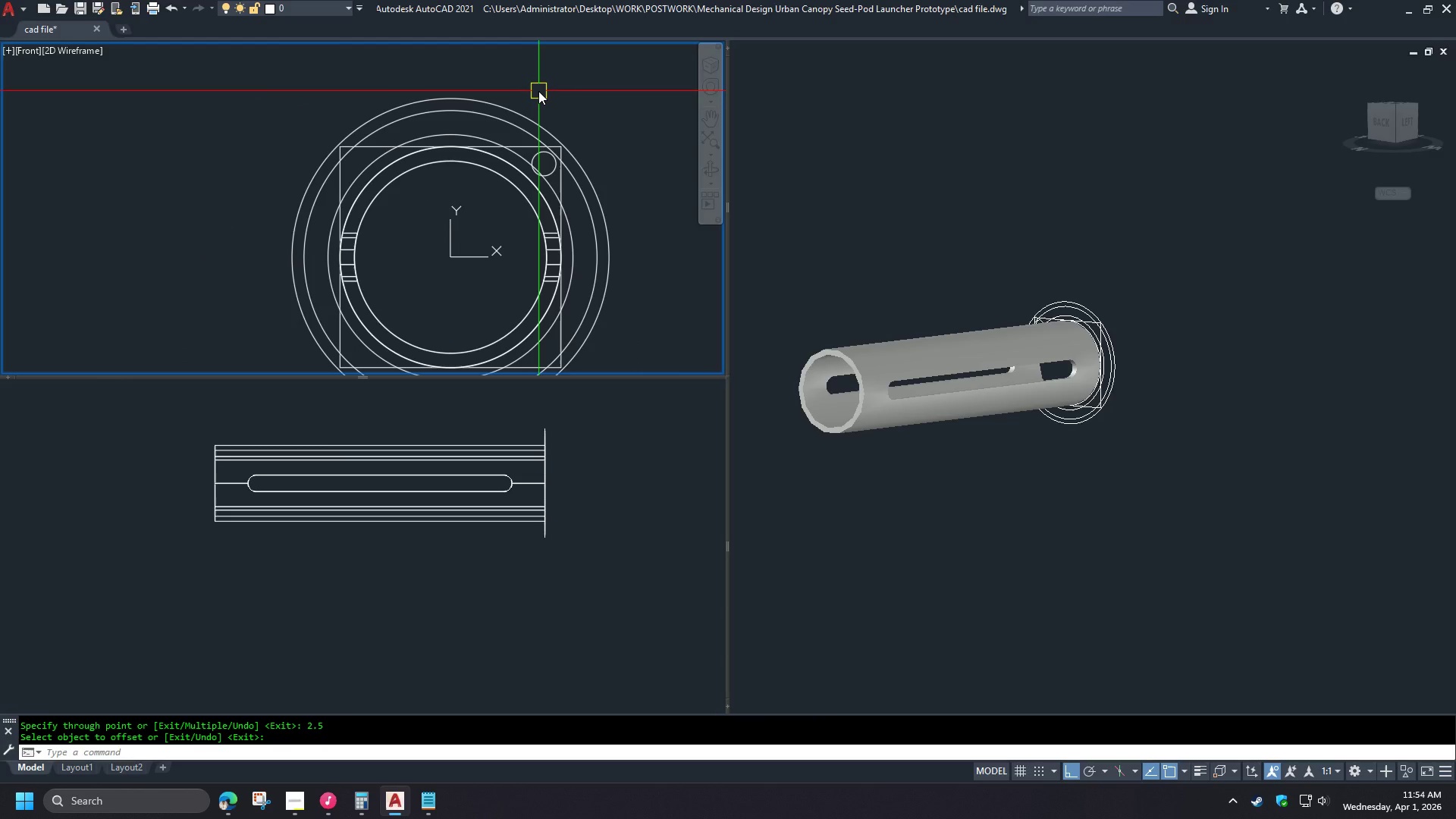 
scroll: coordinate [538, 91], scroll_direction: up, amount: 1.0
 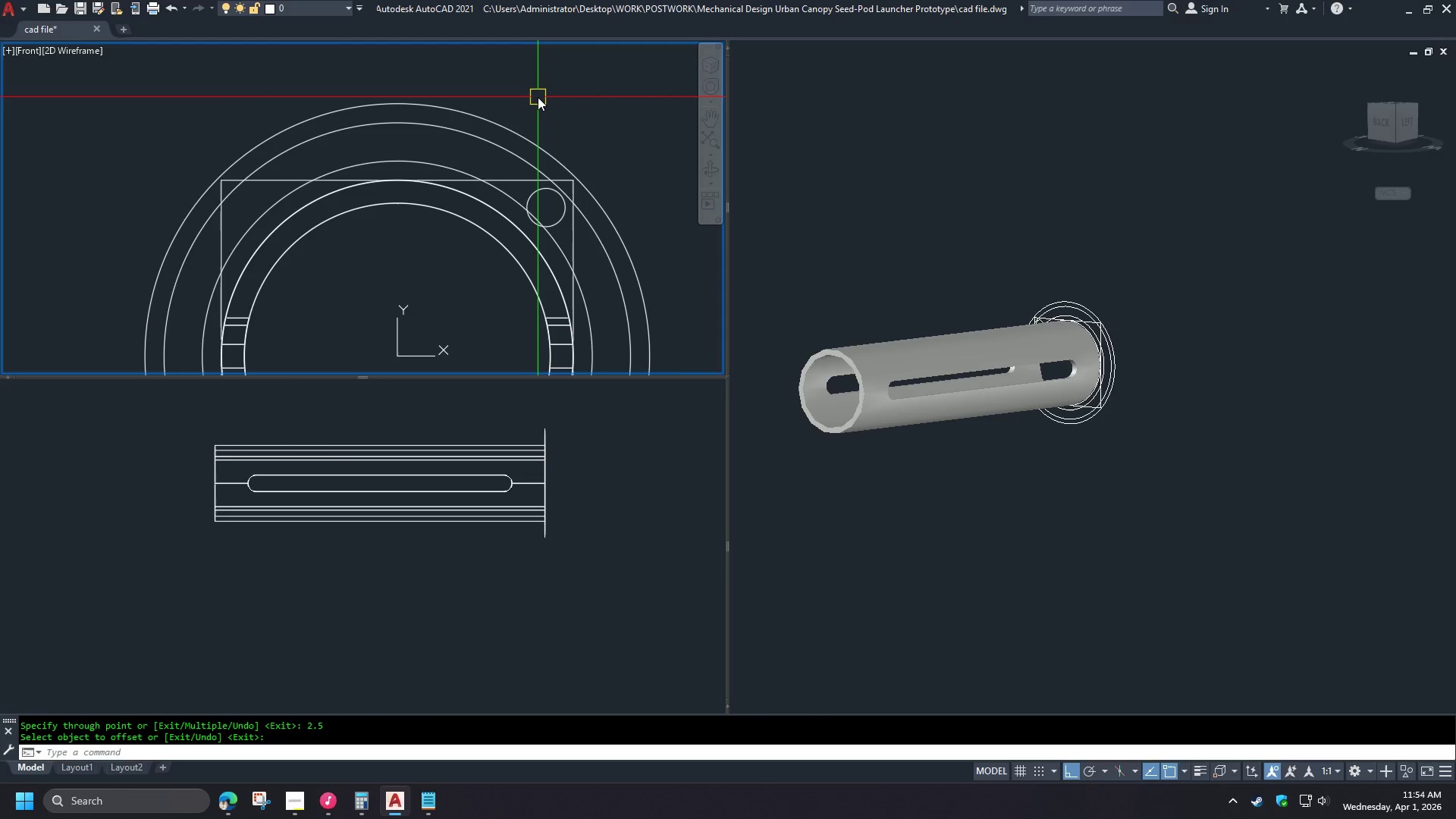 
scroll: coordinate [538, 96], scroll_direction: down, amount: 1.0
 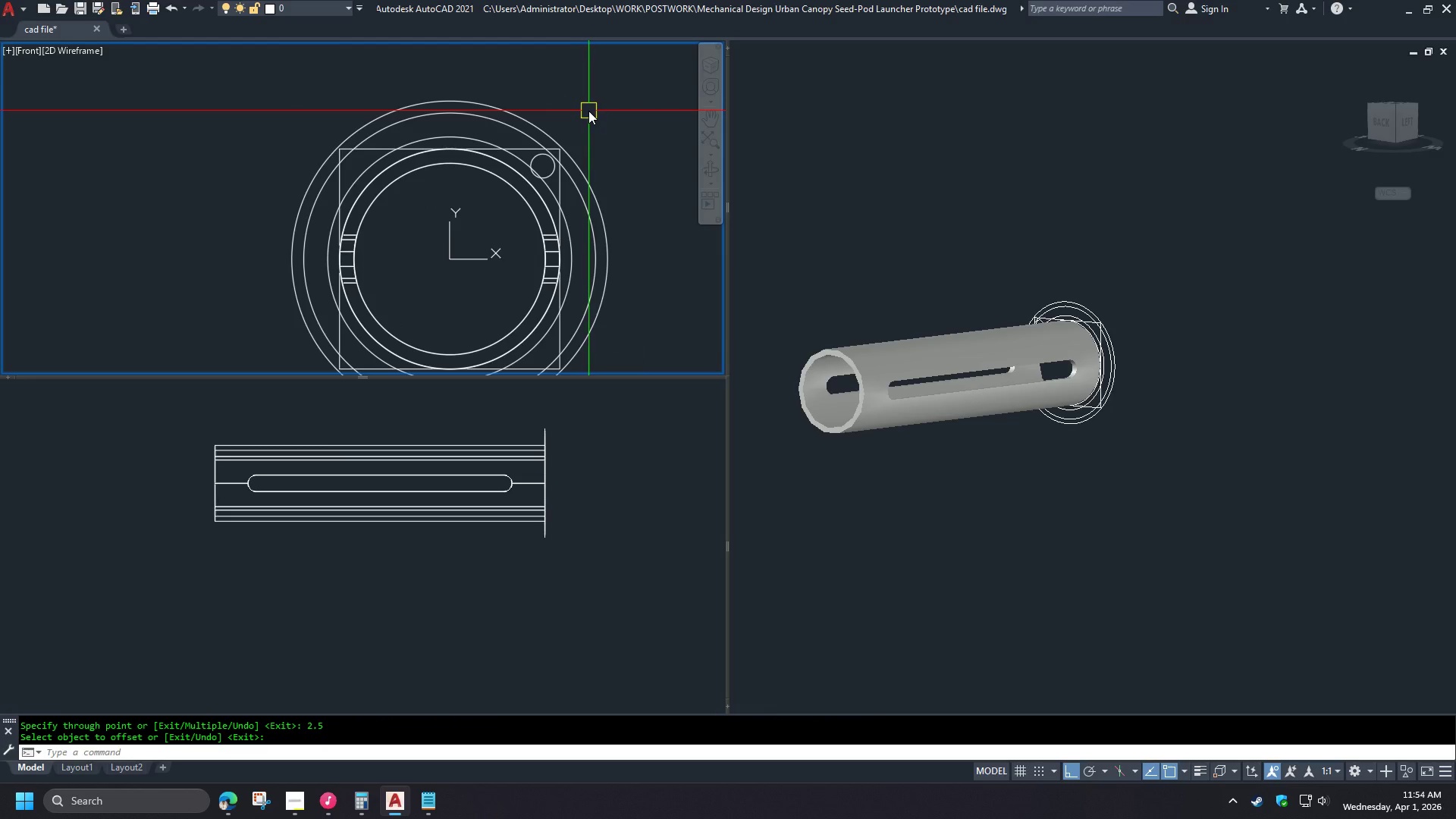 
scroll: coordinate [543, 150], scroll_direction: up, amount: 2.0
 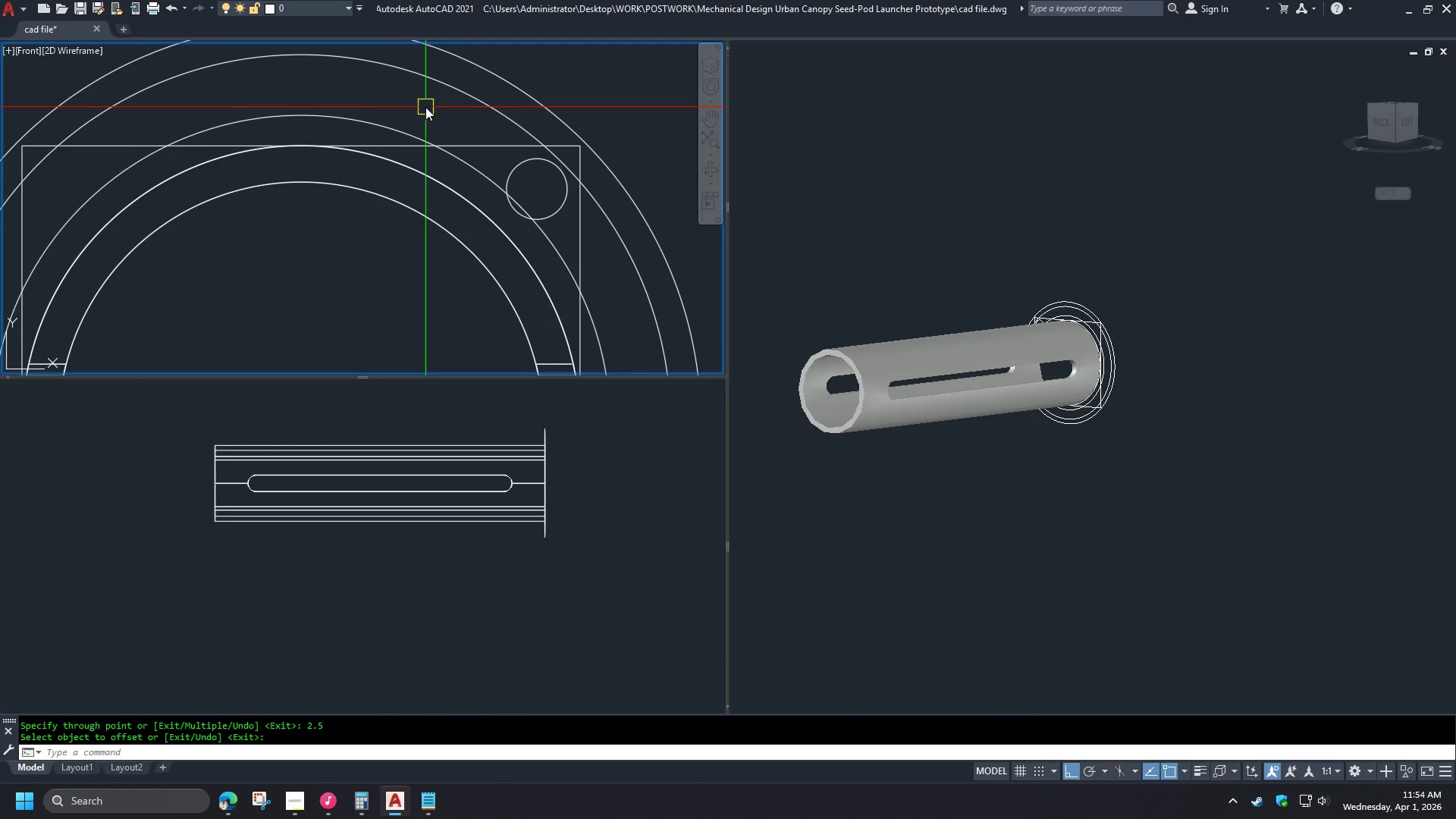 
wait(13.53)
 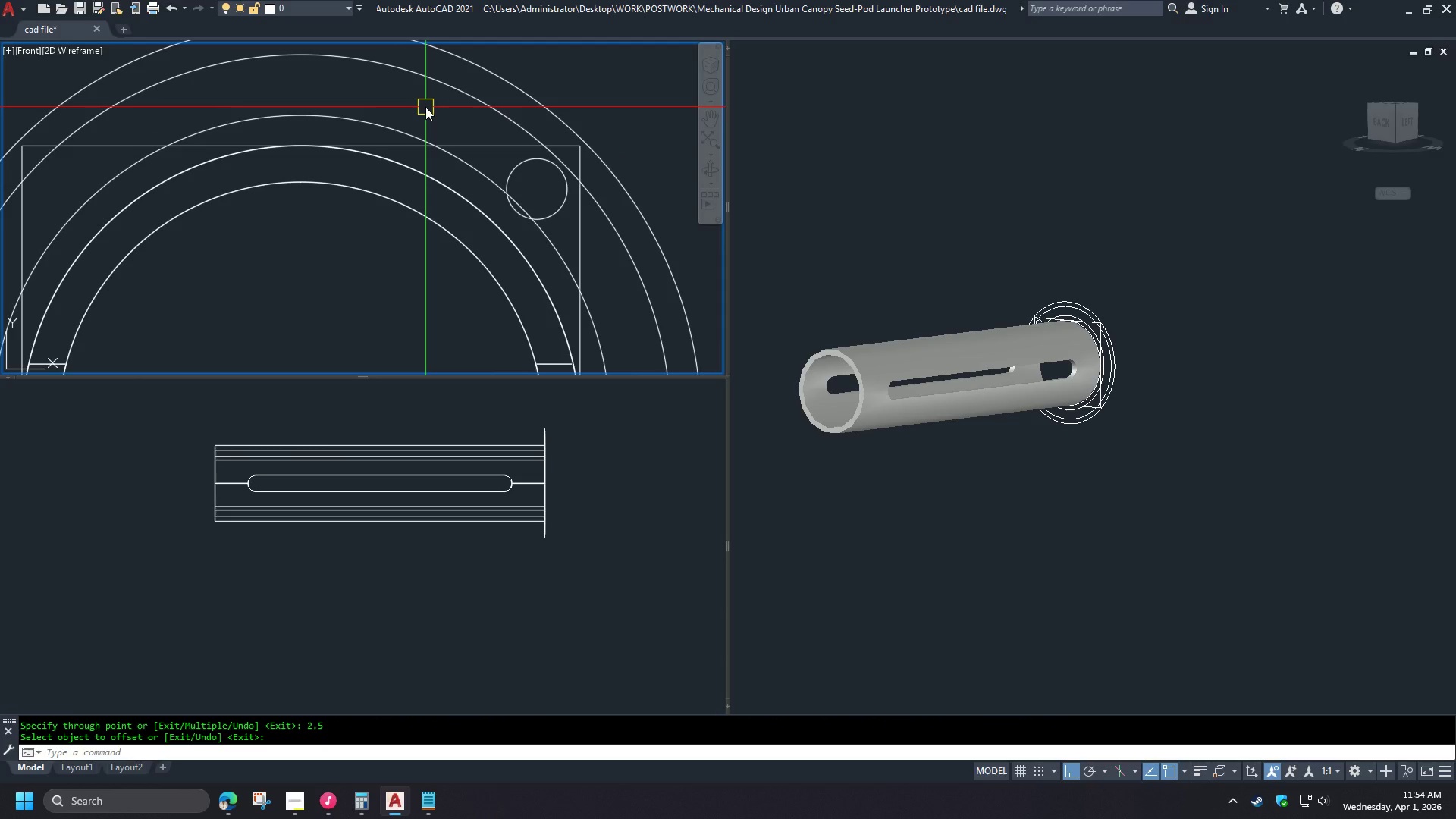 
scroll: coordinate [424, 108], scroll_direction: down, amount: 2.0
 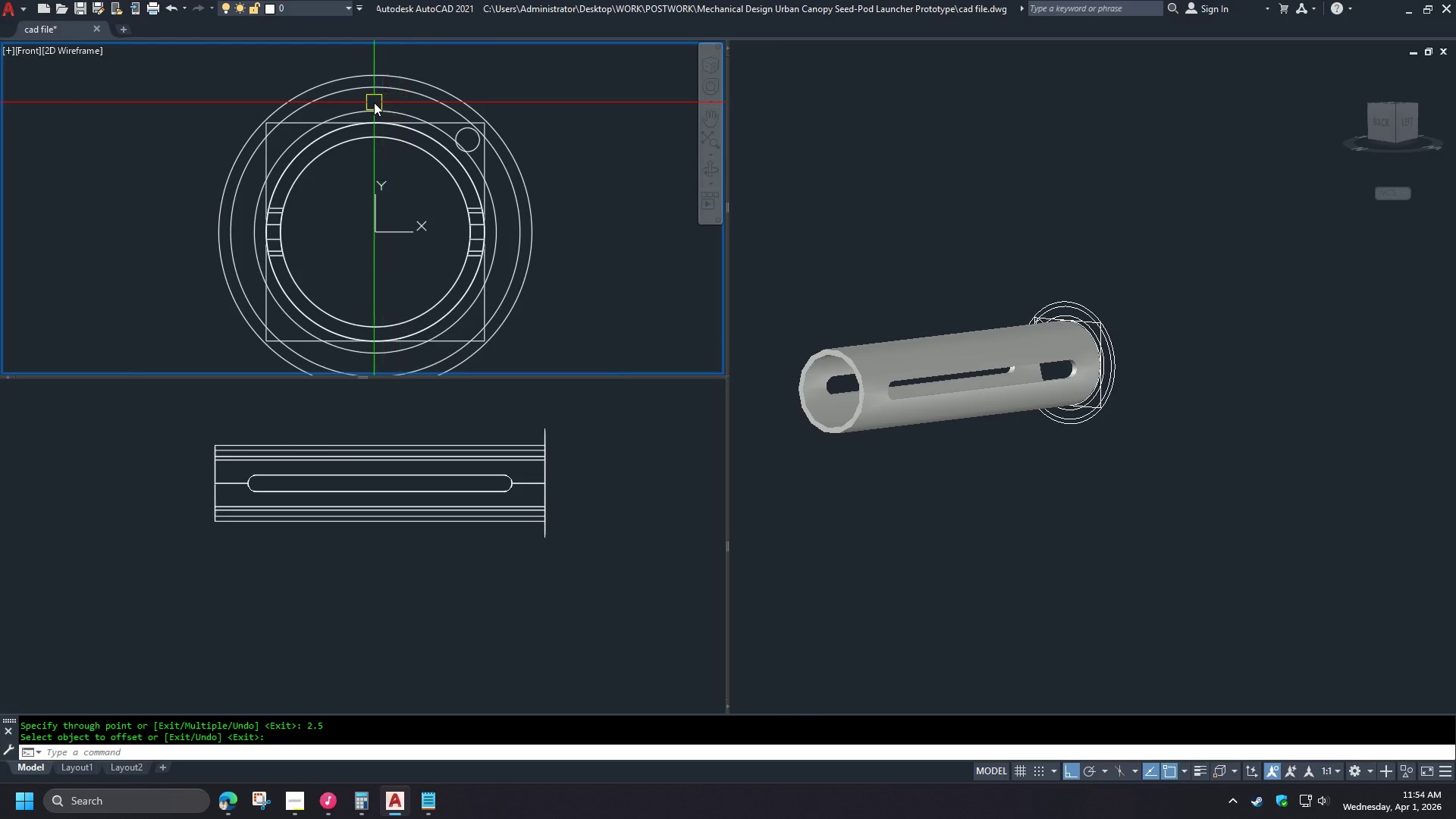 
scroll: coordinate [374, 102], scroll_direction: up, amount: 2.0
 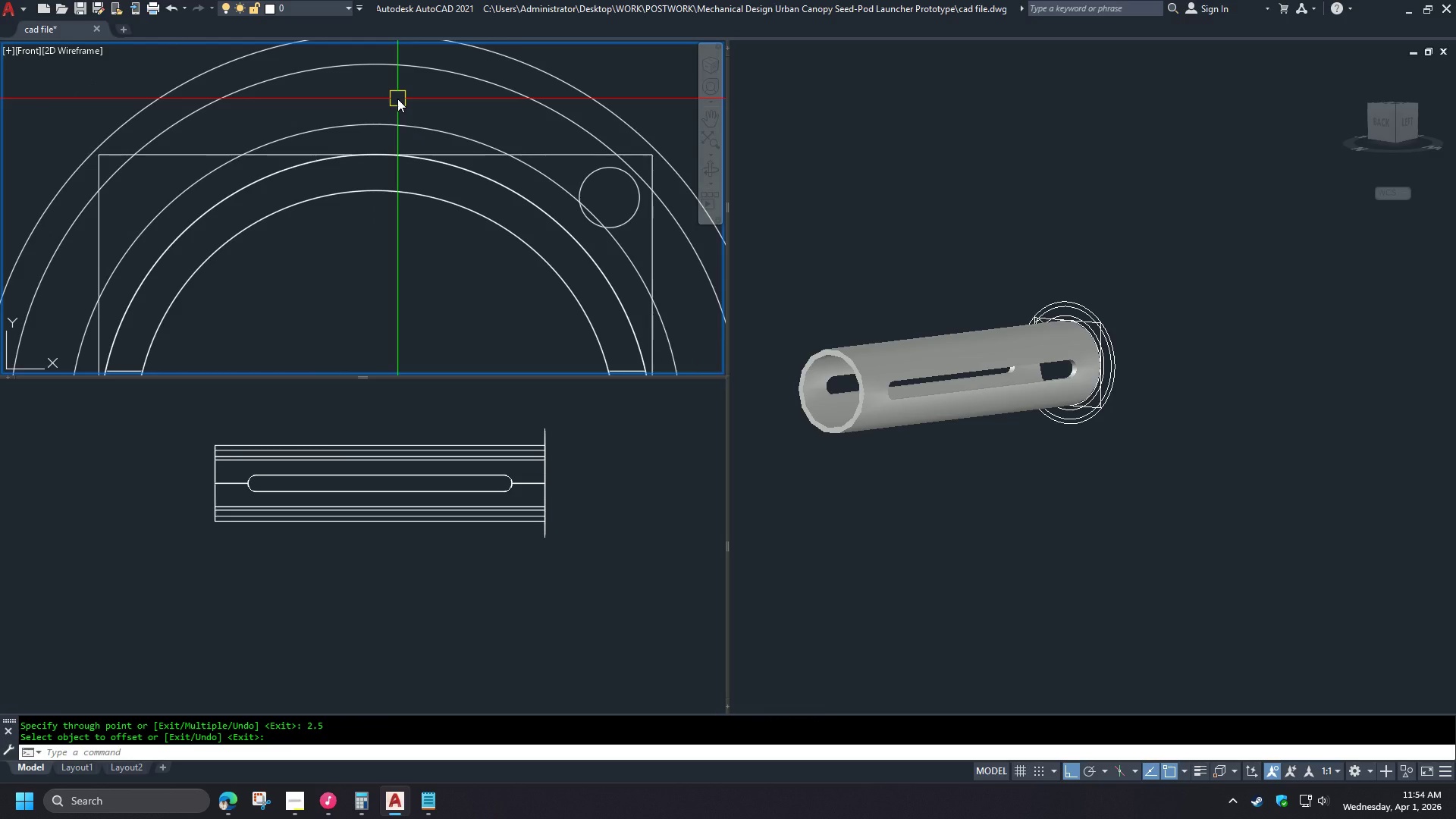 
scroll: coordinate [435, 106], scroll_direction: down, amount: 1.0
 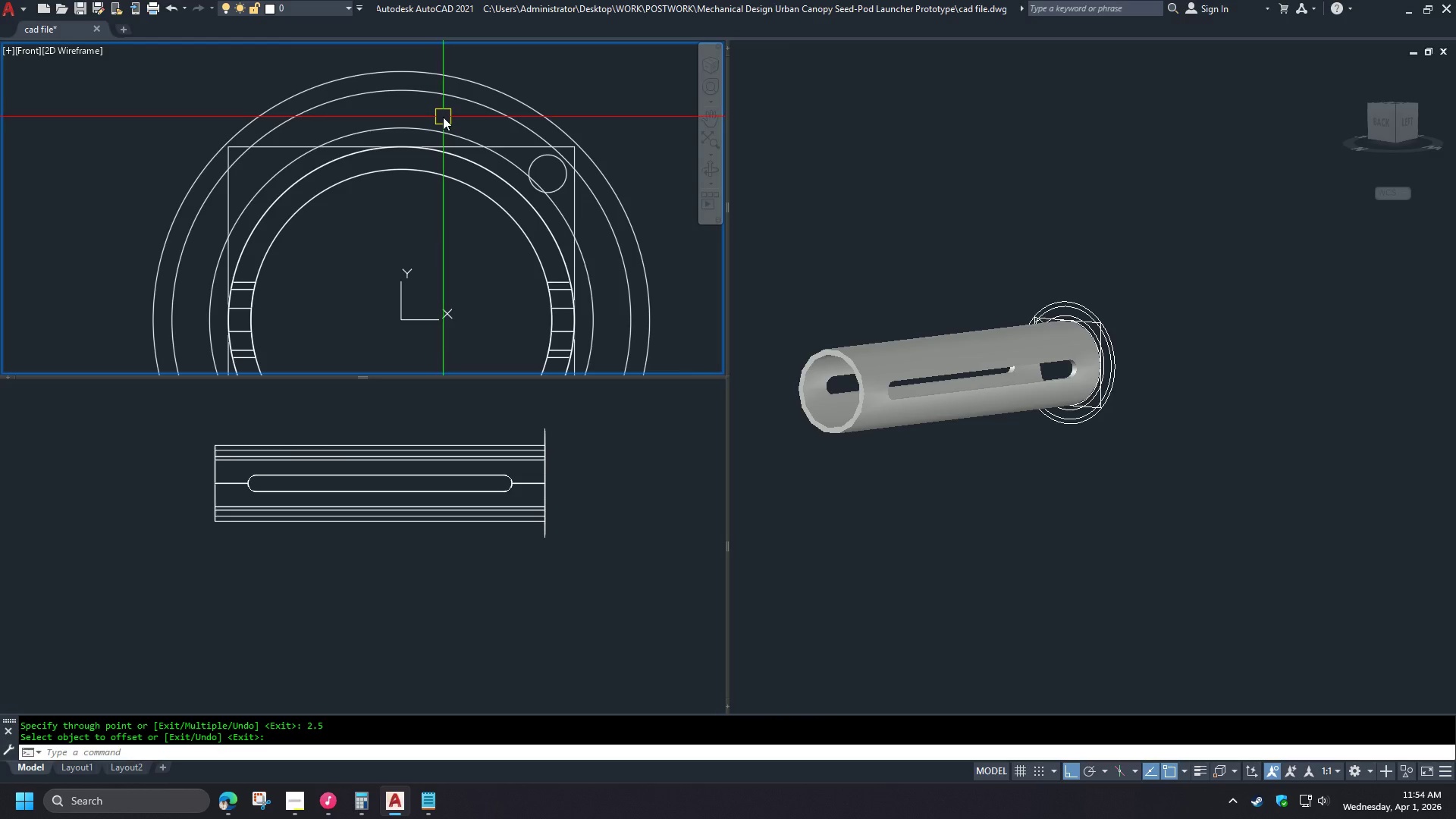 
wait(11.21)
 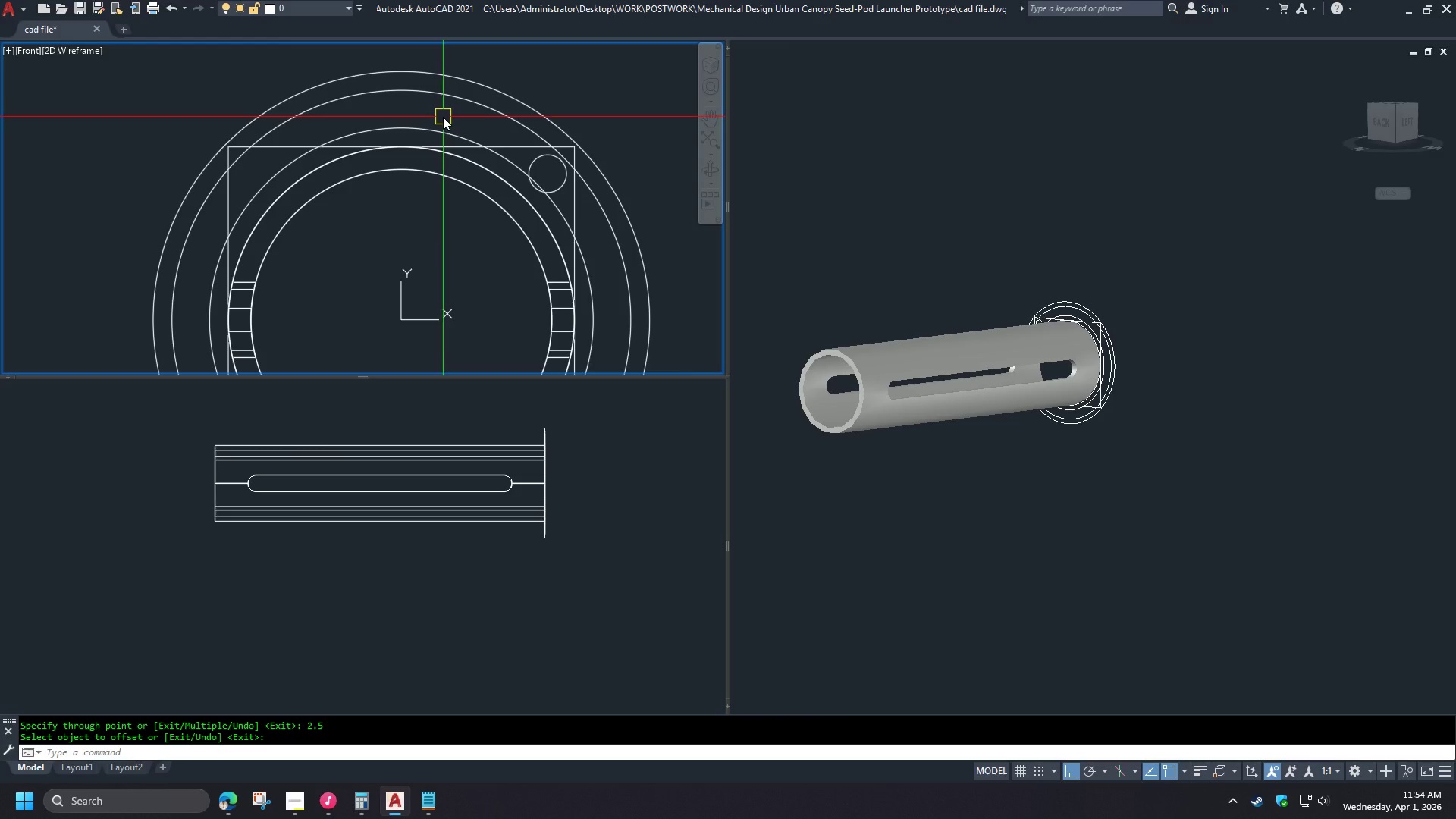 
scroll: coordinate [441, 108], scroll_direction: down, amount: 1.0
 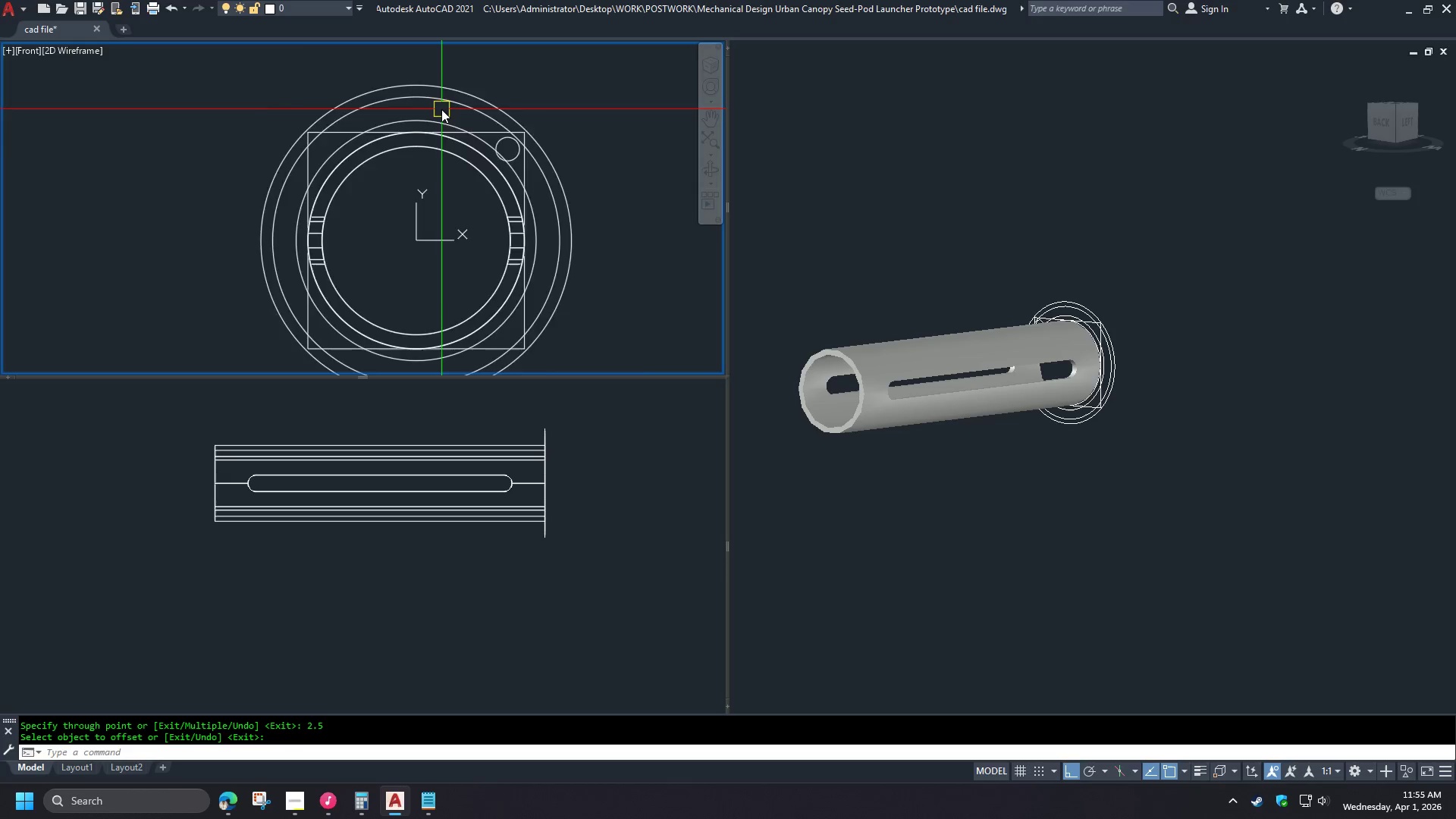 
scroll: coordinate [441, 110], scroll_direction: up, amount: 1.0
 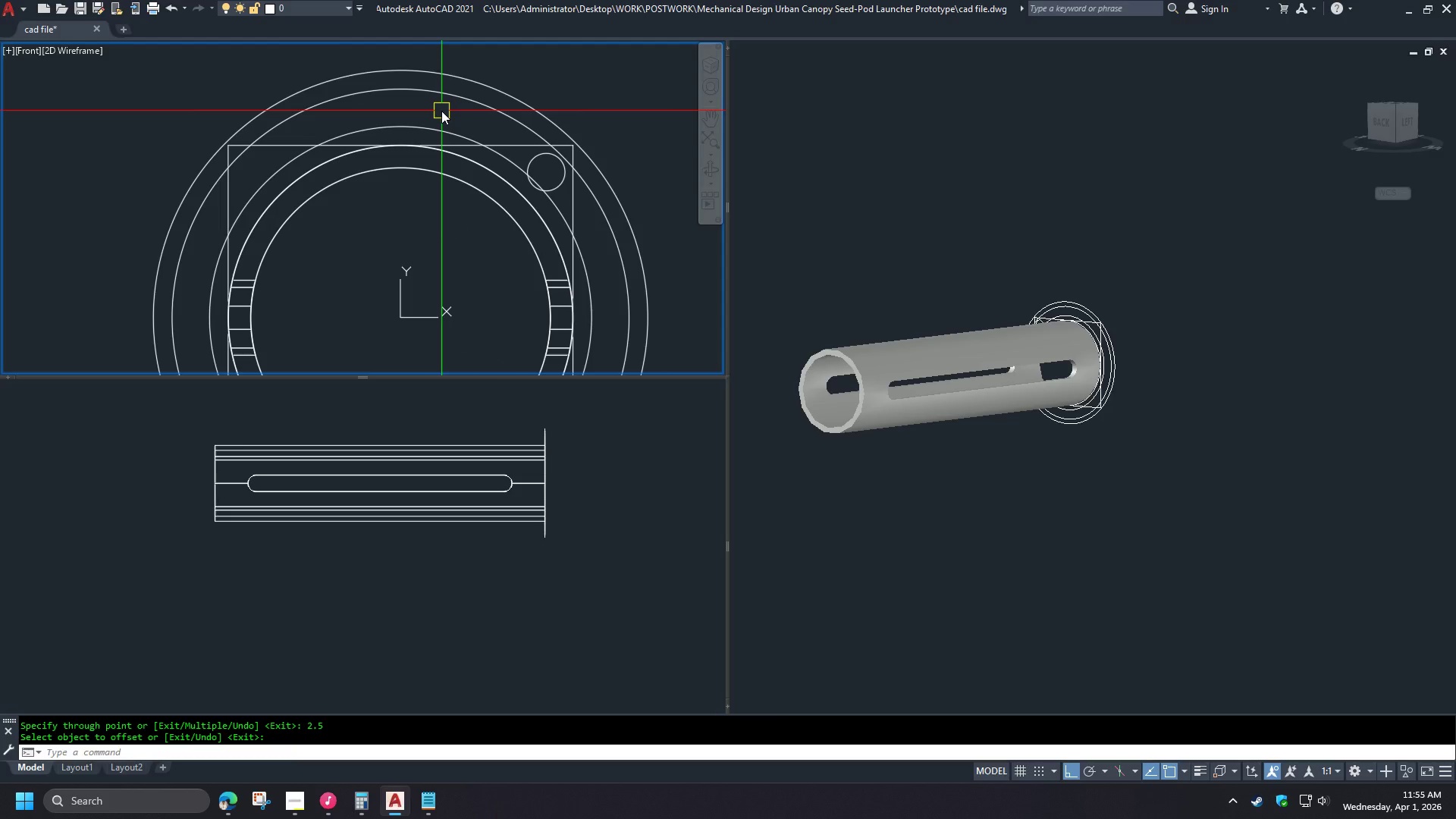 
key(O)
 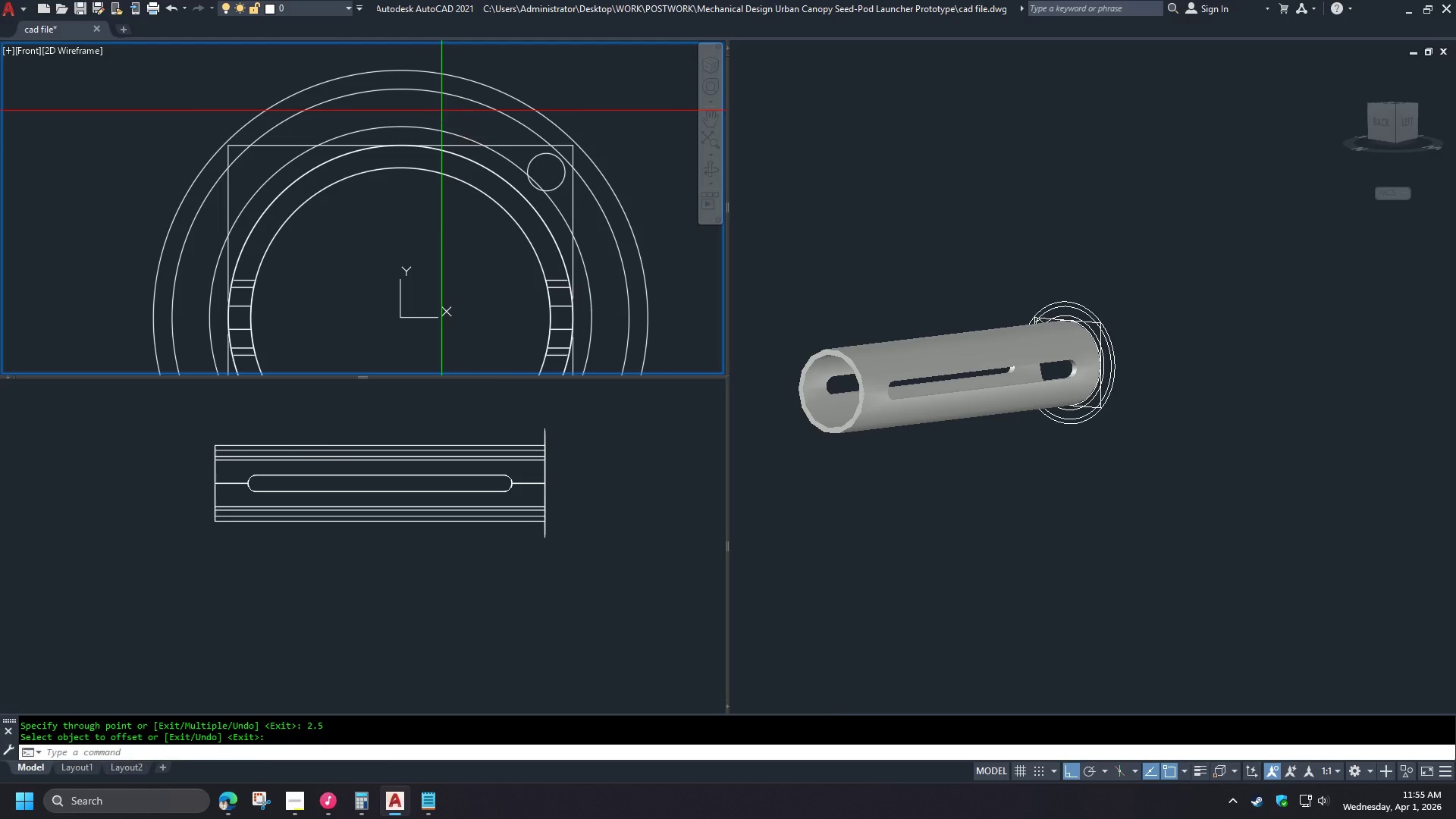 
key(Space)
 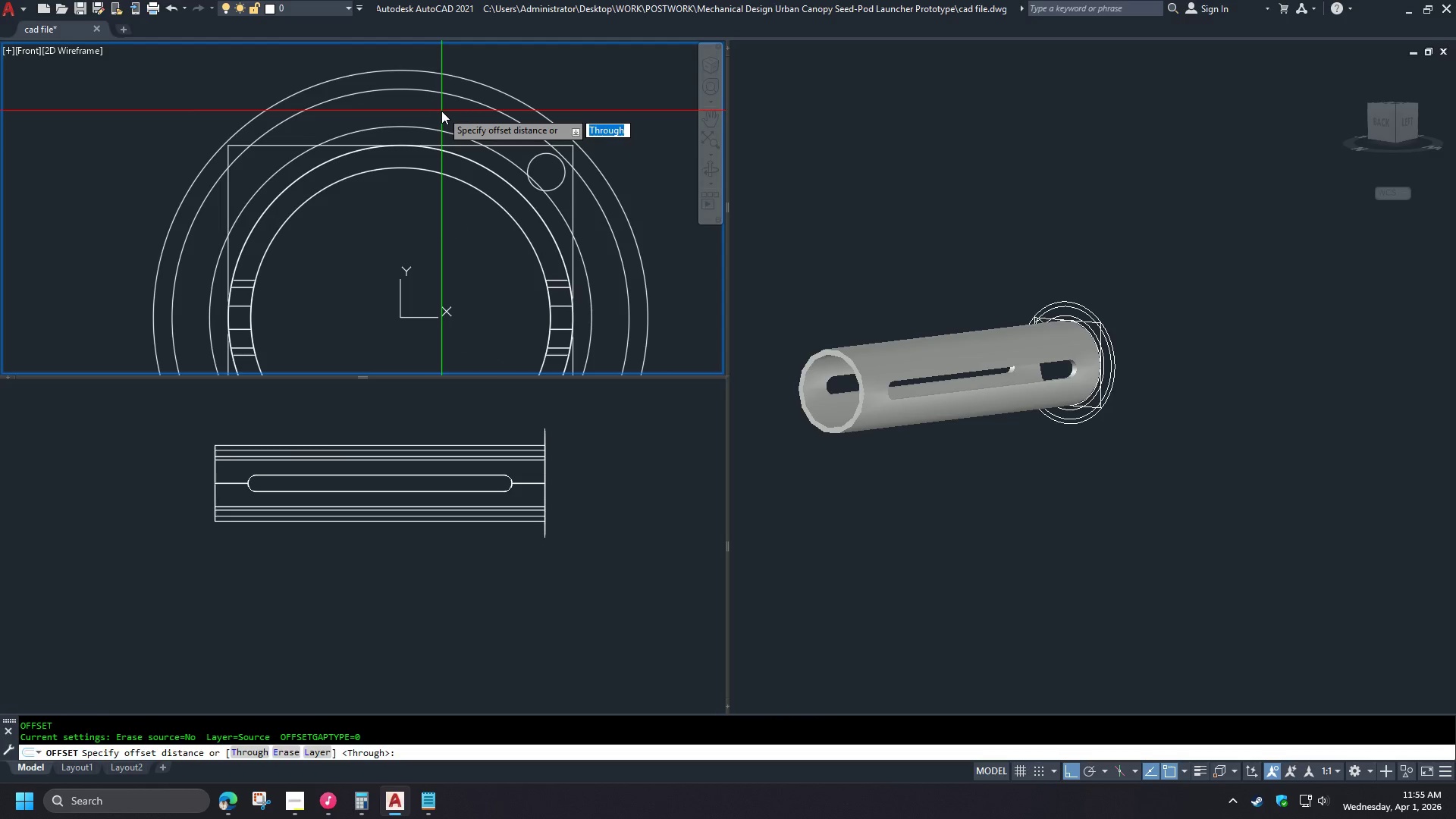 
key(T)
 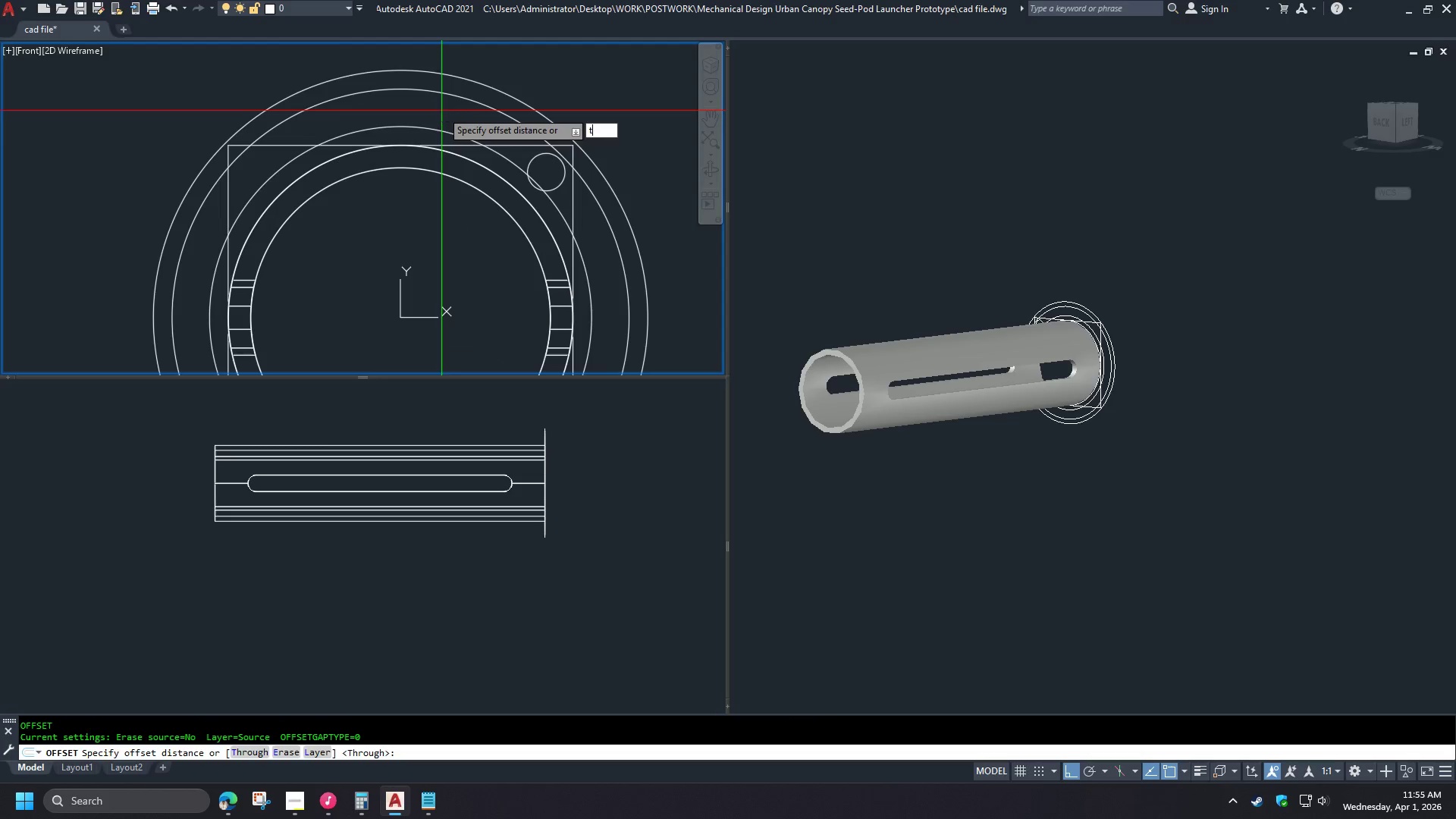 
key(Space)
 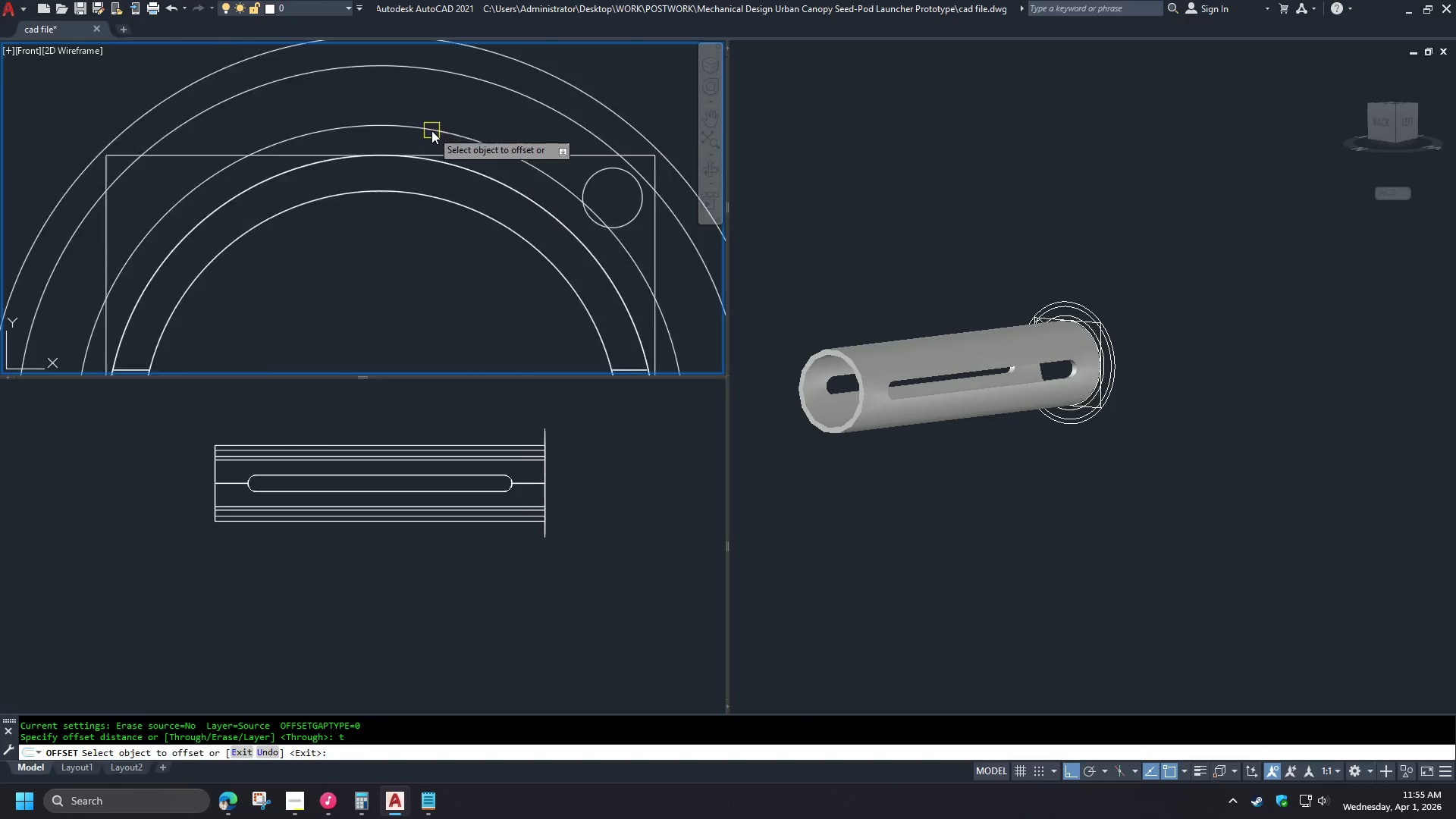 
scroll: coordinate [431, 133], scroll_direction: up, amount: 2.0
 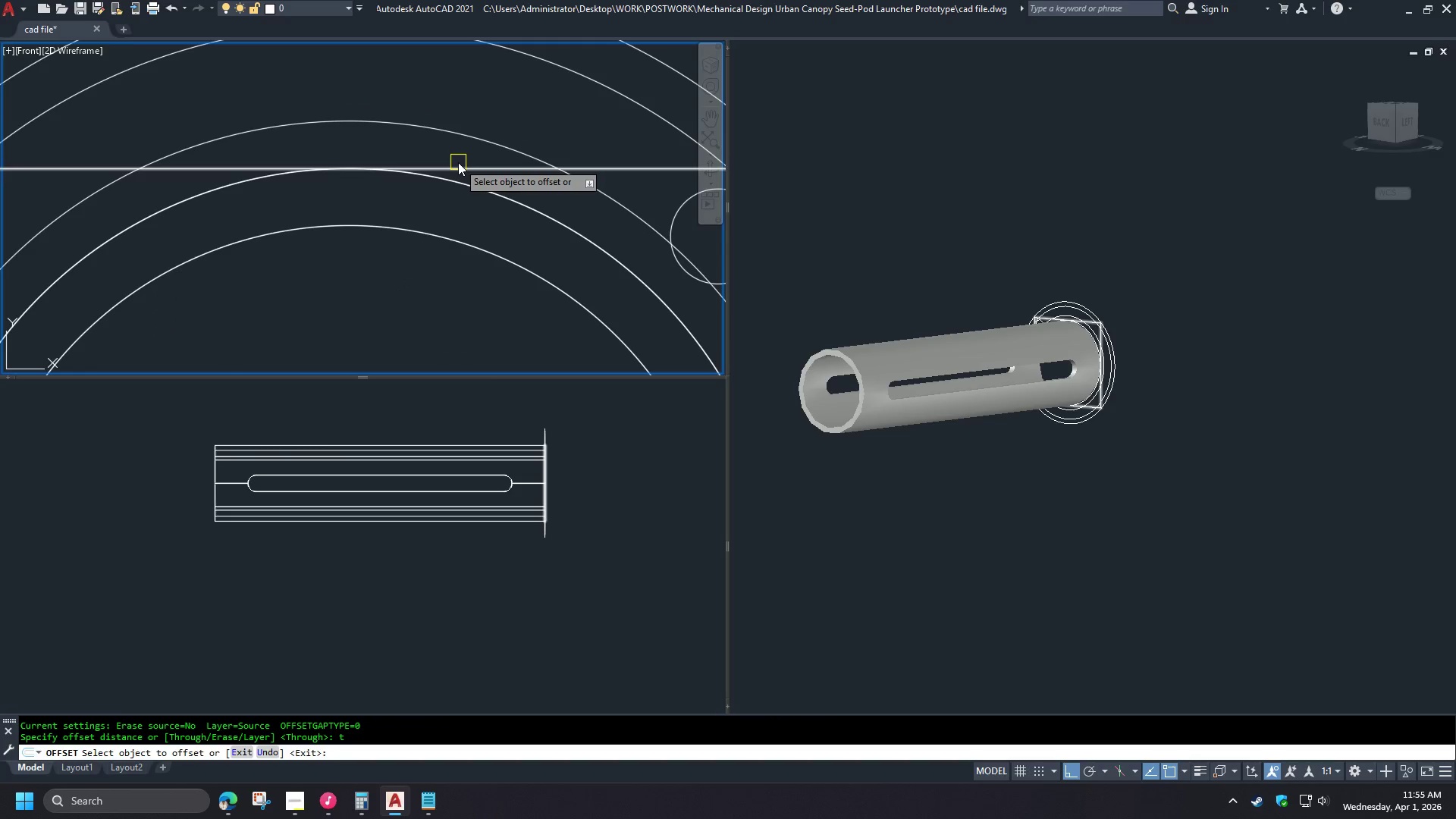 
key(Escape)
 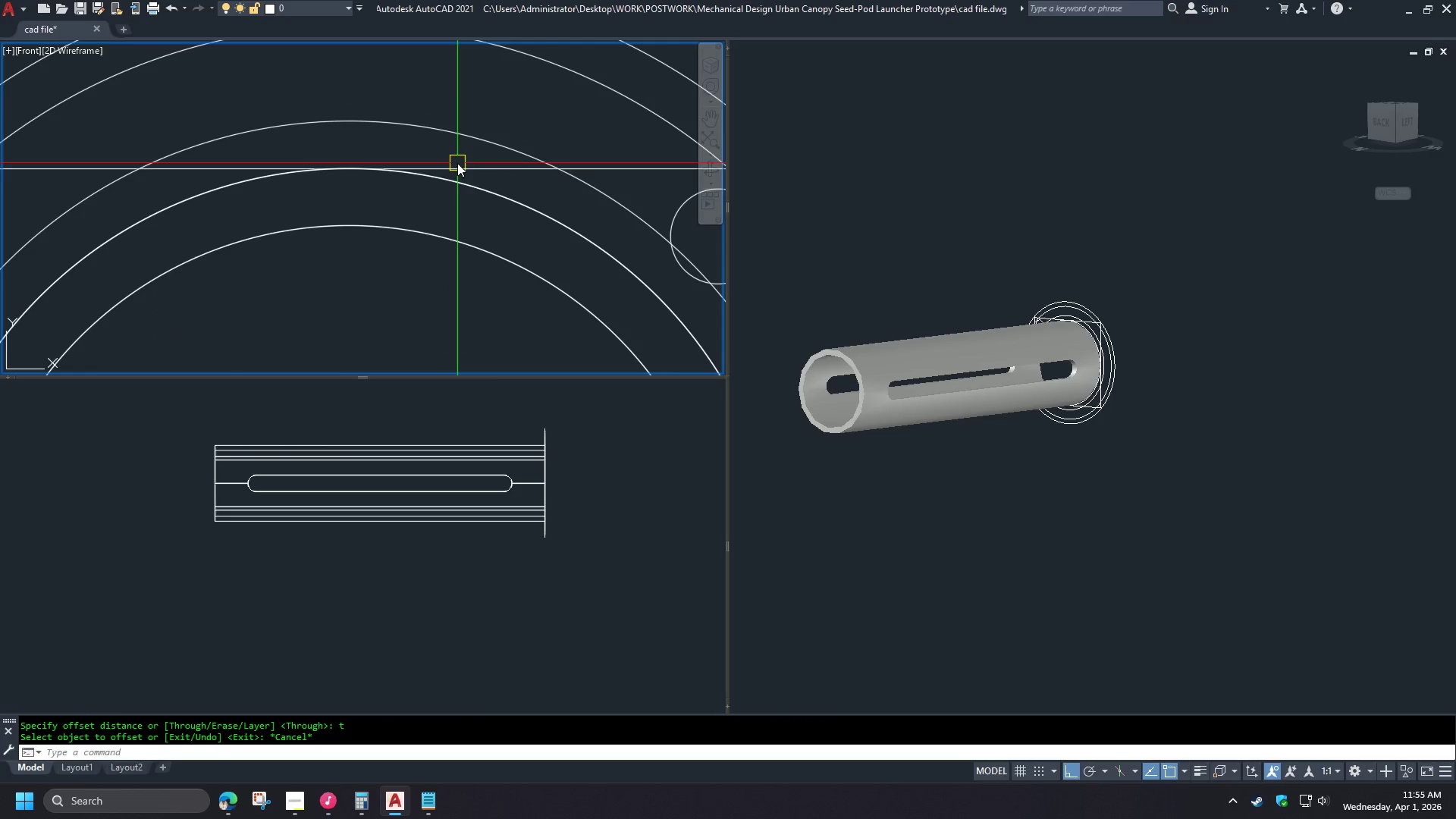 
key(O)
 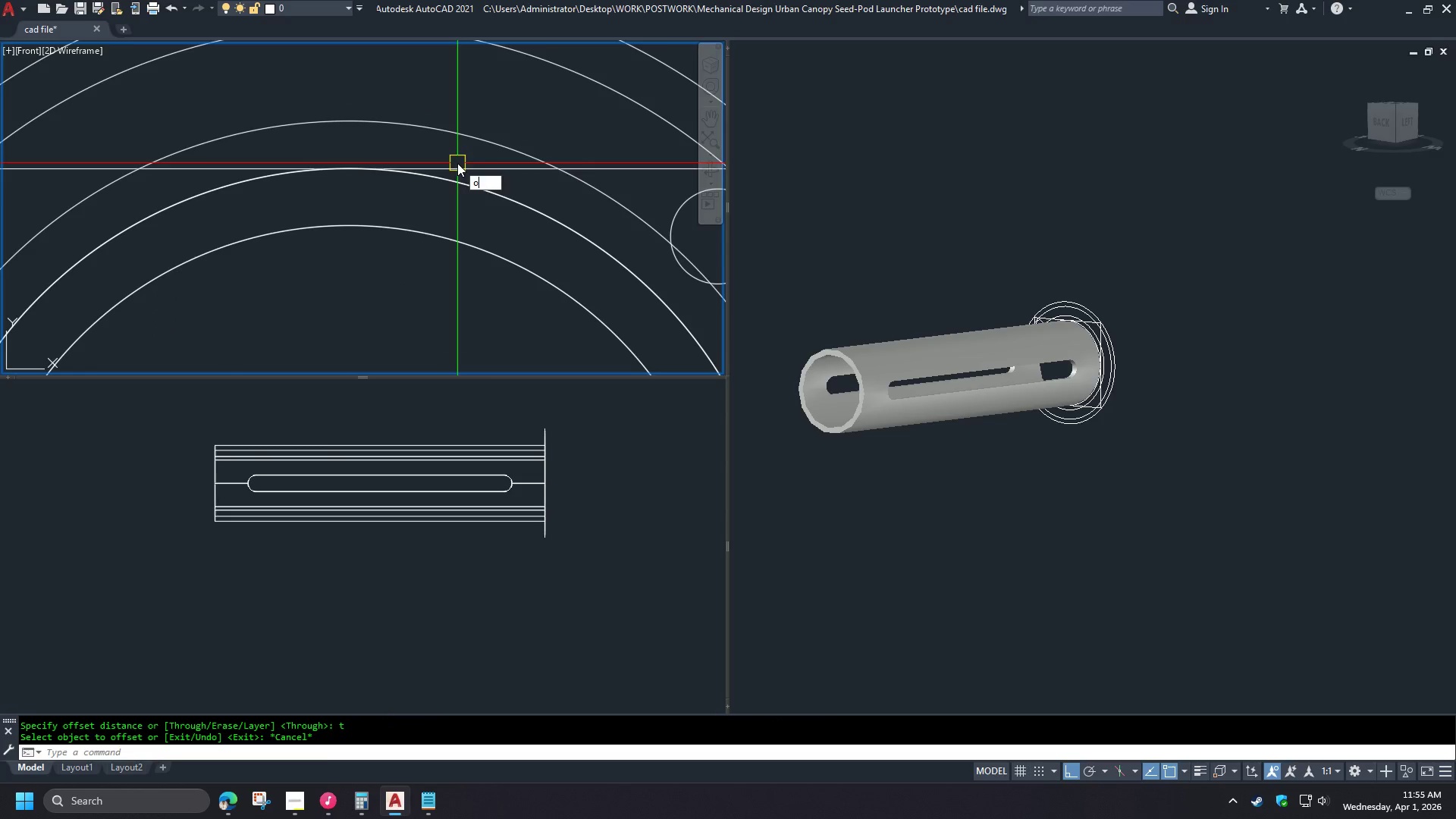 
key(Space)
 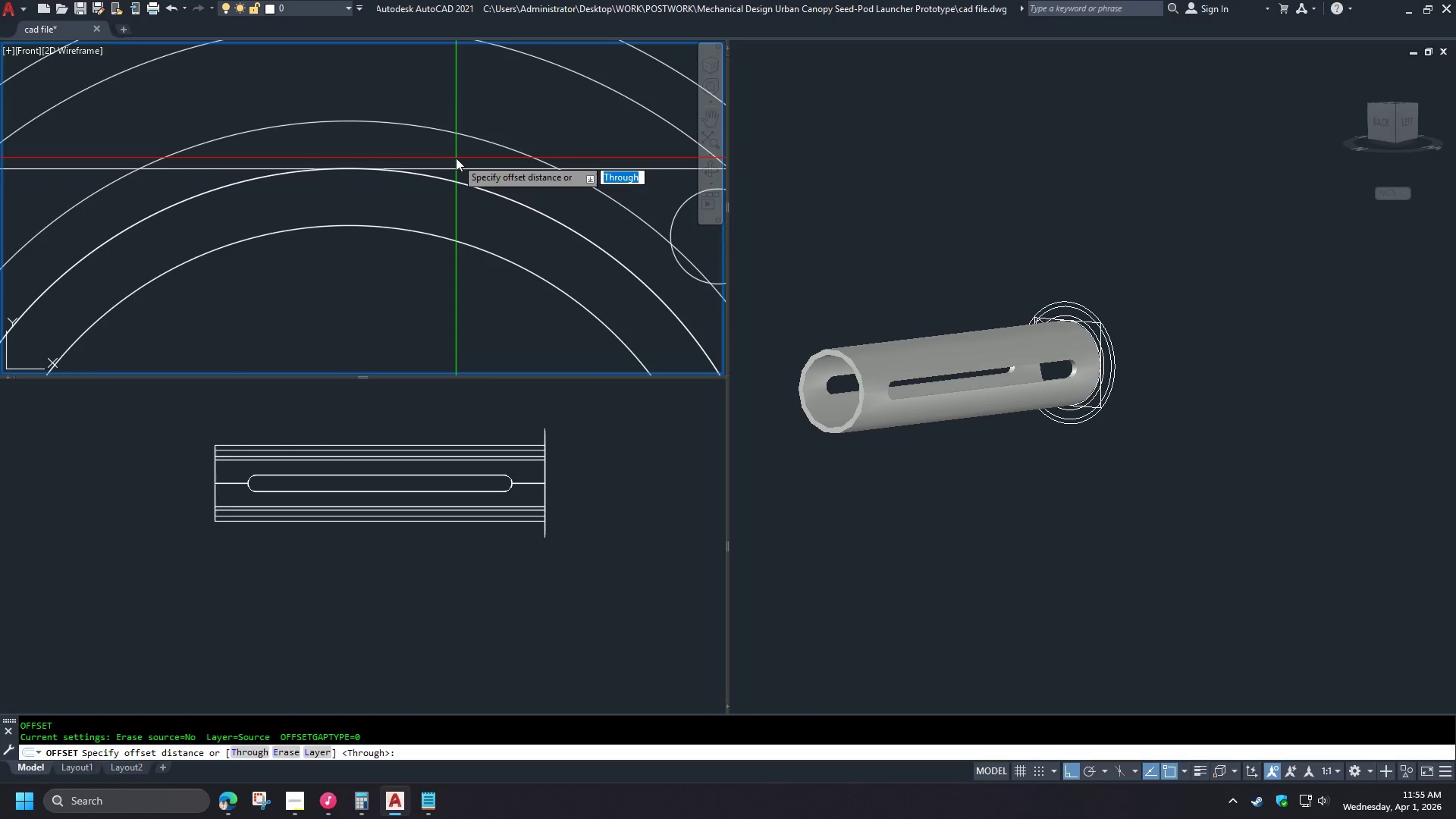 
key(Numpad2)
 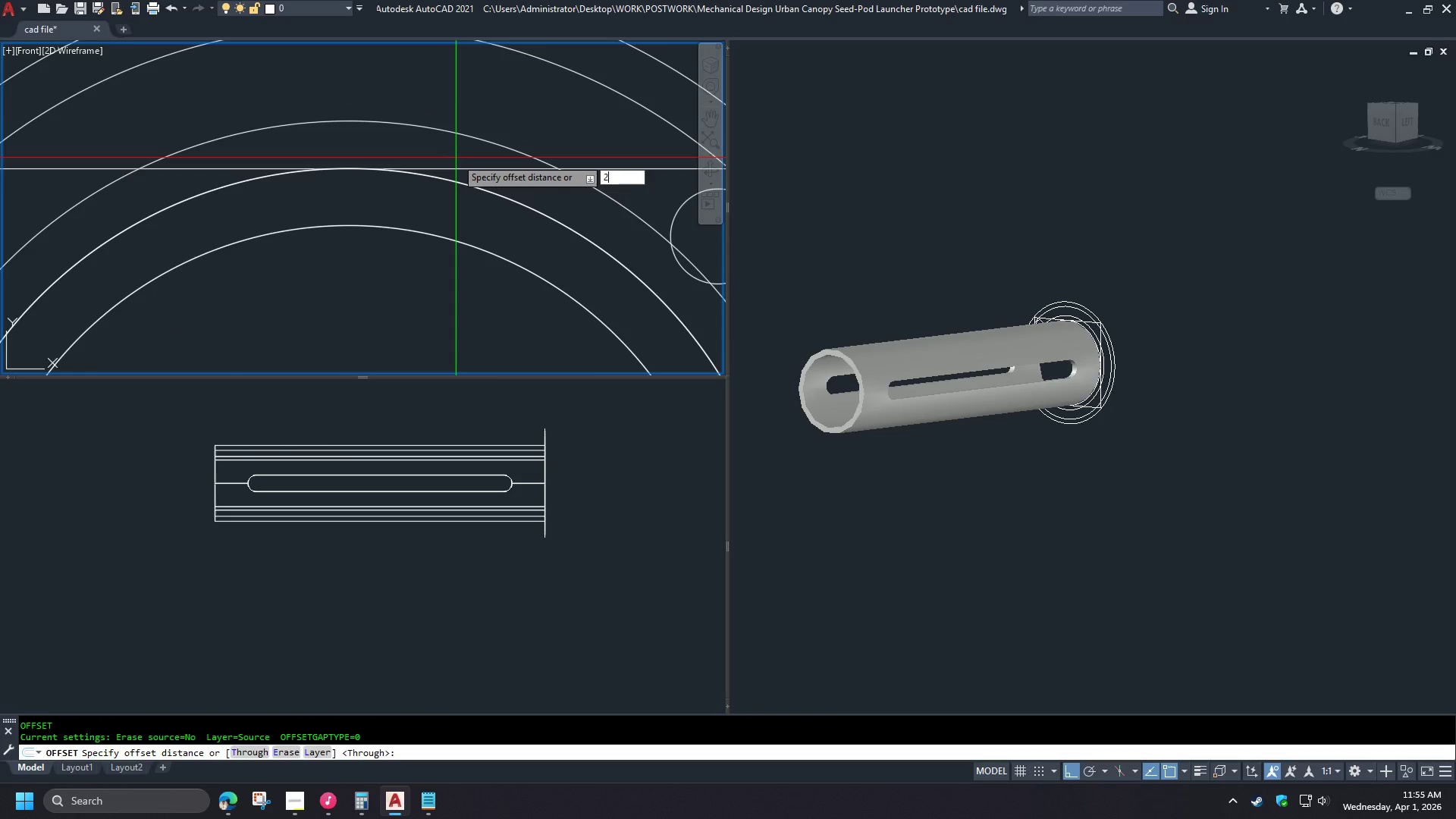 
key(NumpadDecimal)
 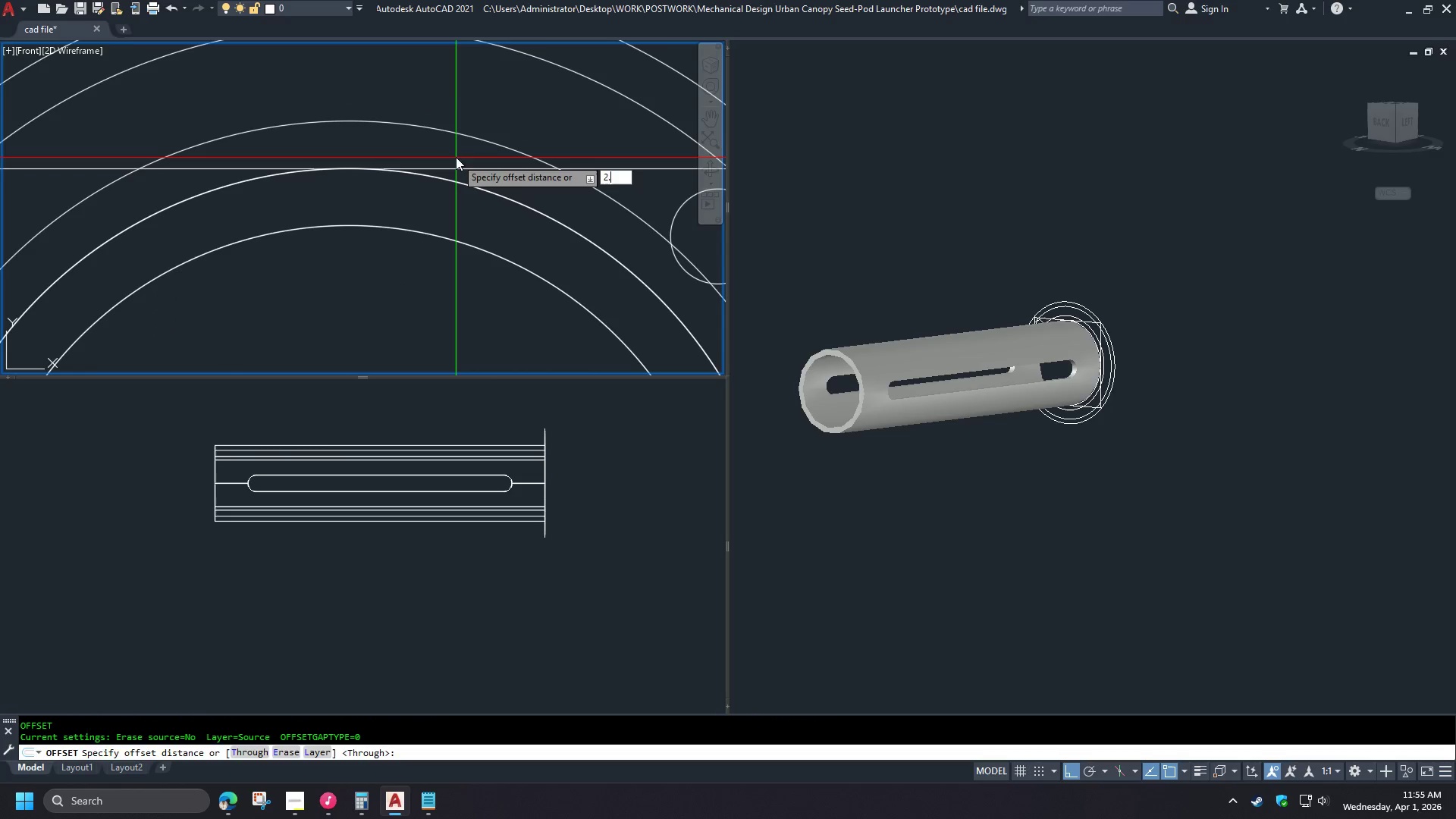 
key(Numpad5)
 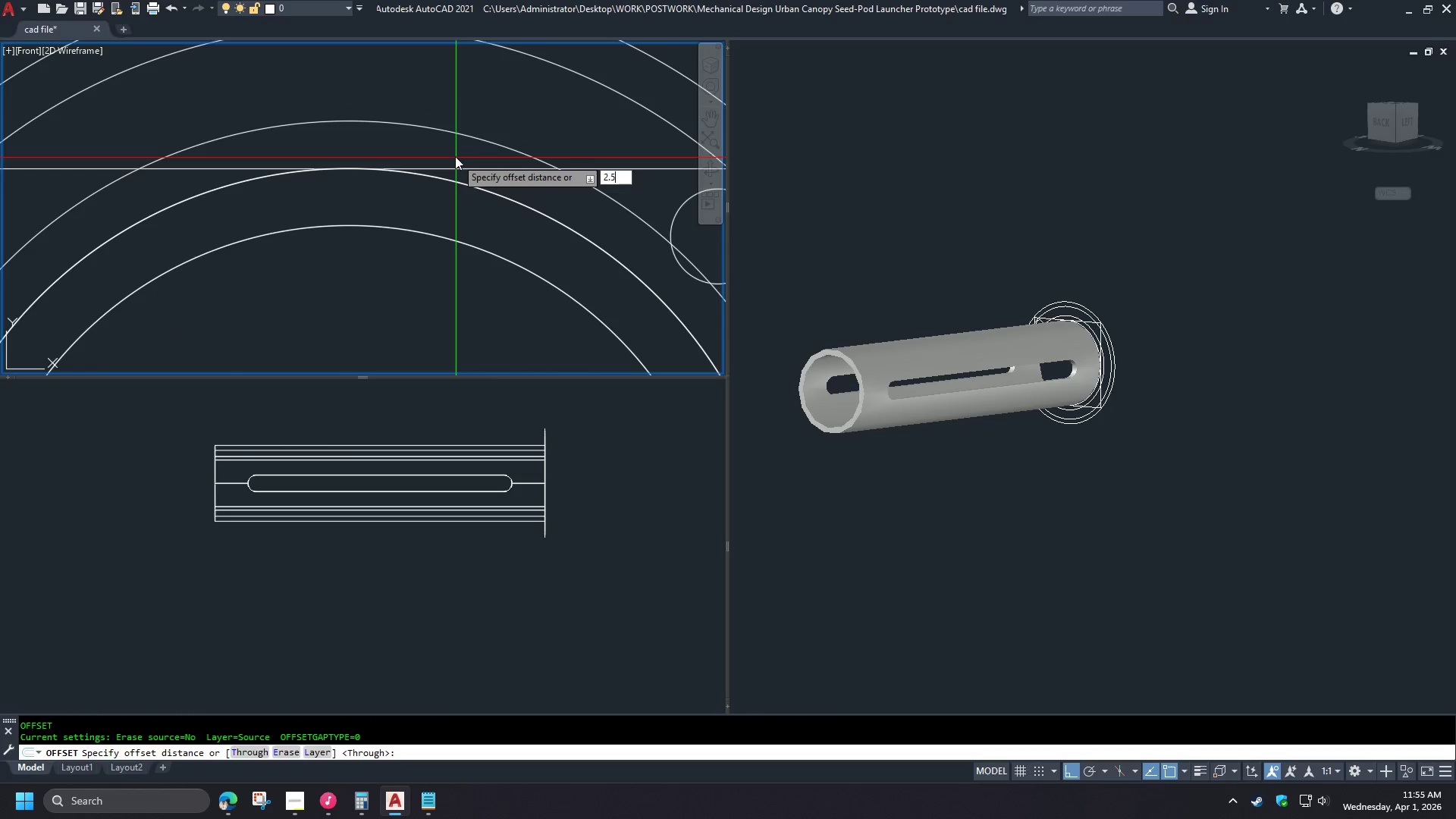 
key(NumpadEnter)
 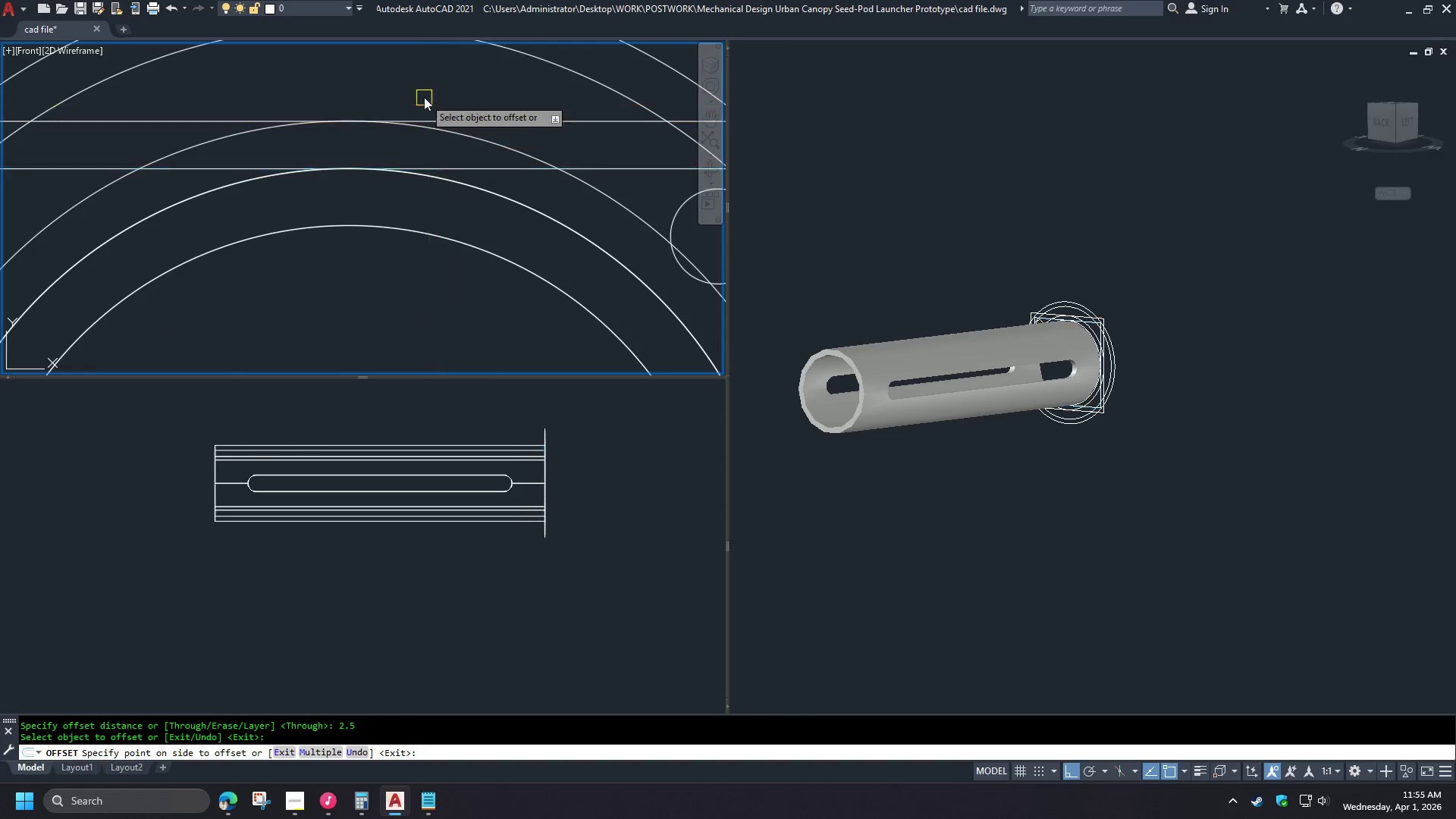 
scroll: coordinate [350, 99], scroll_direction: down, amount: 2.0
 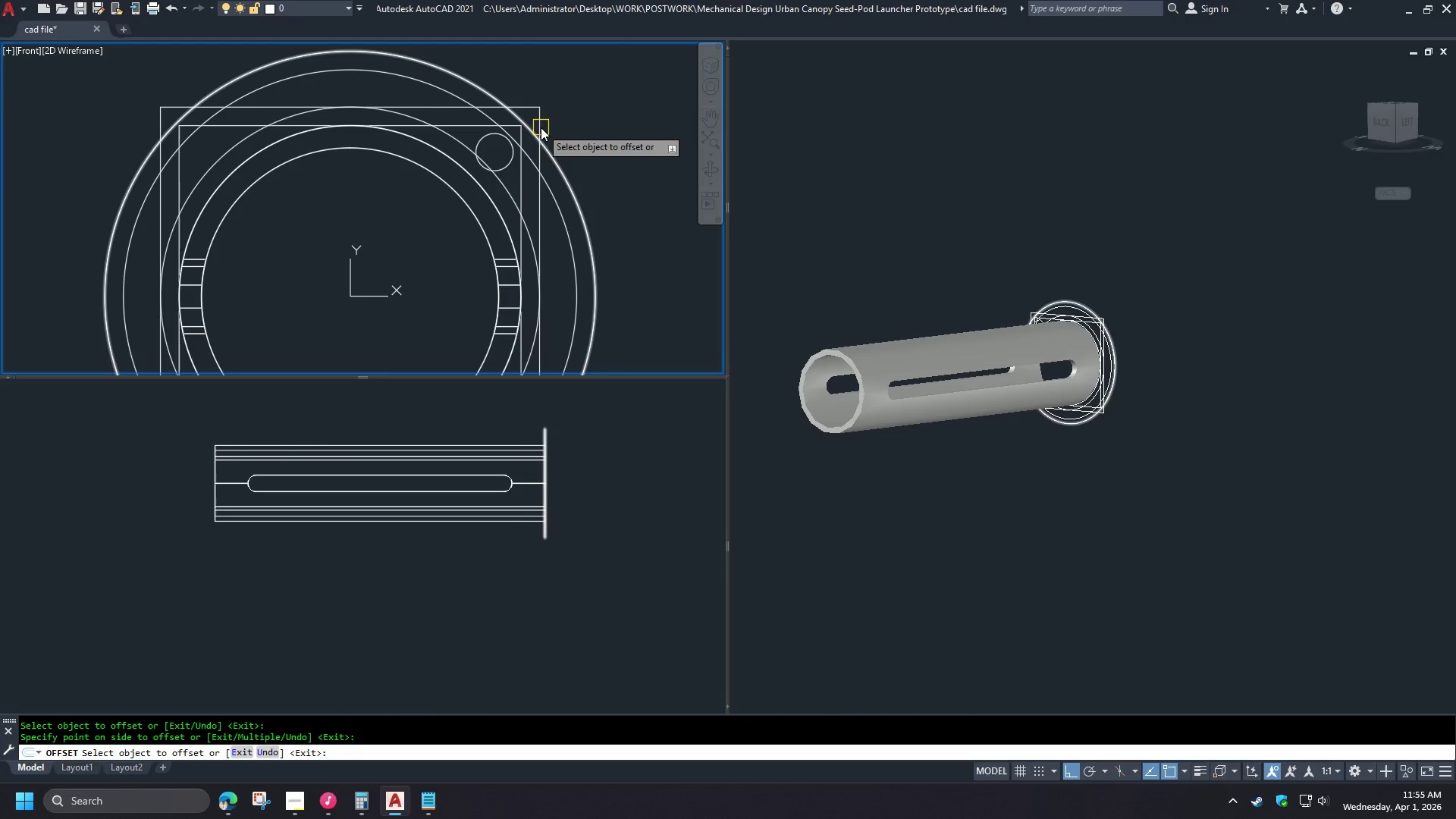 
key(Space)
 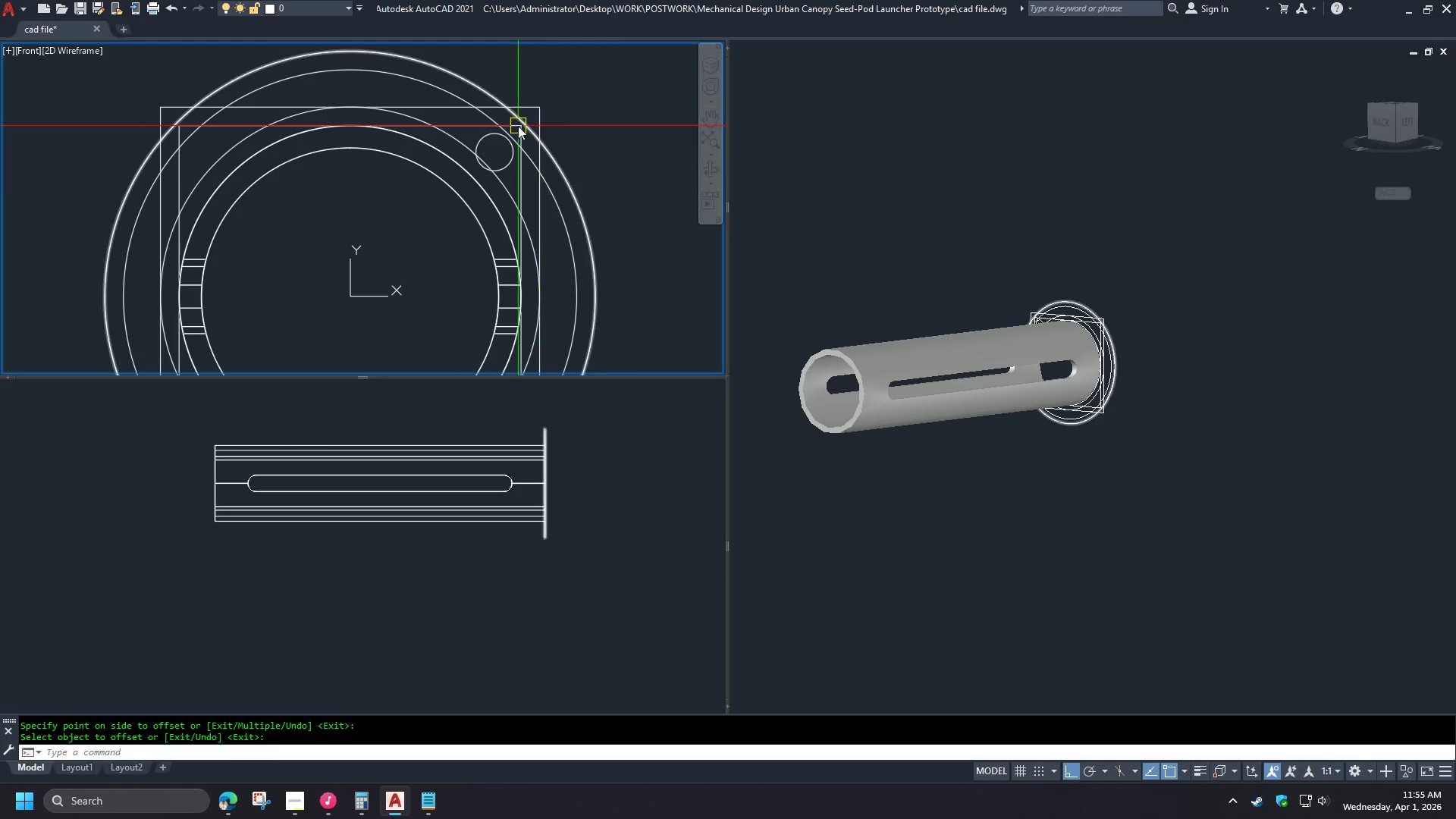 
scroll: coordinate [518, 125], scroll_direction: up, amount: 2.0
 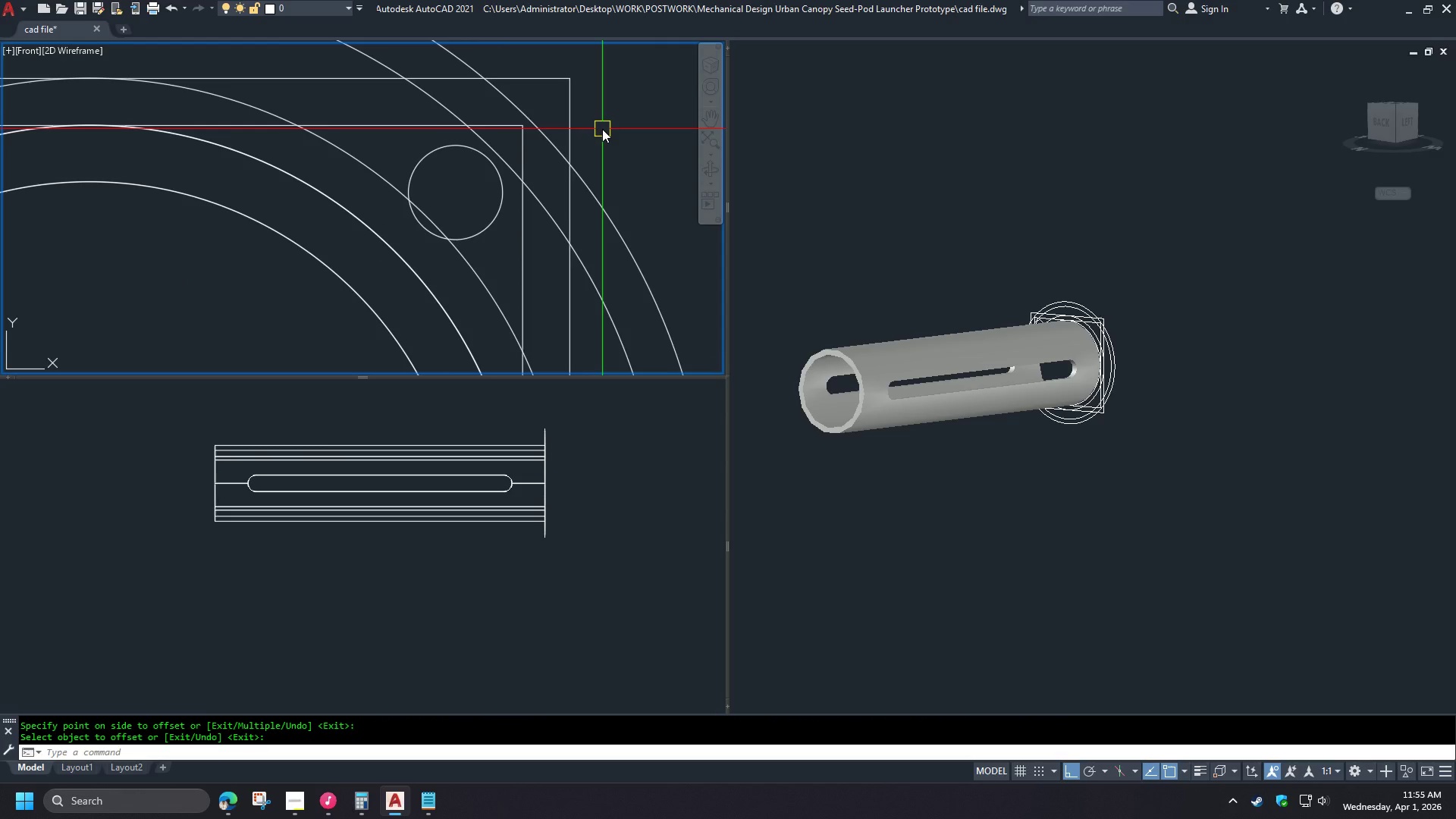 
key(O)
 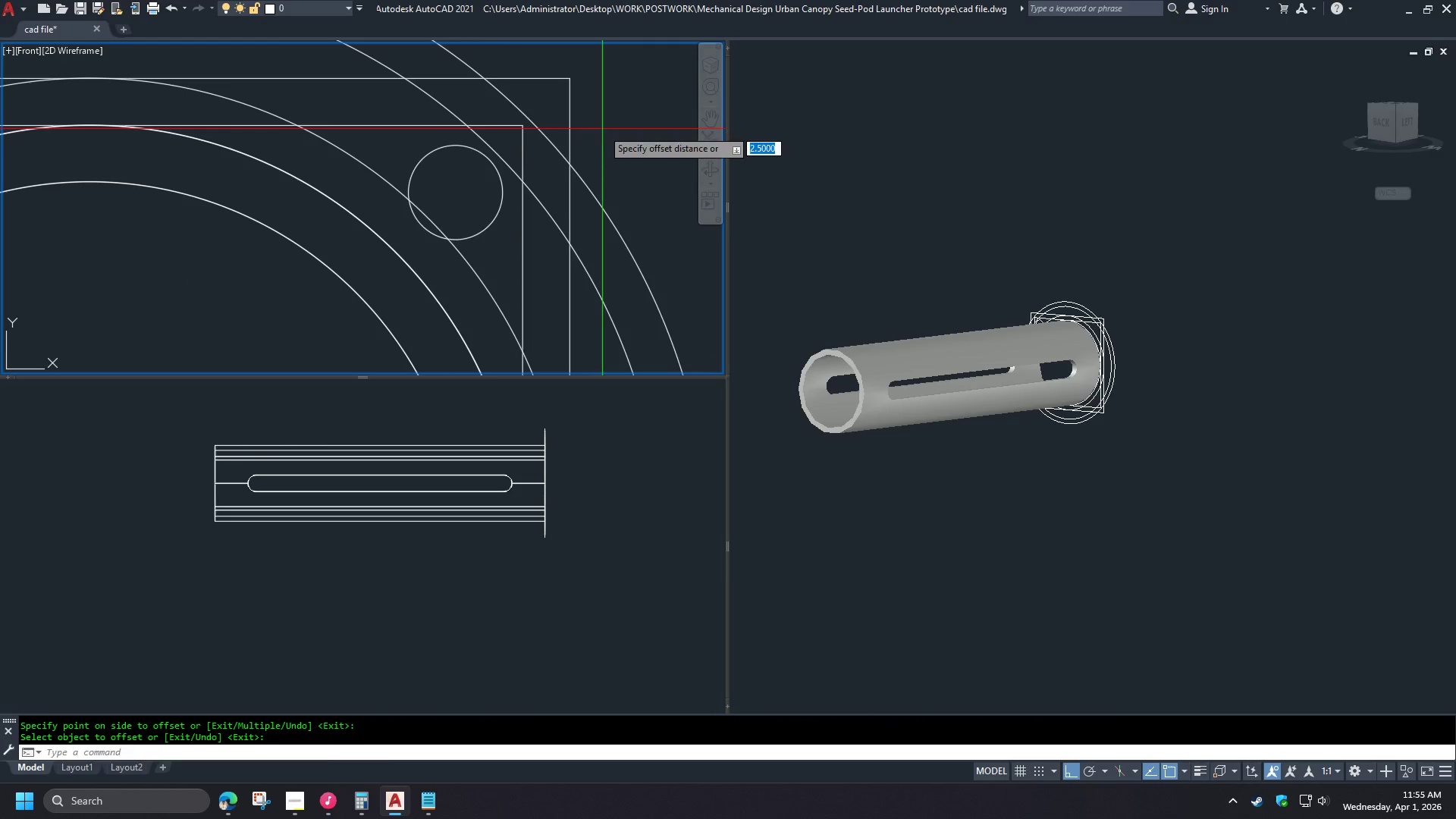 
key(Space)
 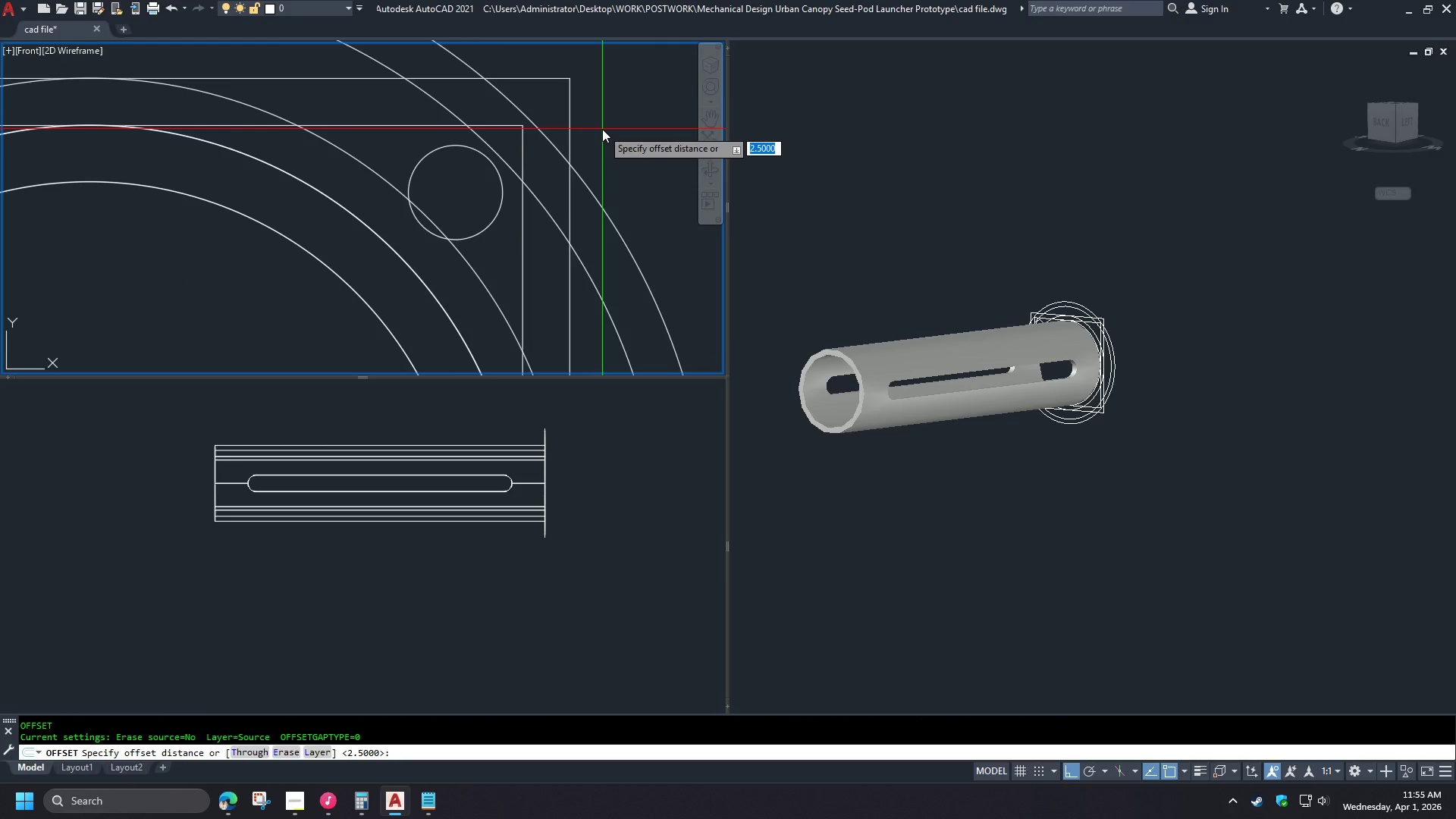 
key(Numpad5)
 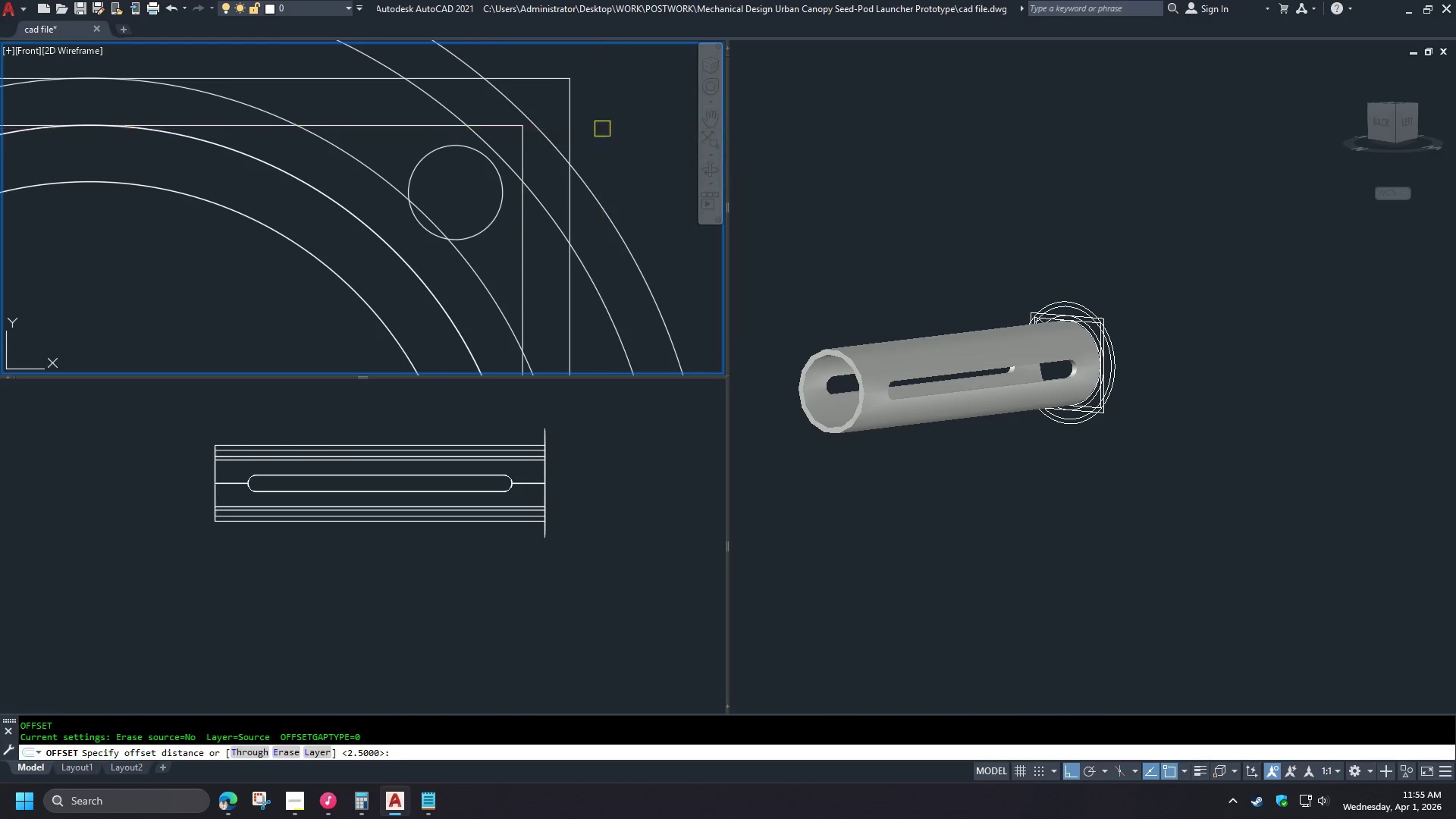 
key(NumpadEnter)
 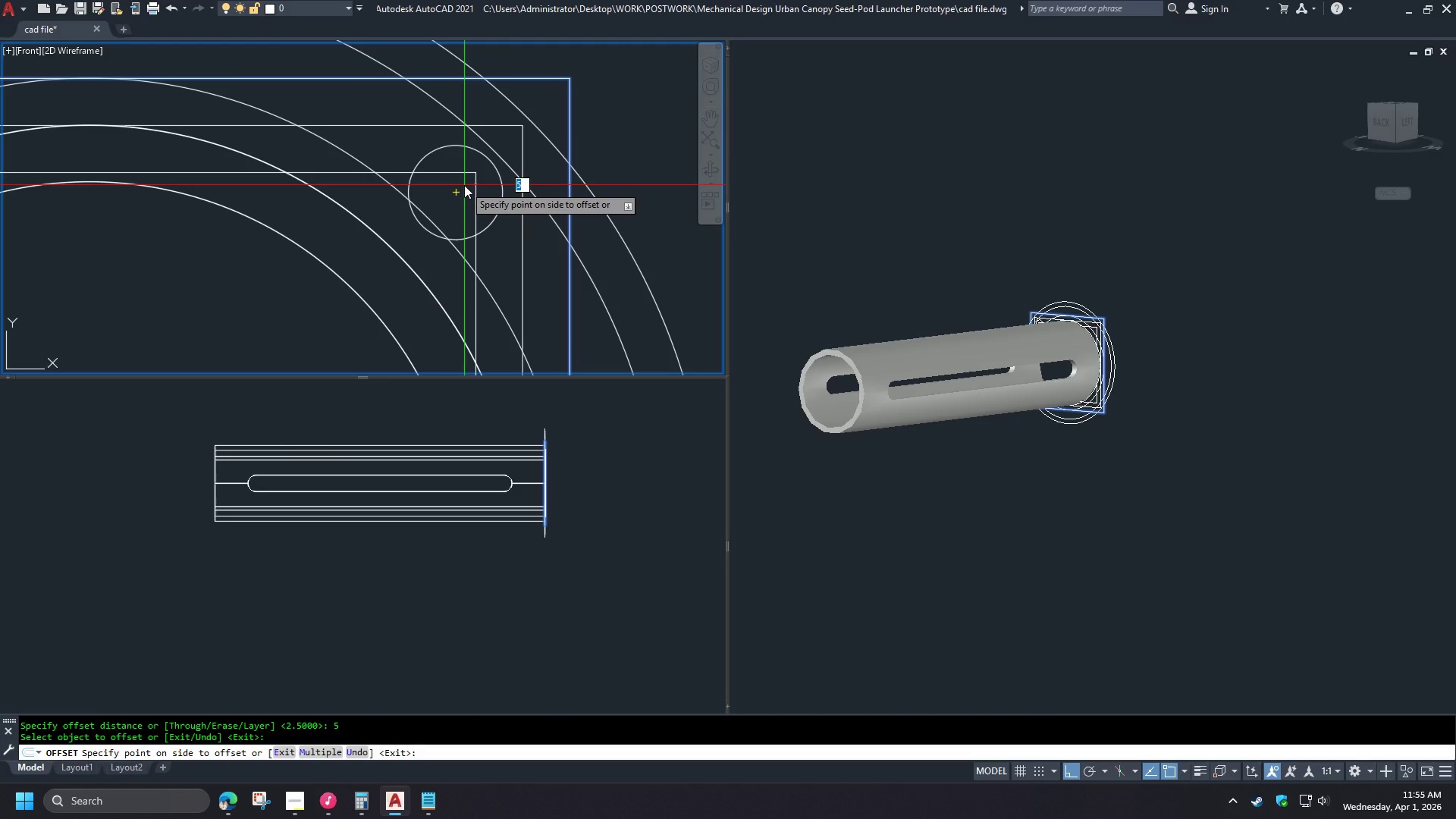 
wait(7.77)
 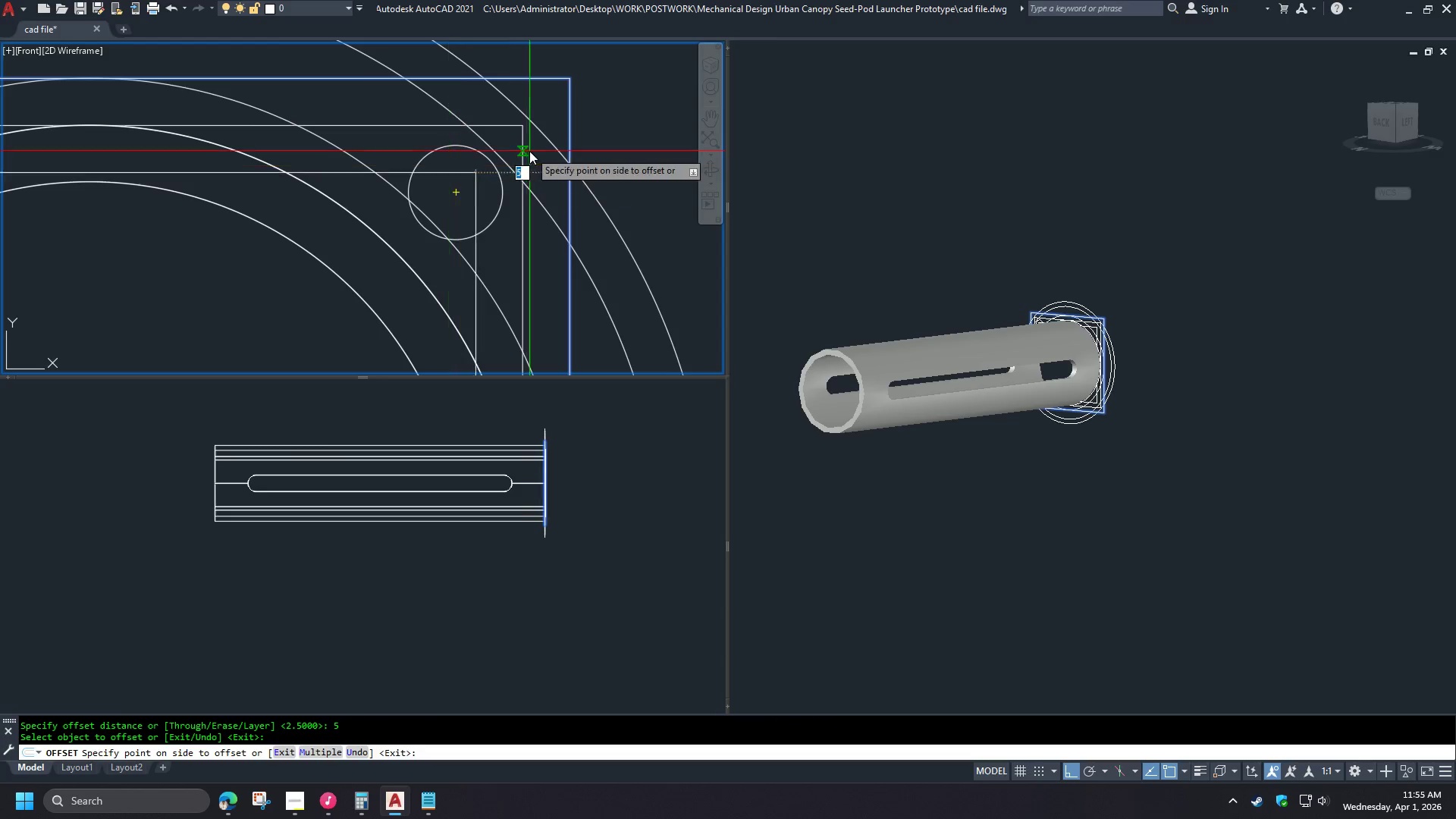 
left_click([464, 185])
 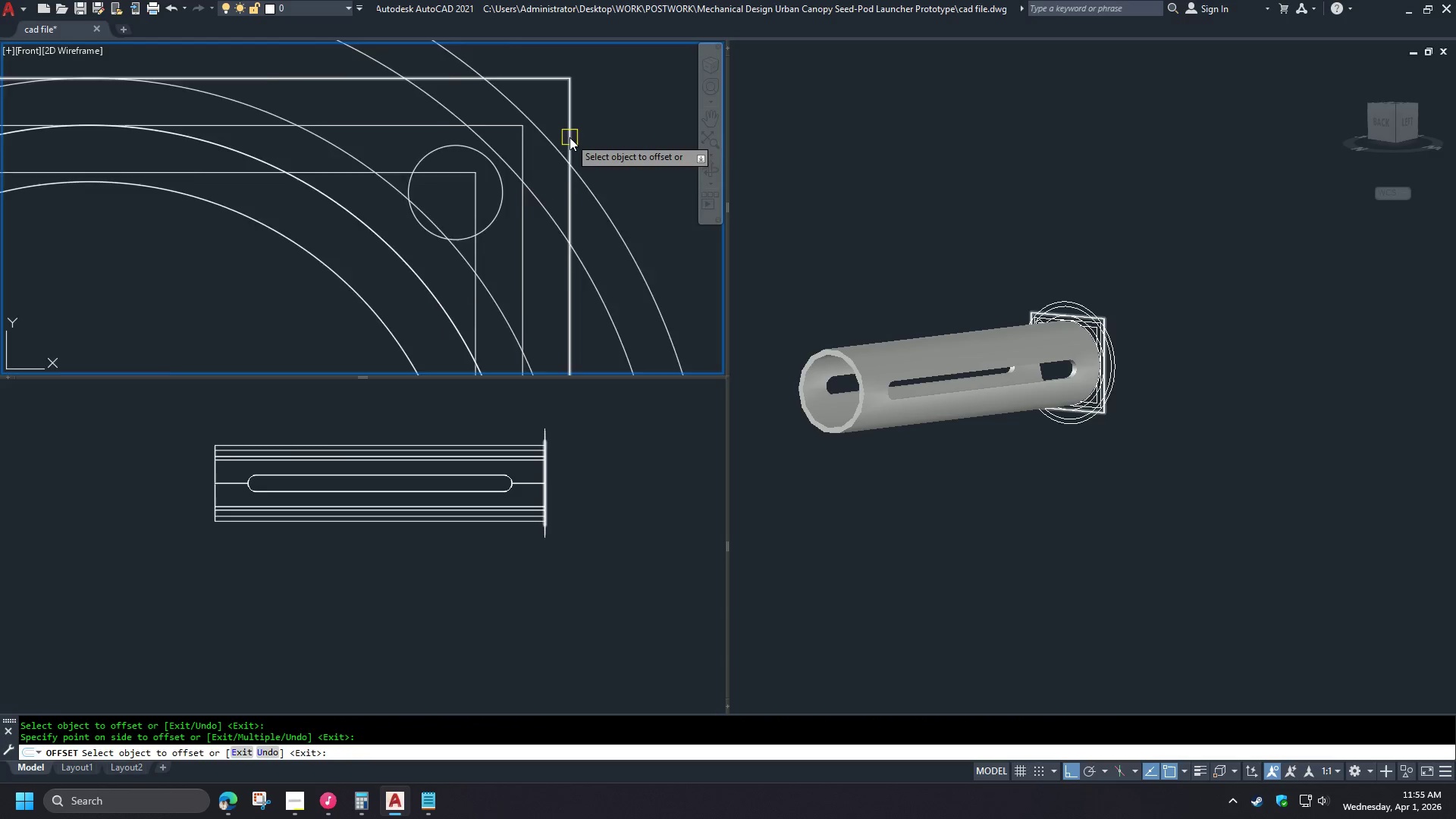 
key(Space)
 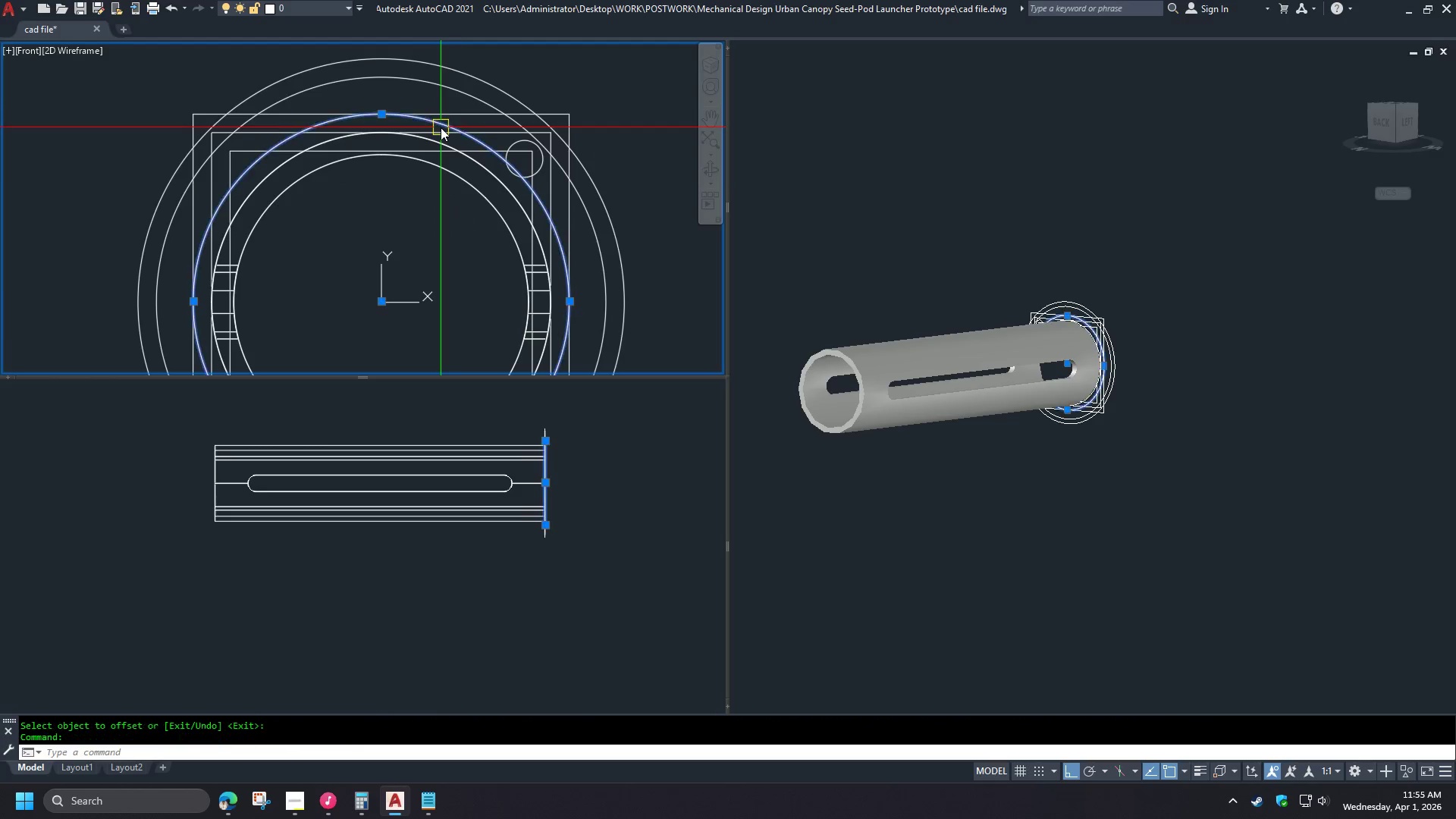 
scroll: coordinate [570, 137], scroll_direction: down, amount: 2.0
 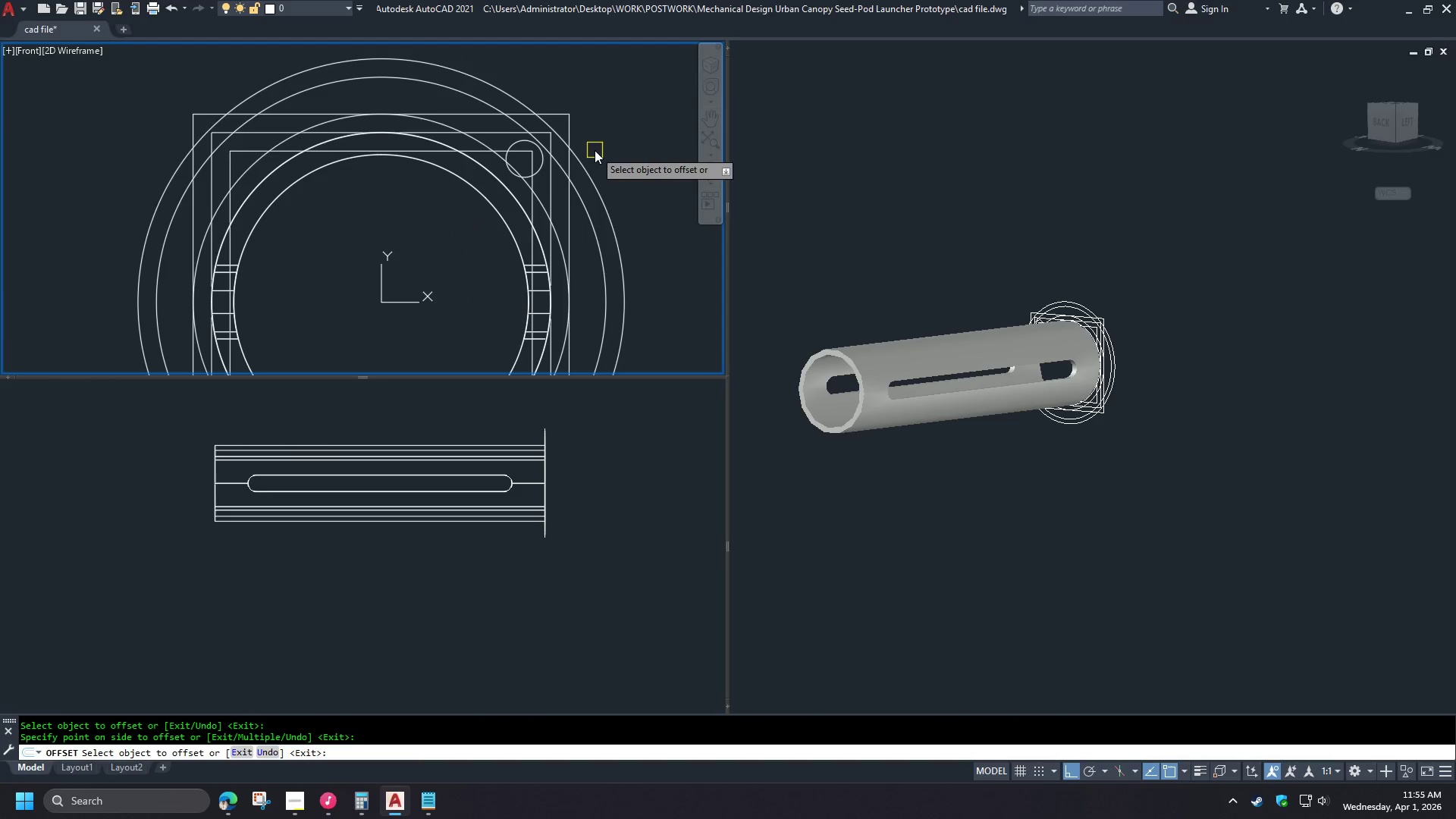 
double_click([450, 149])
 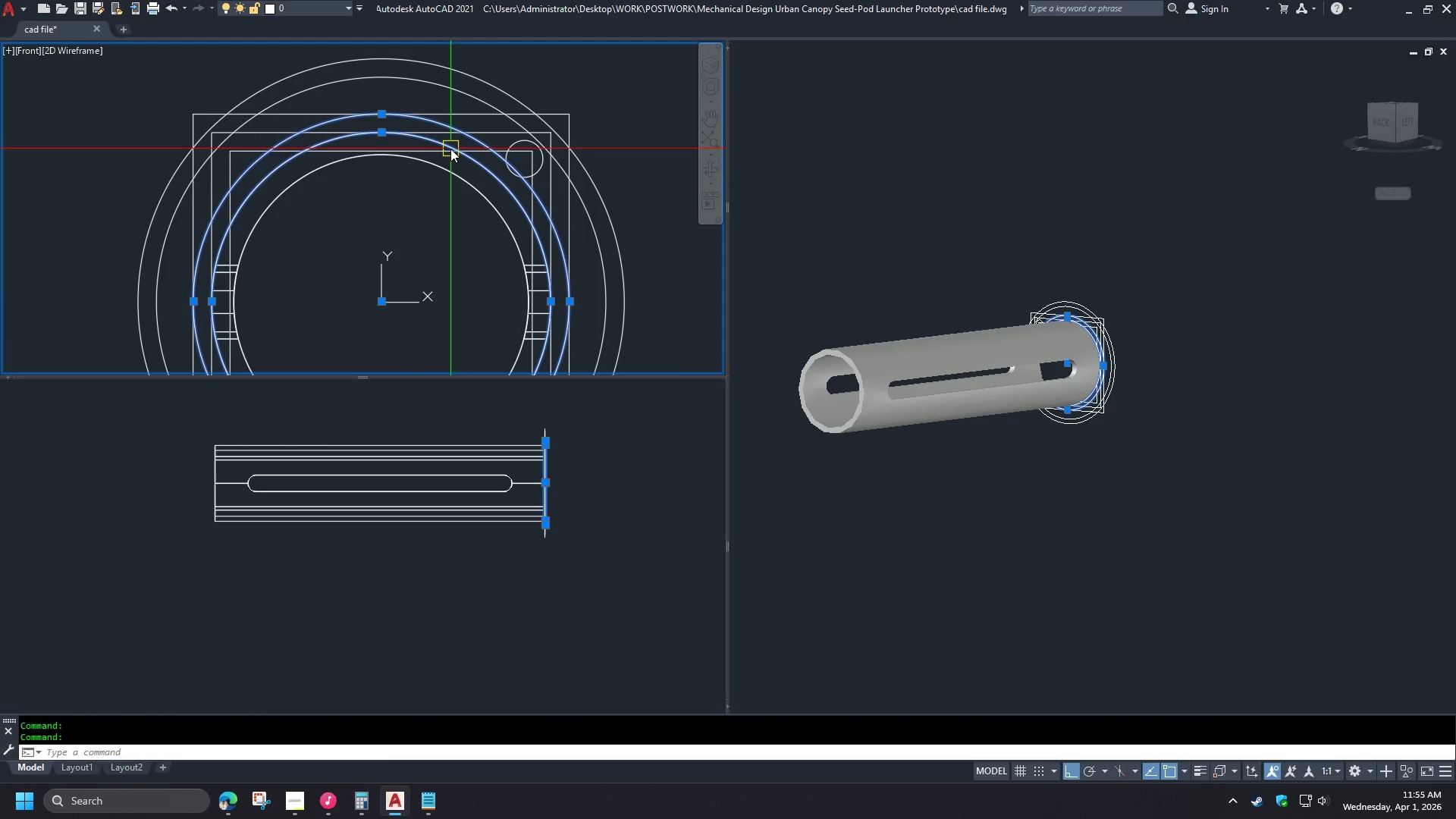 
key(E)
 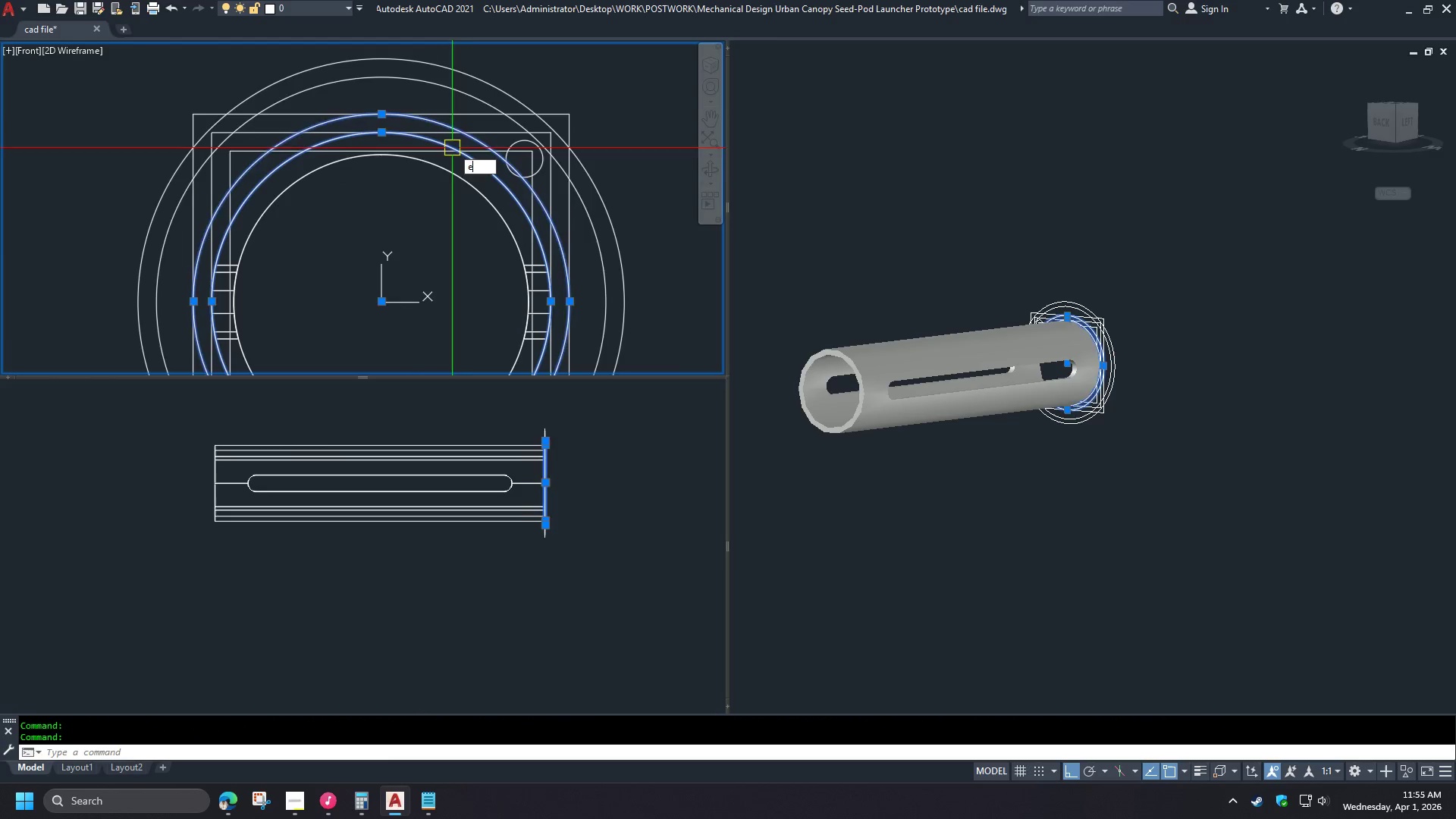 
key(Space)
 